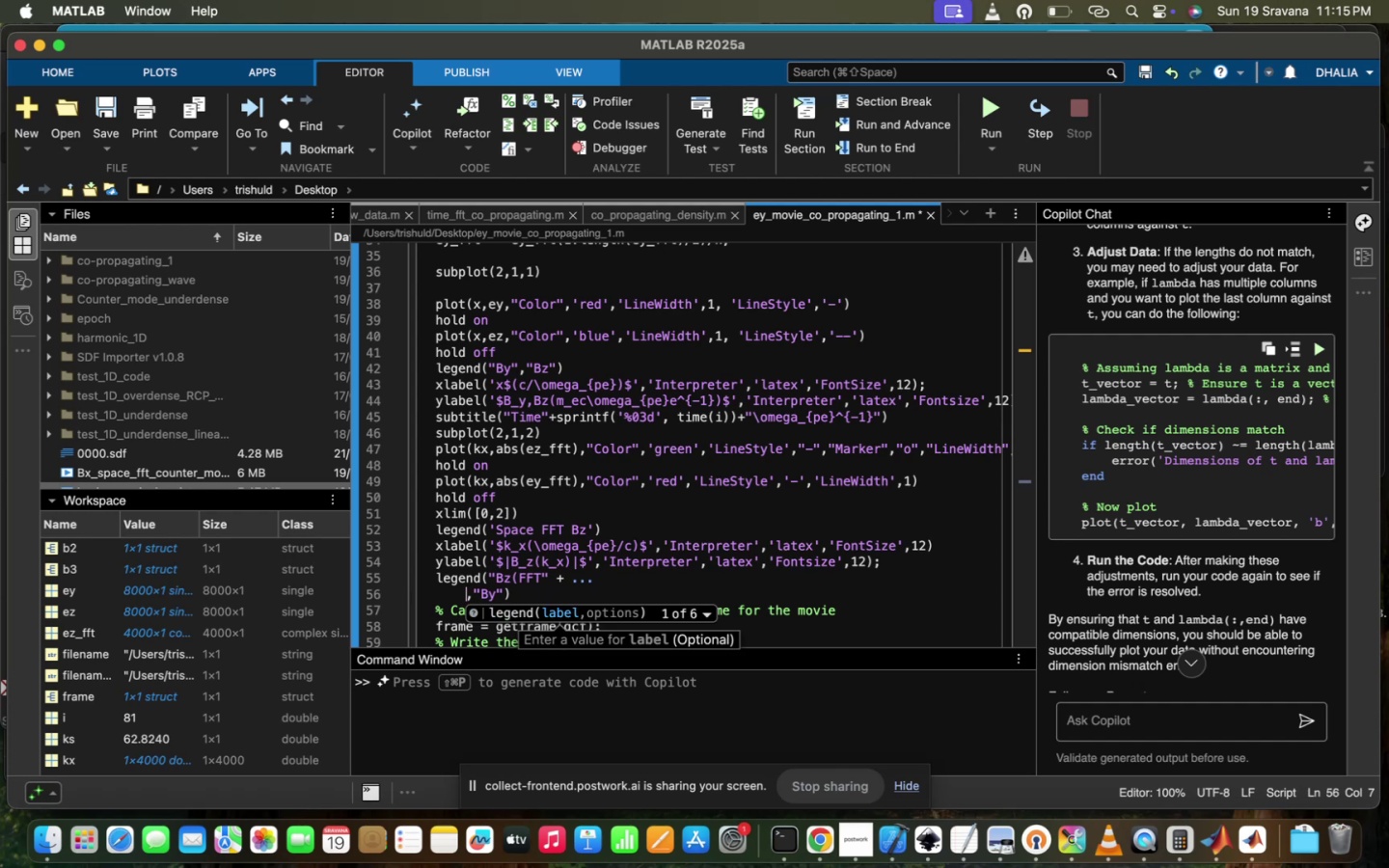 
key(Backspace)
 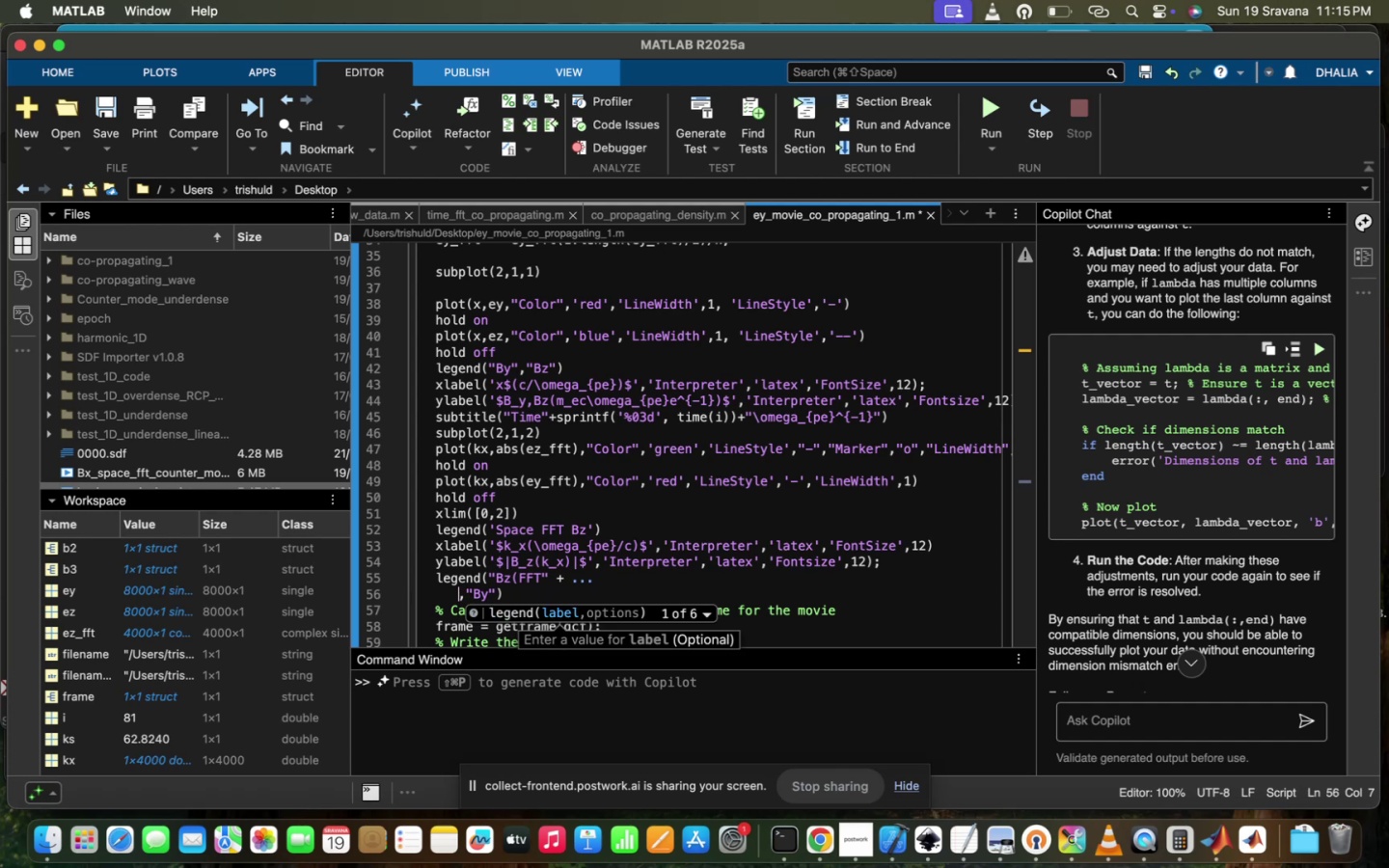 
key(Backspace)
 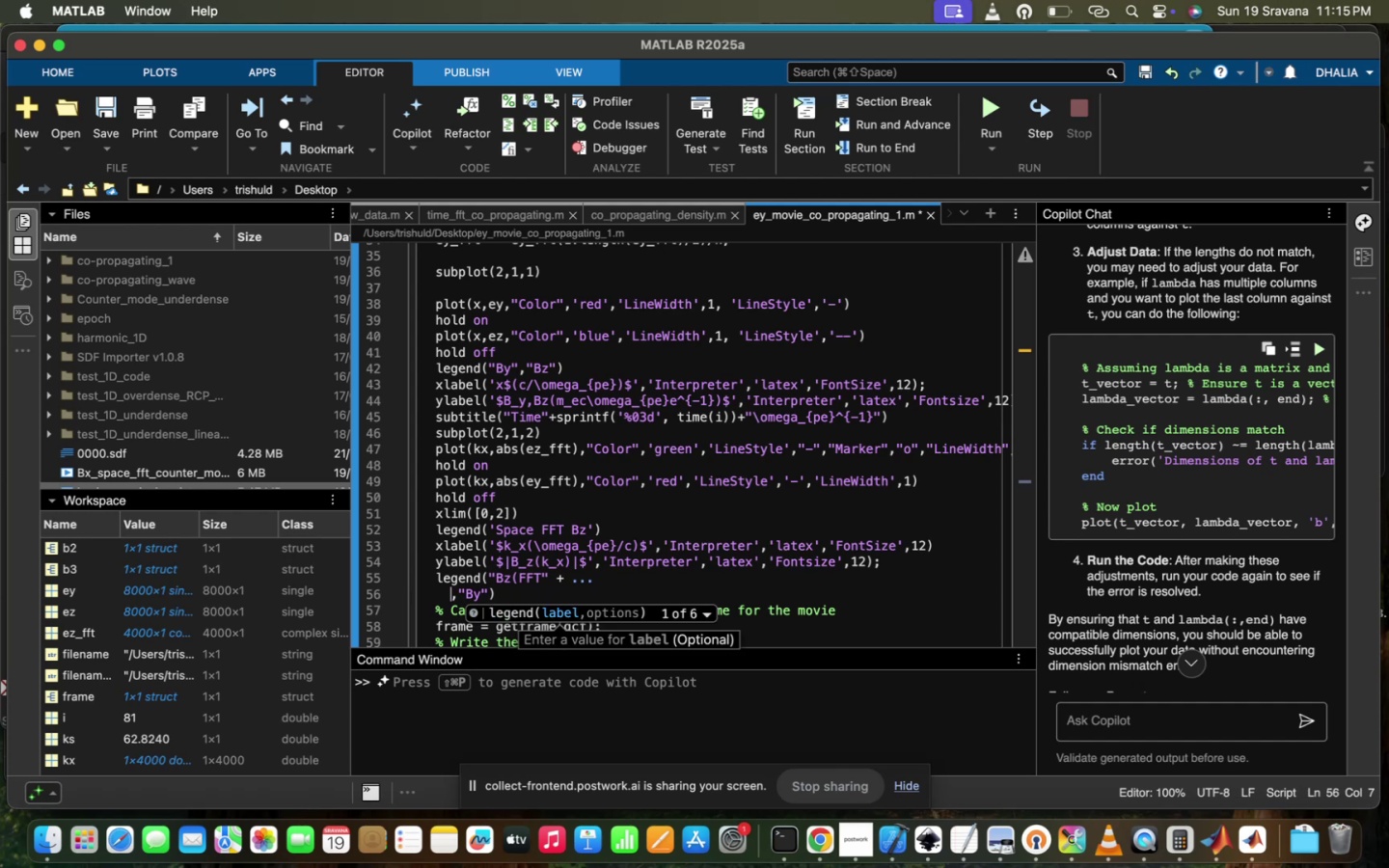 
key(Backspace)
 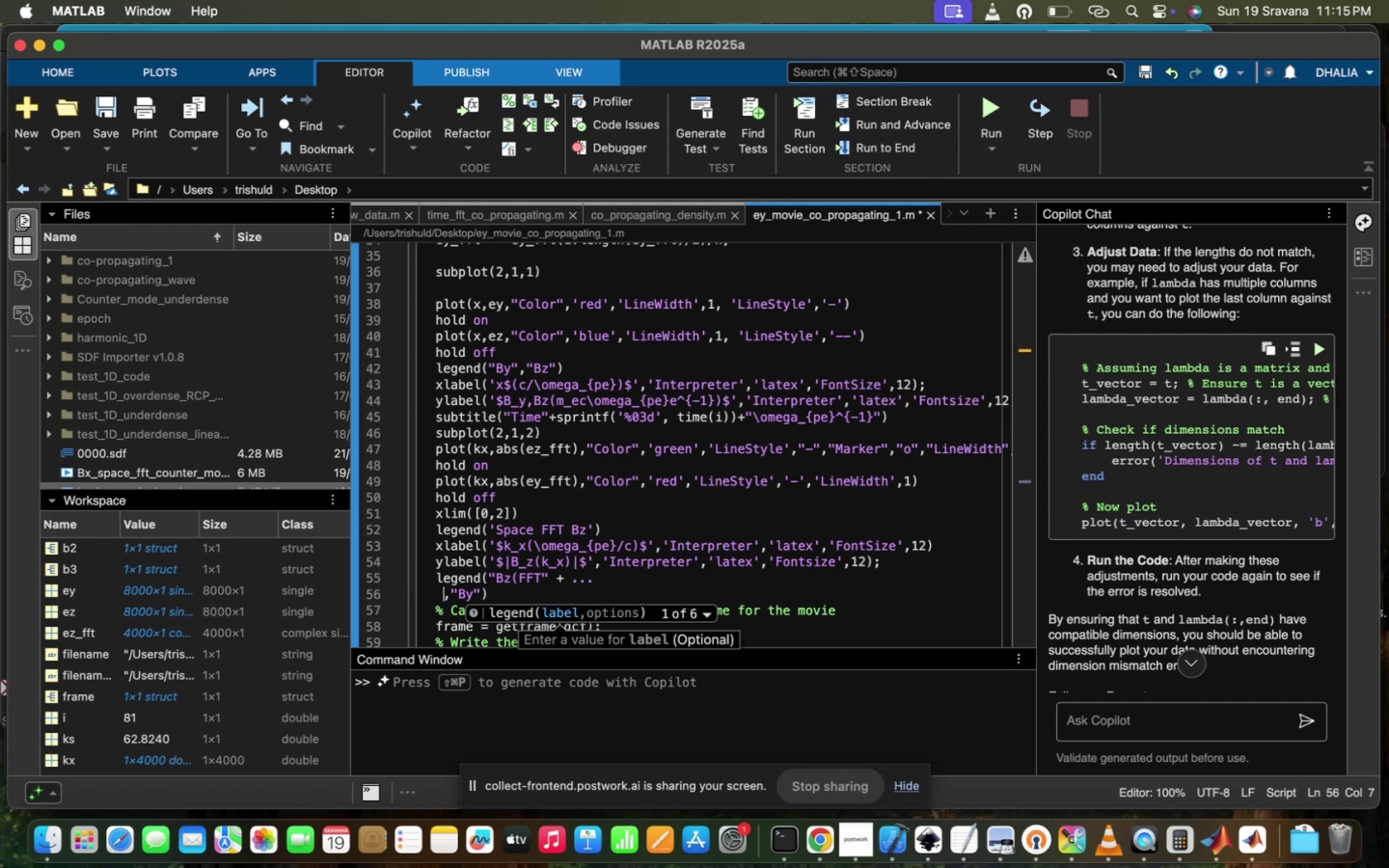 
key(Backspace)
 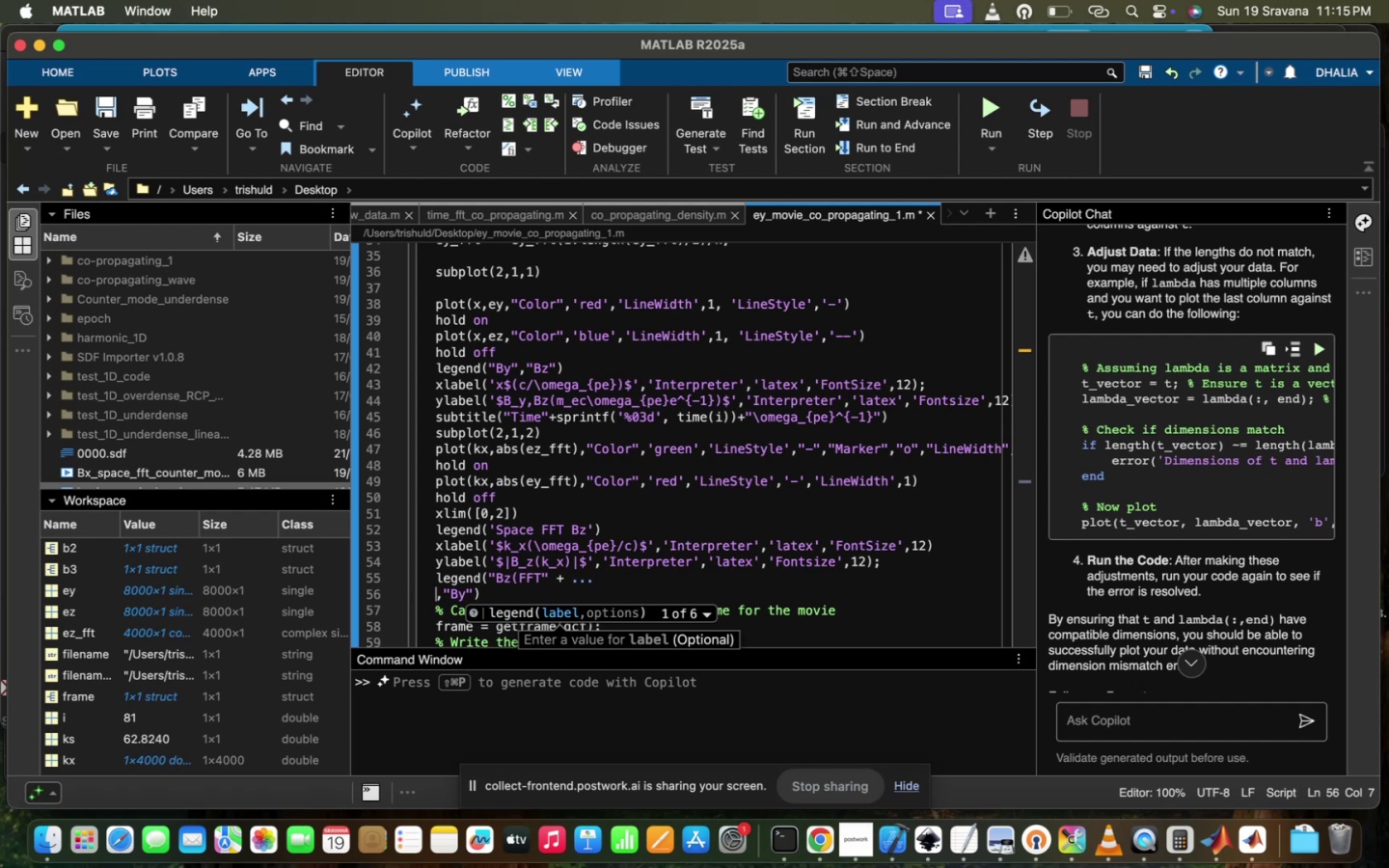 
key(Backspace)
 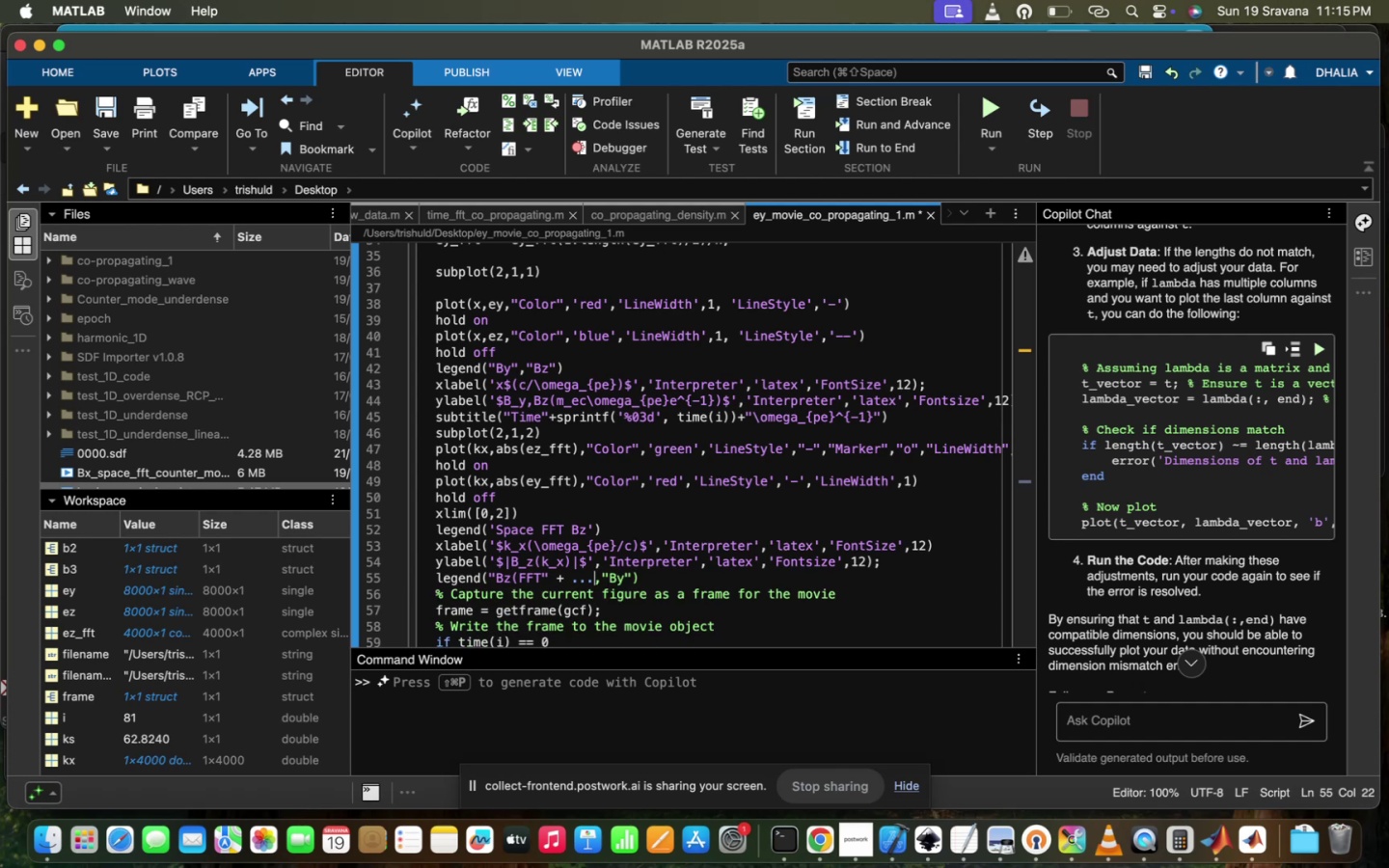 
key(Backspace)
 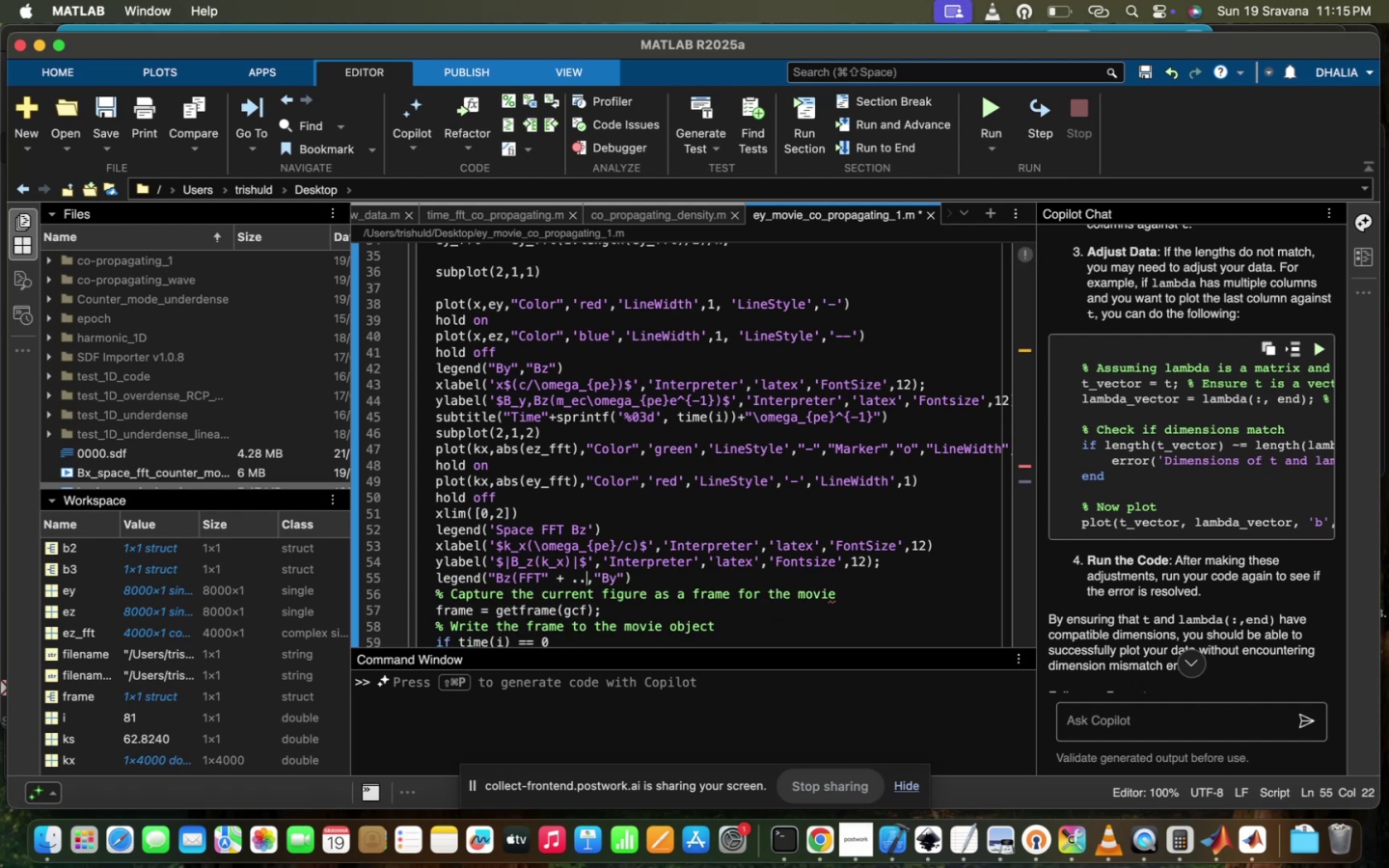 
key(Backspace)
 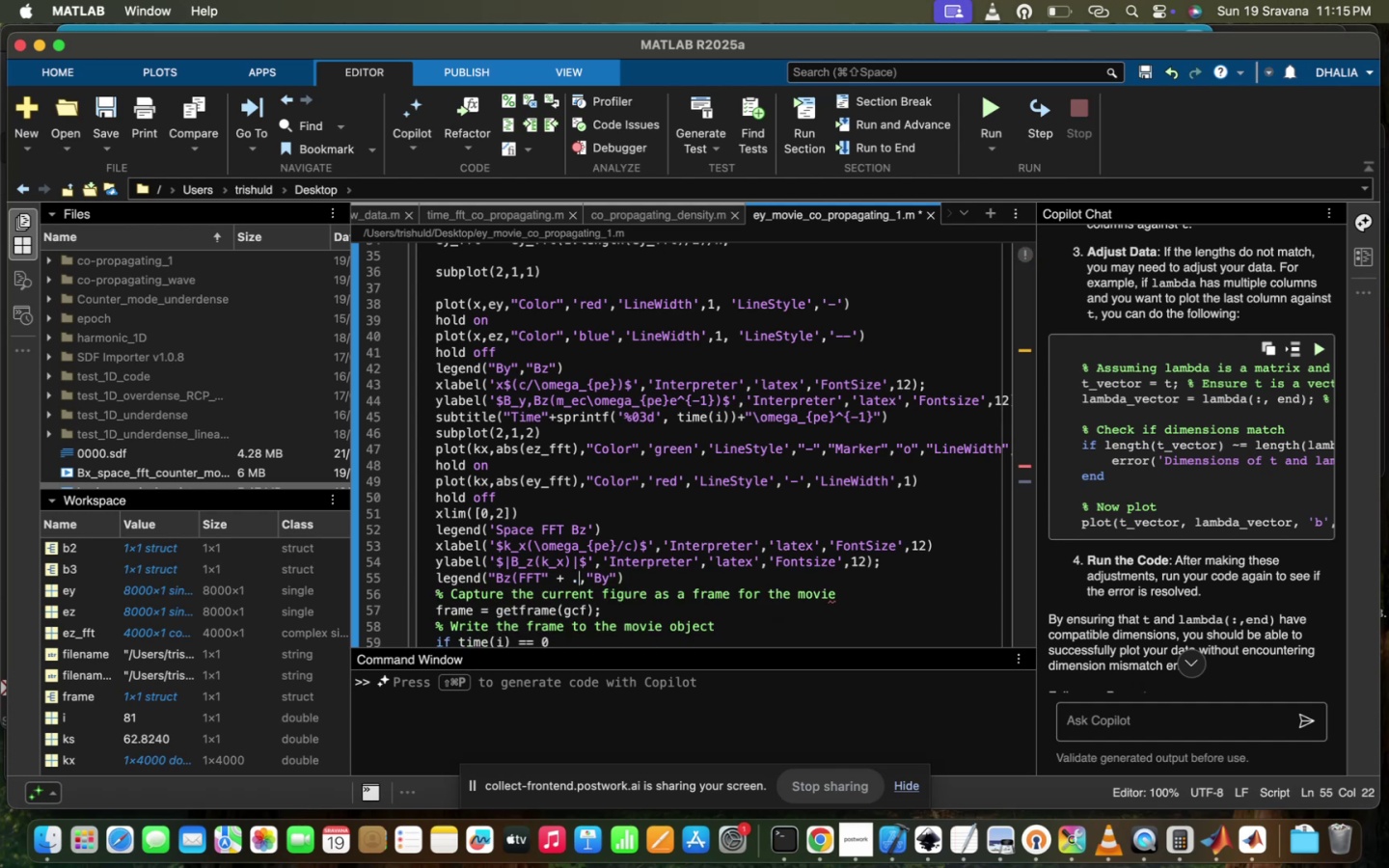 
key(Backspace)
 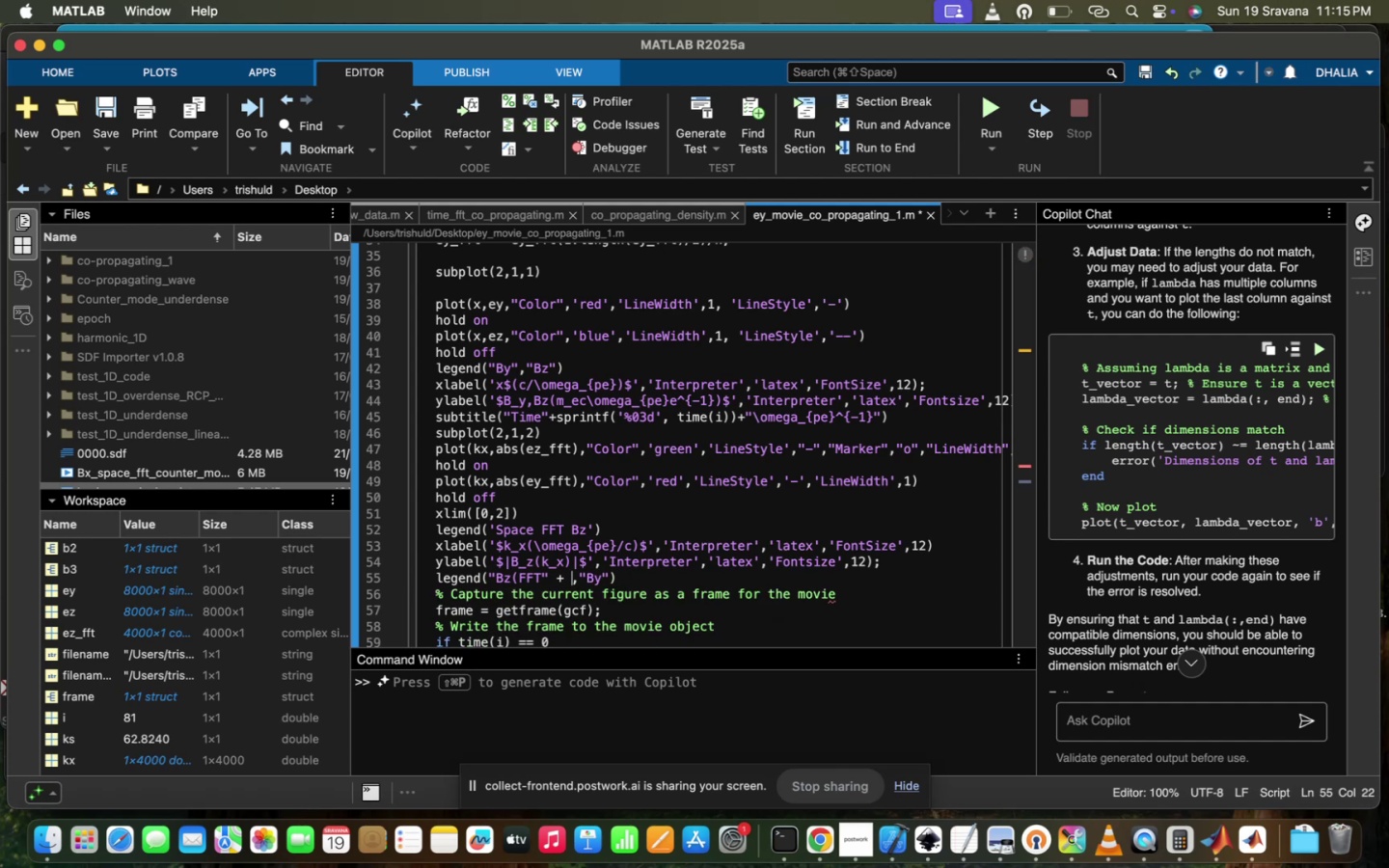 
key(Backspace)
 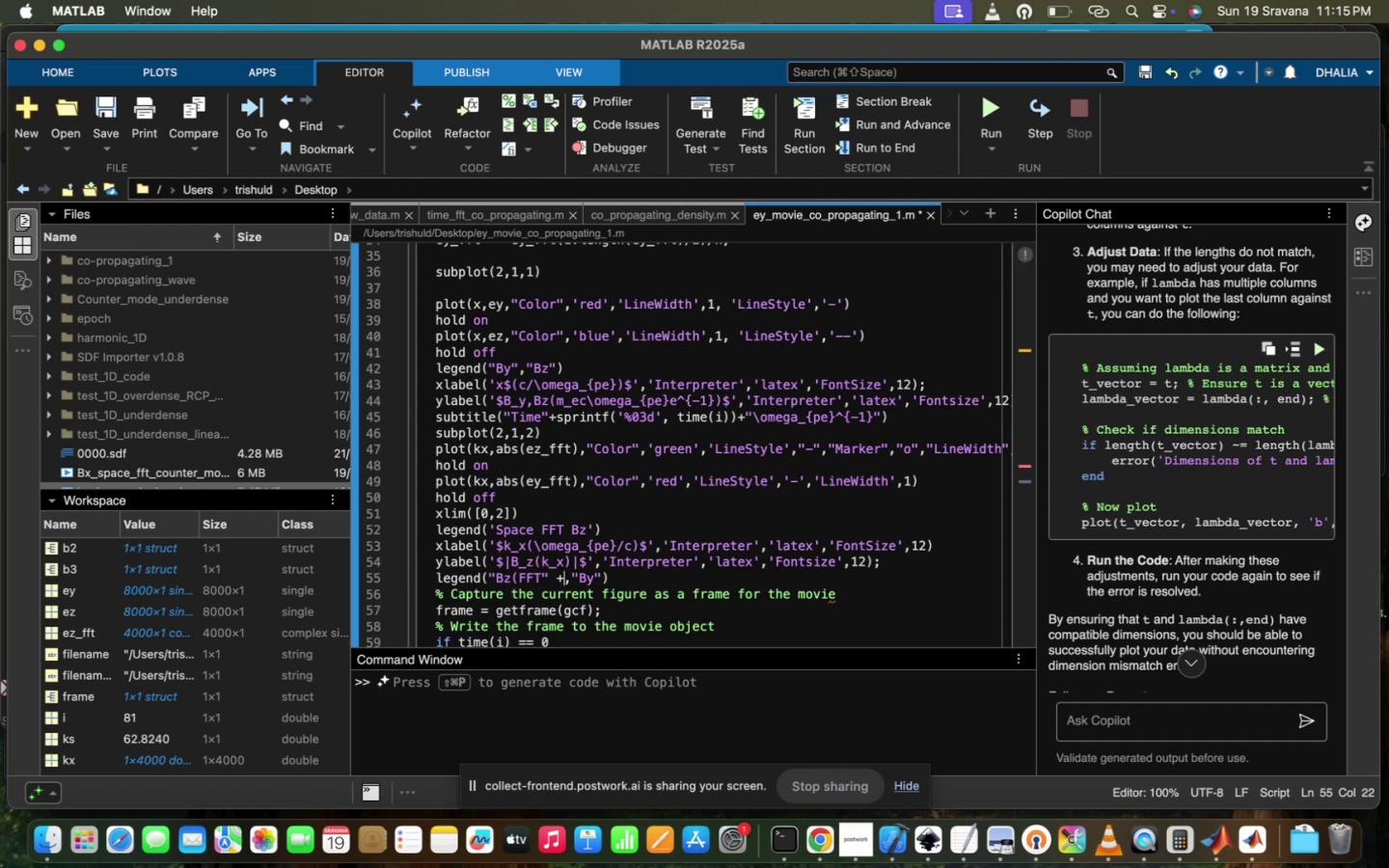 
key(Backspace)
 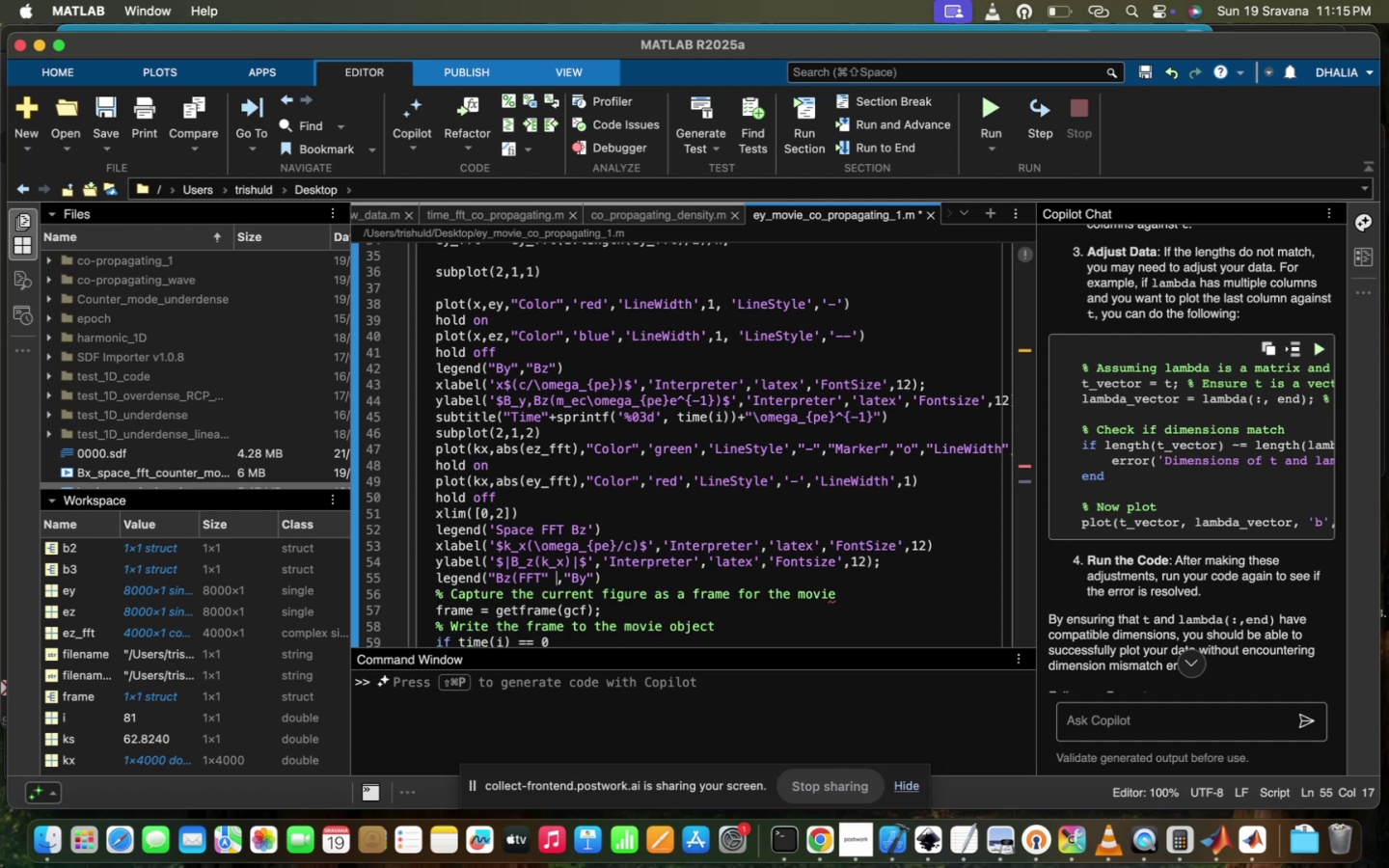 
key(Backspace)
 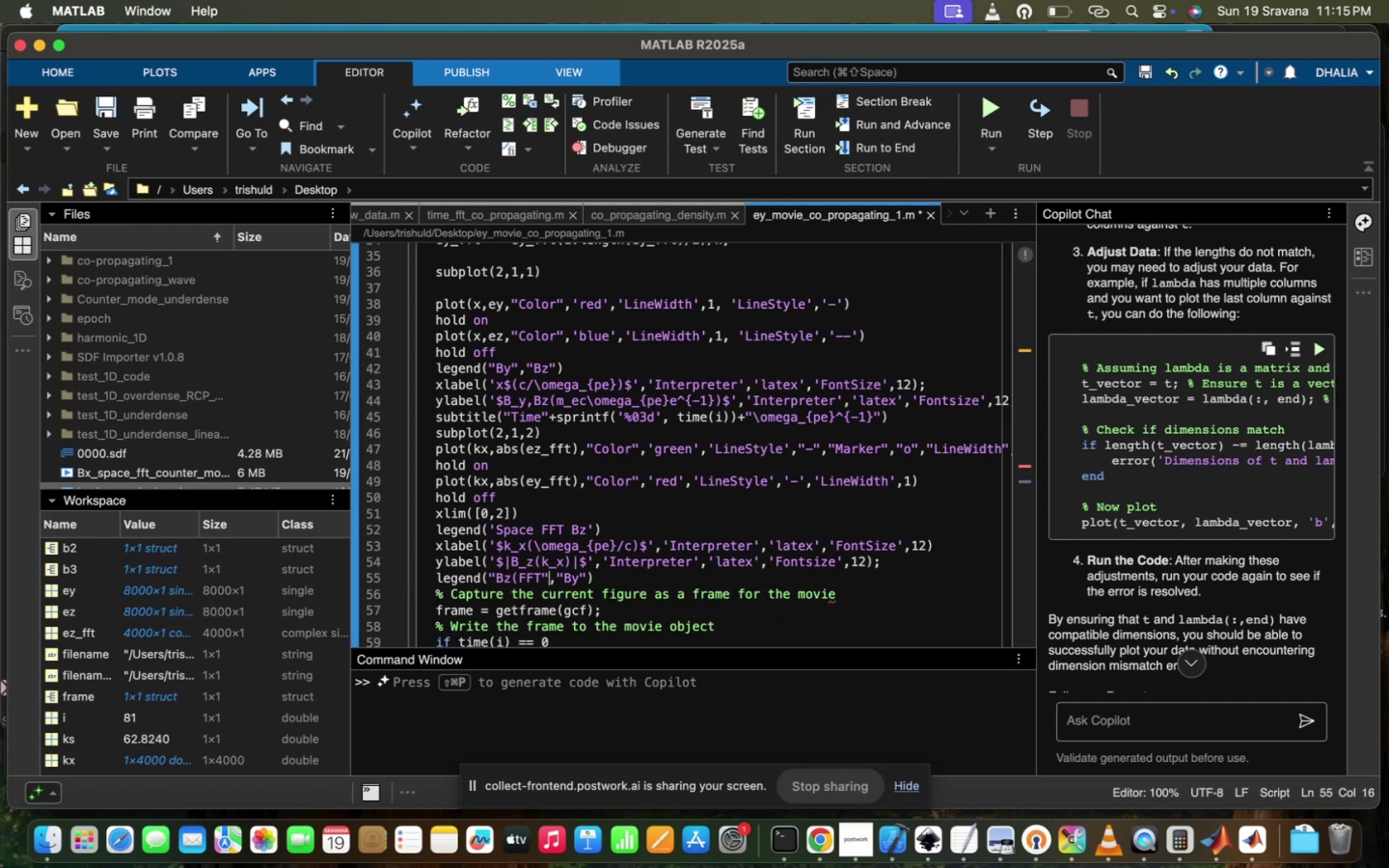 
key(Shift+0)
 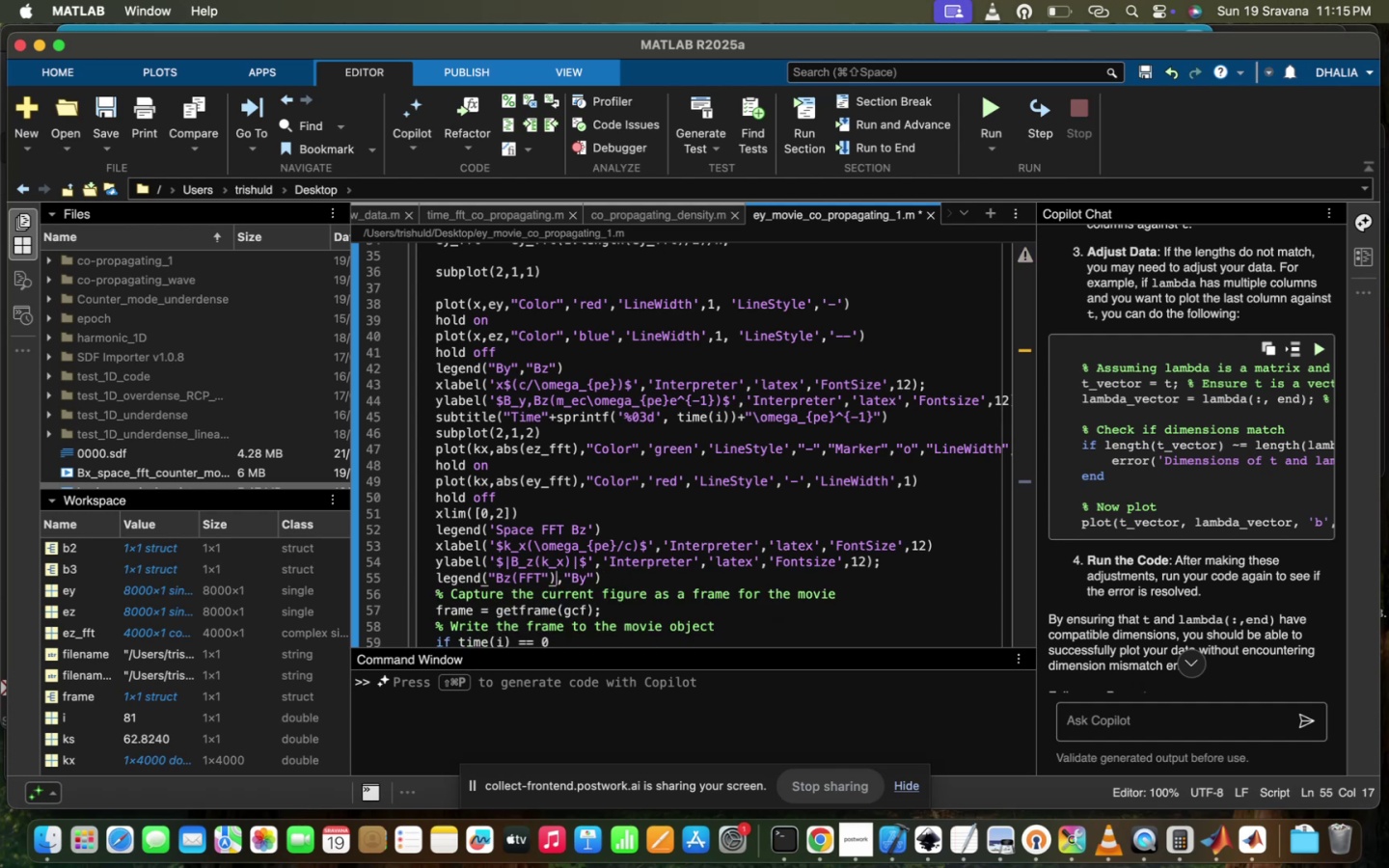 
key(ArrowRight)
 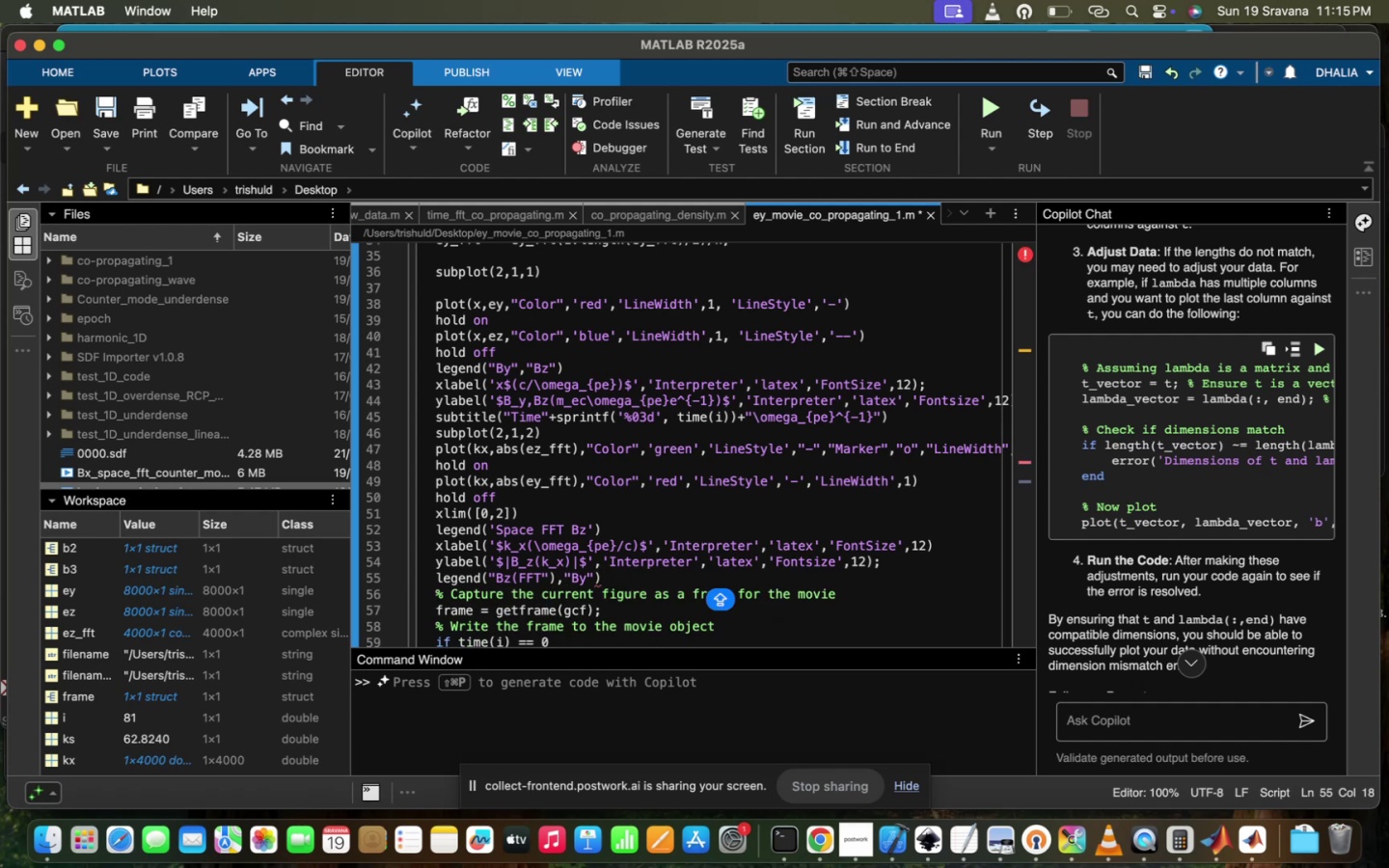 
key(ArrowLeft)
 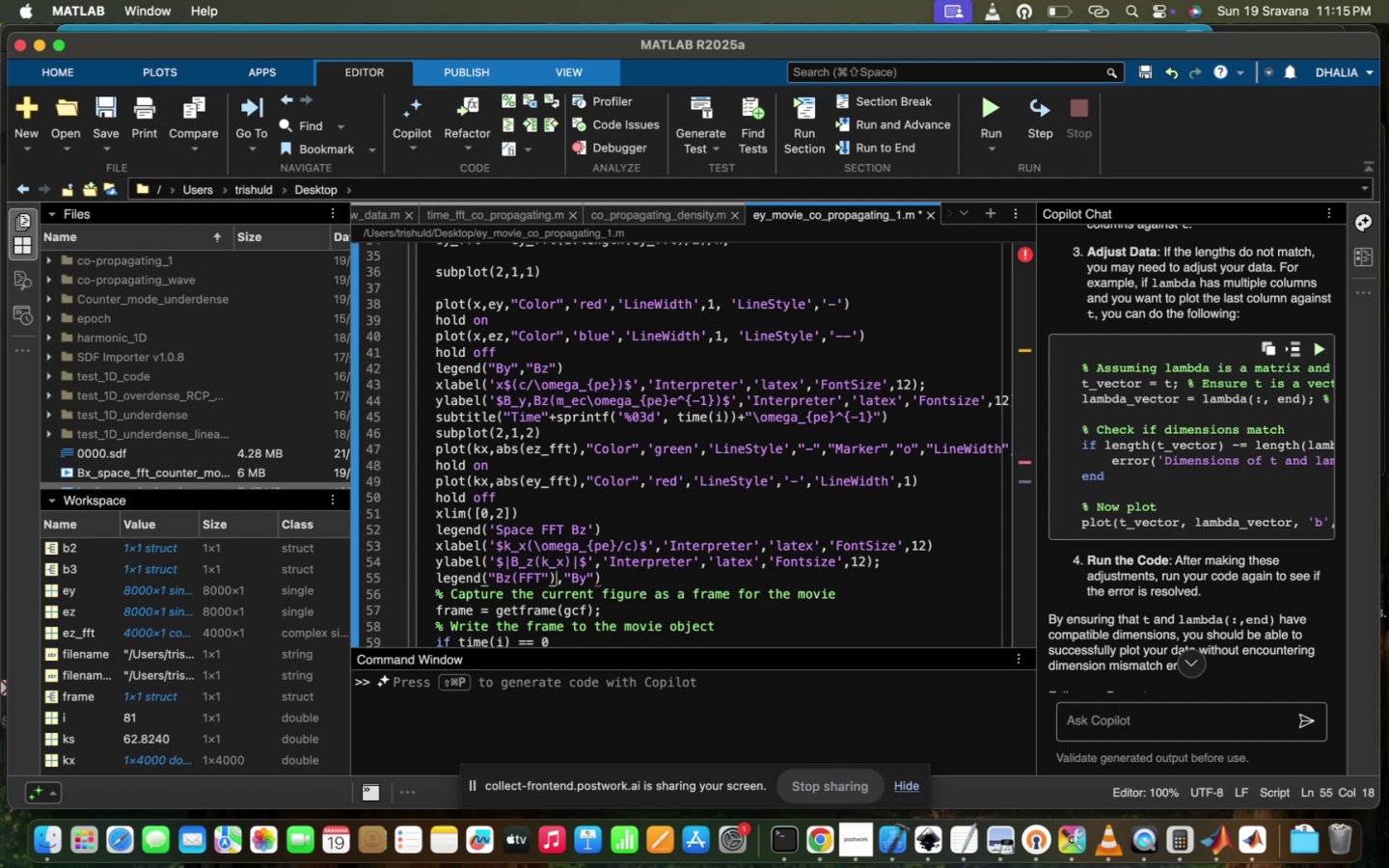 
key(ArrowLeft)
 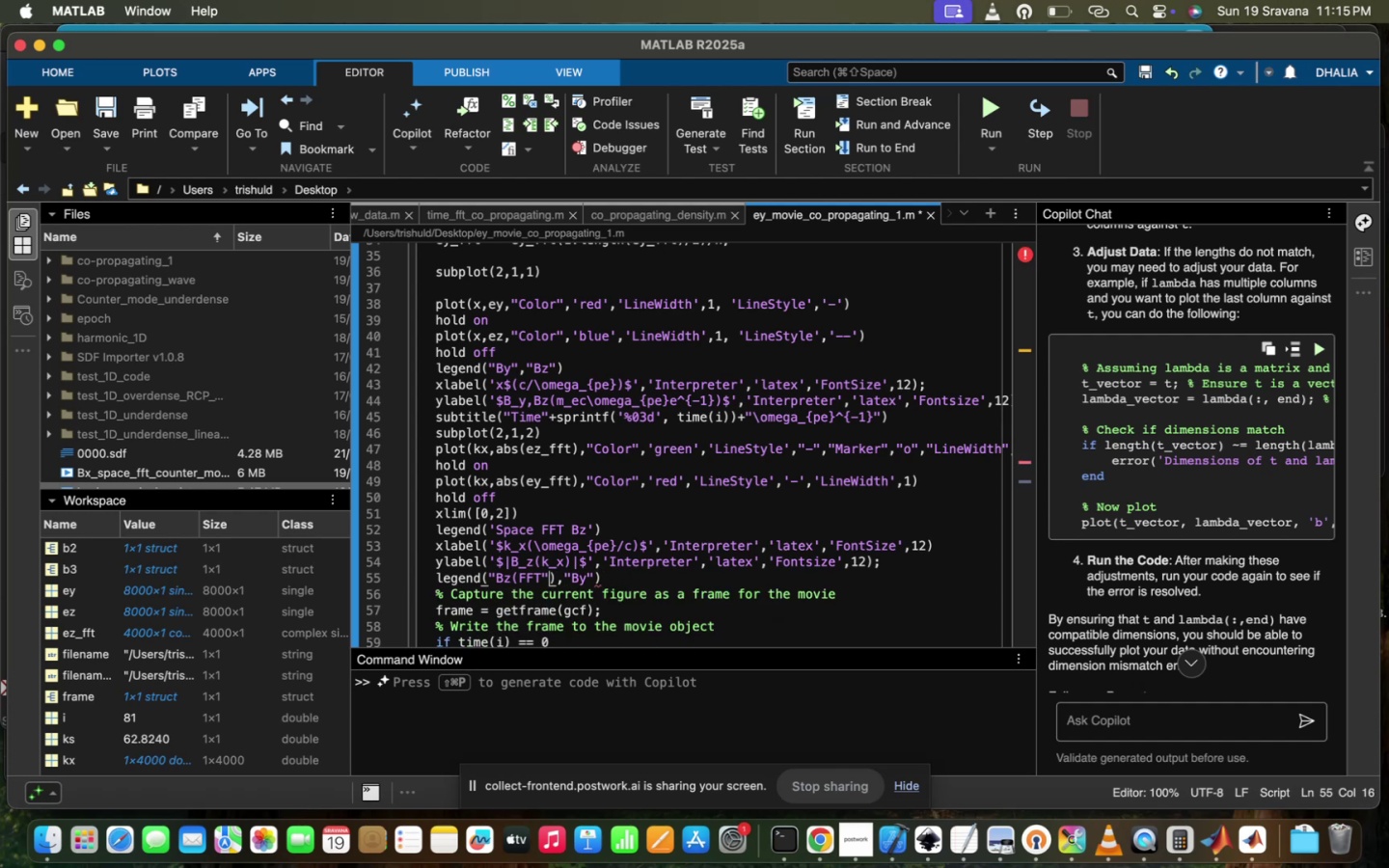 
key(Equal)
 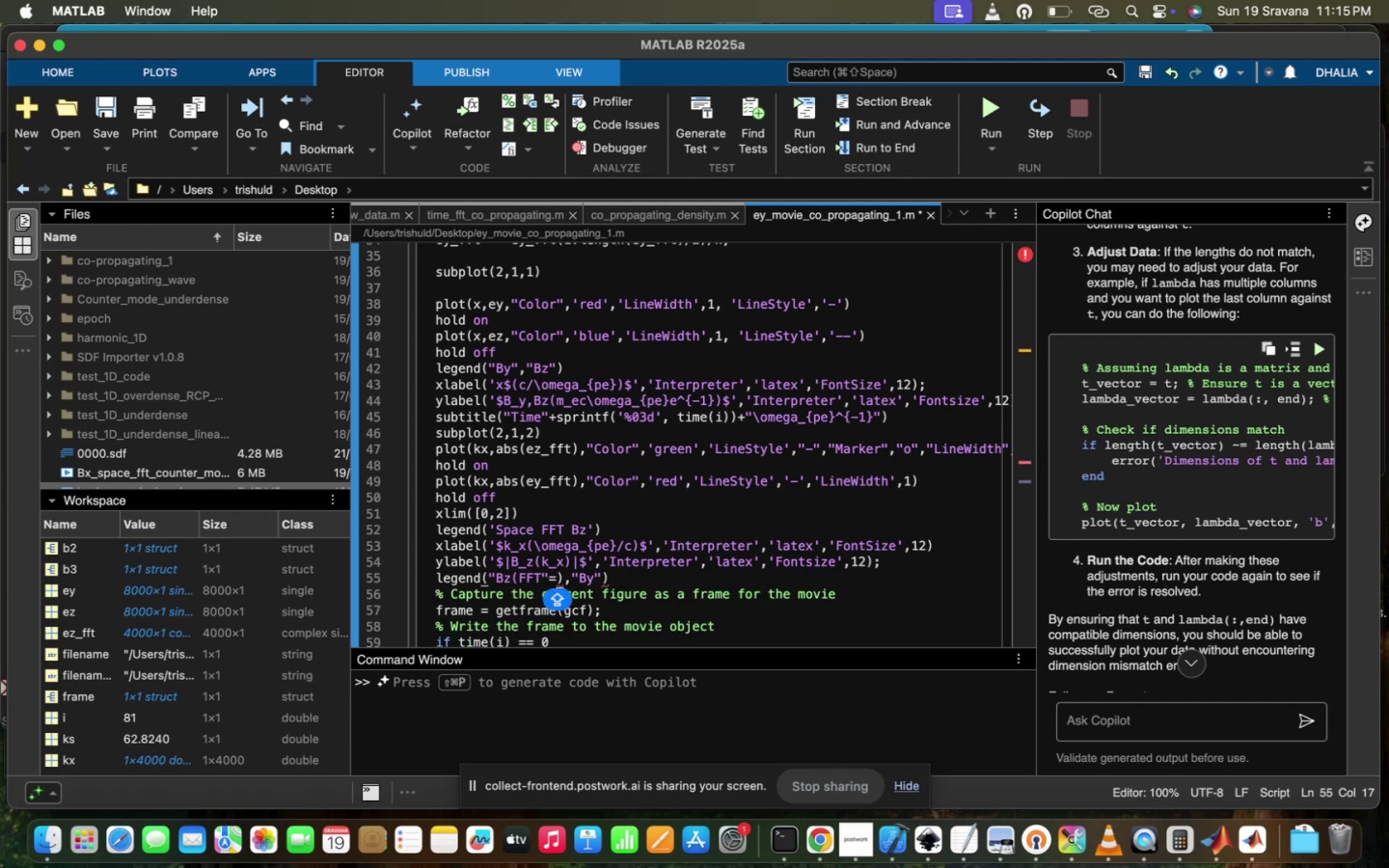 
key(Backspace)
 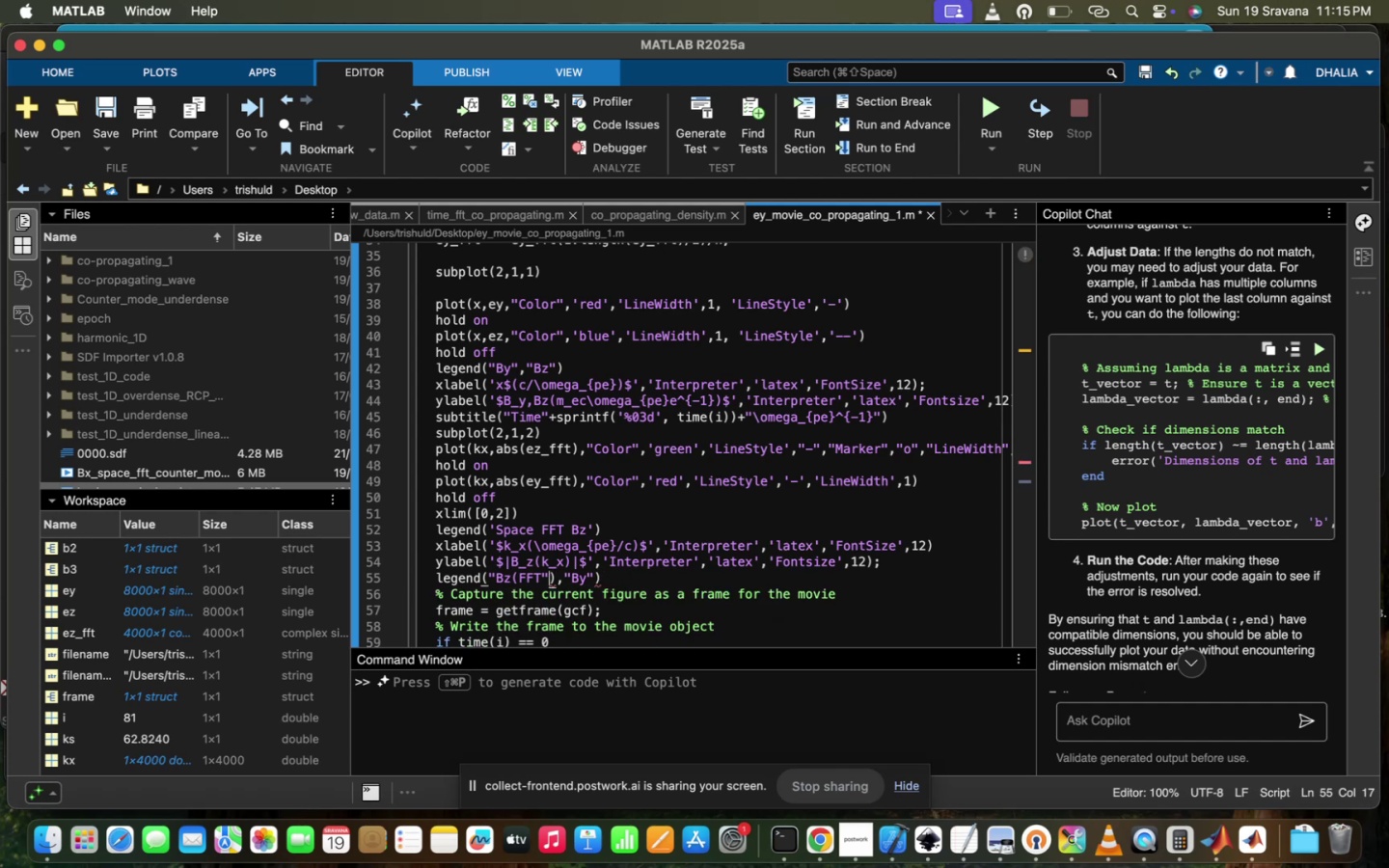 
key(Backspace)
 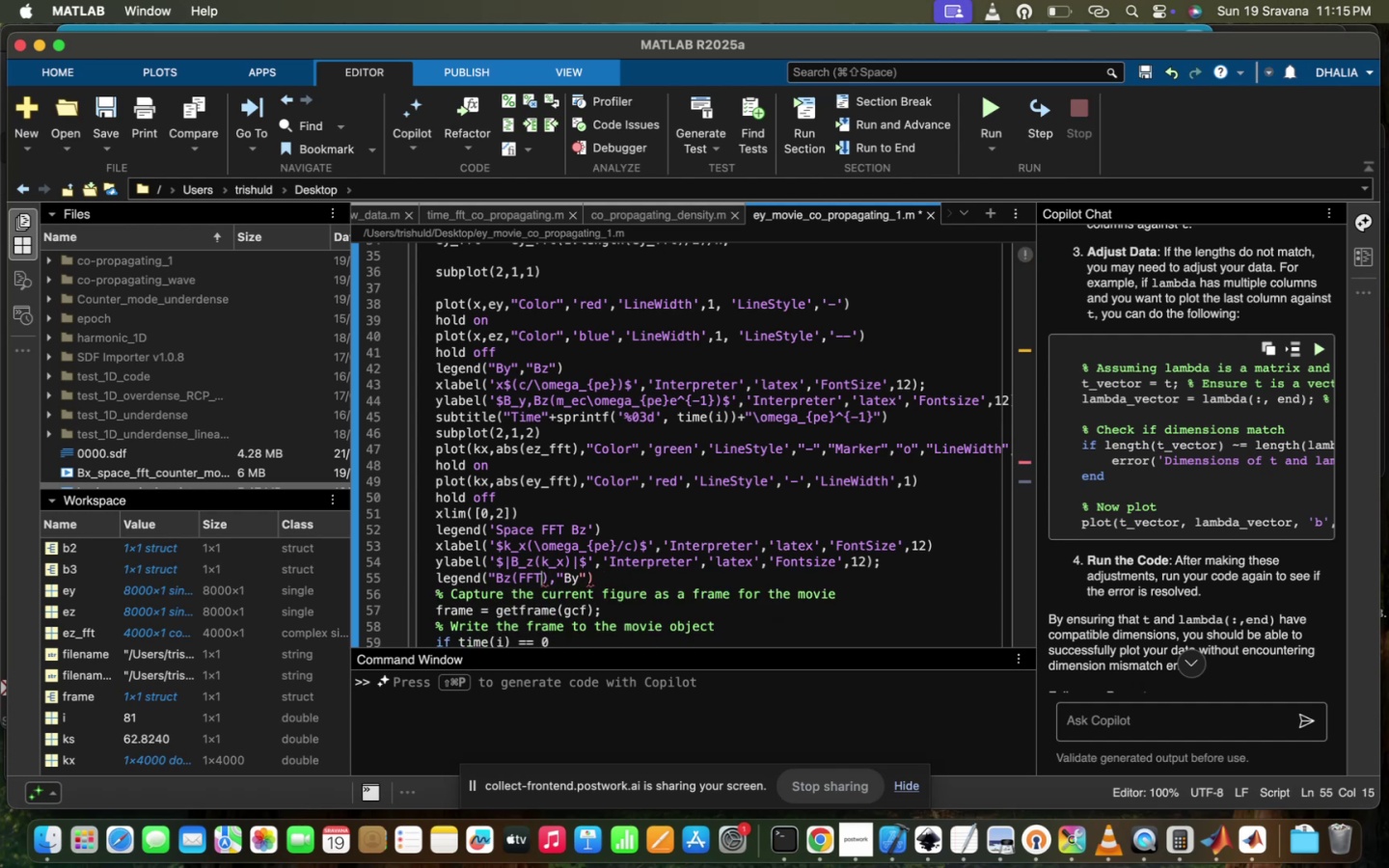 
key(ArrowRight)
 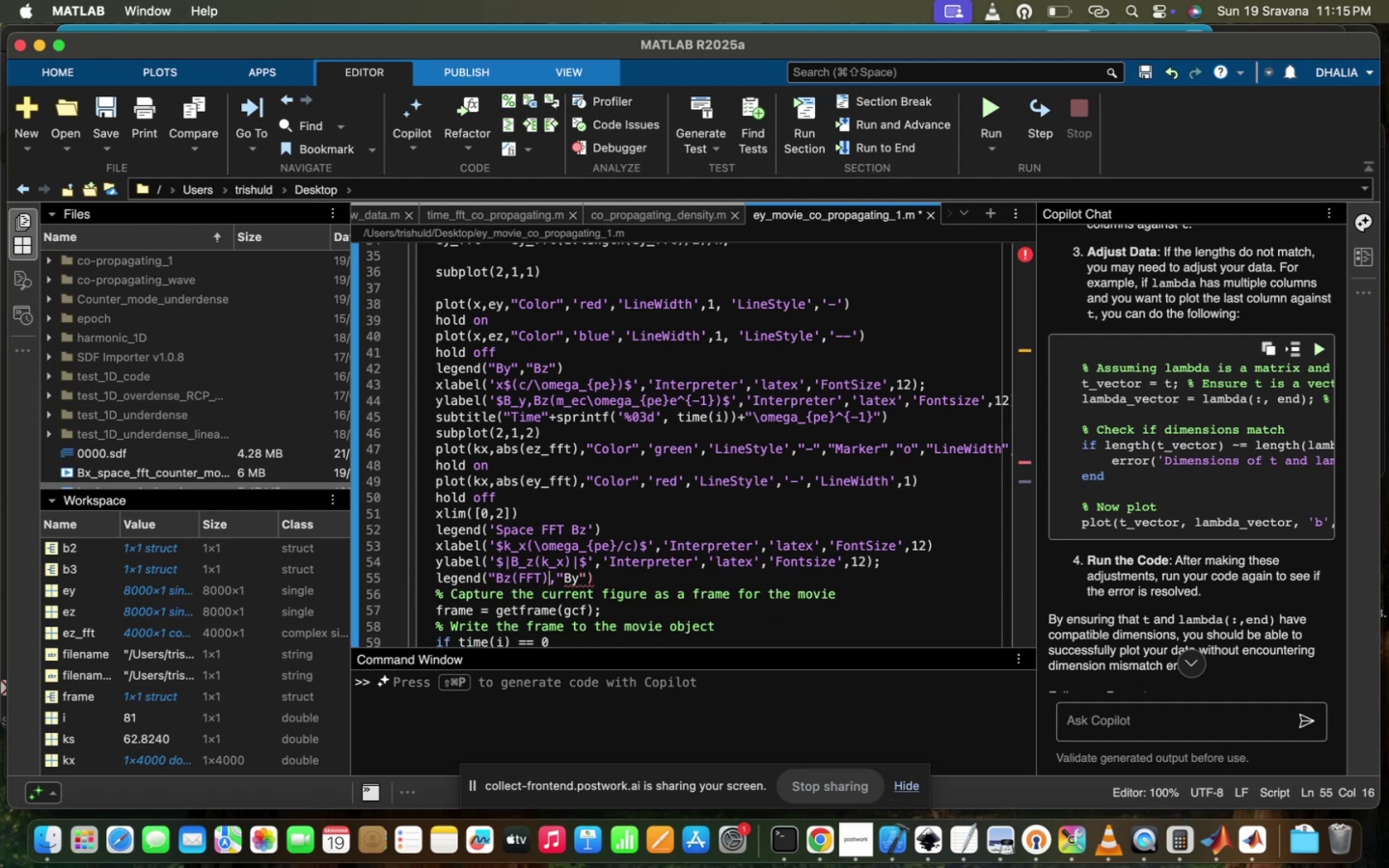 
key(Shift+Quote)
 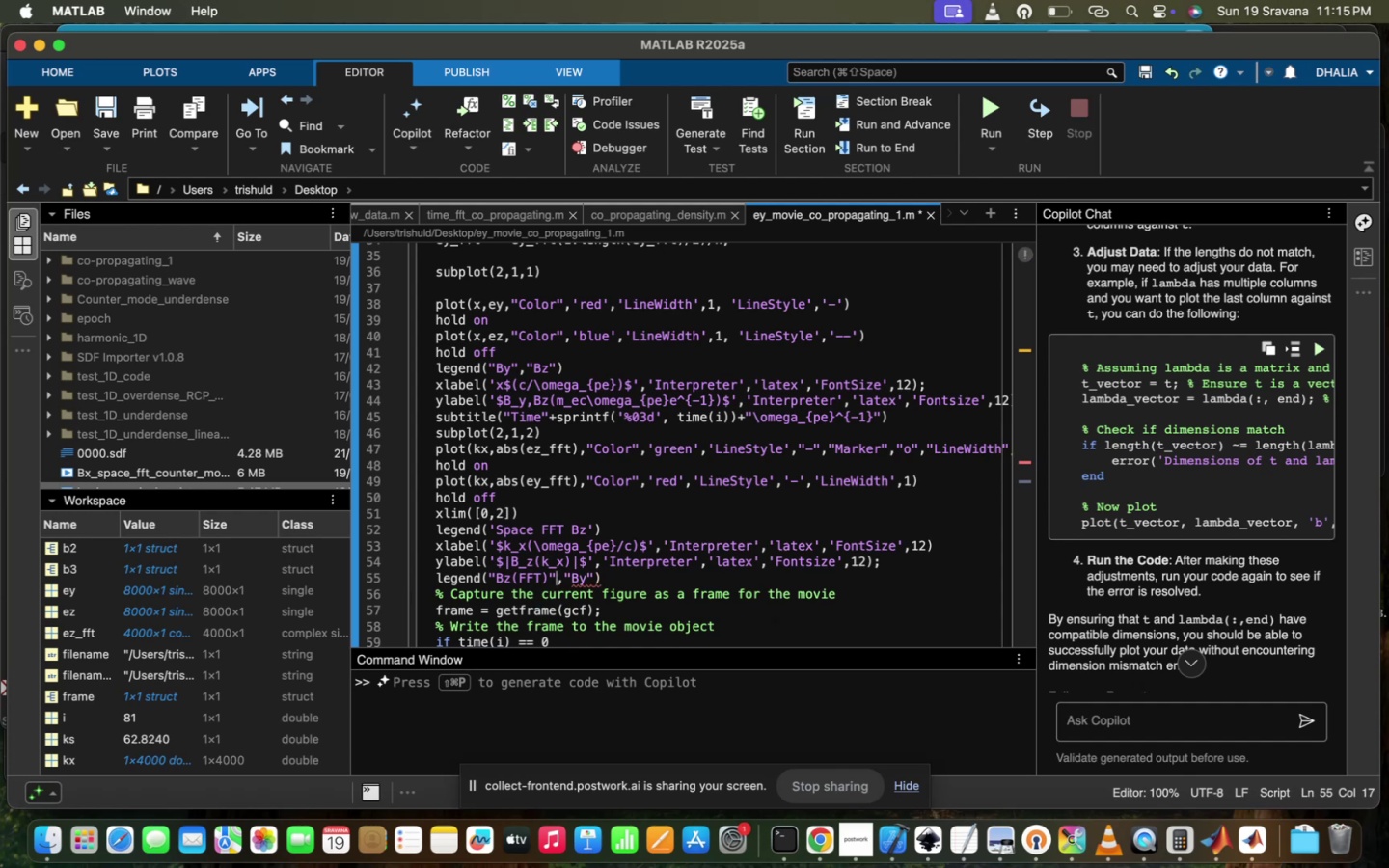 
key(ArrowRight)
 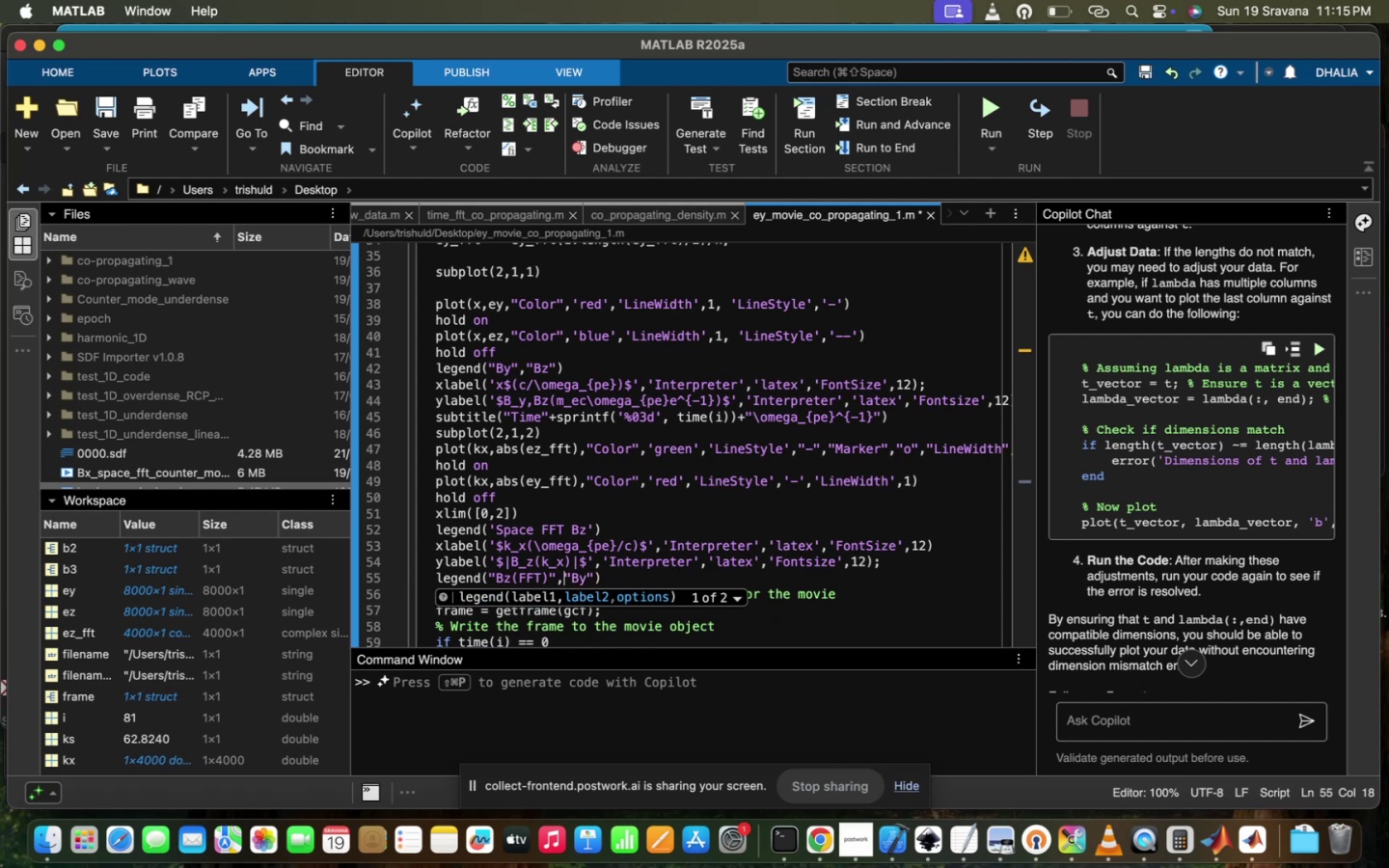 
key(ArrowRight)
 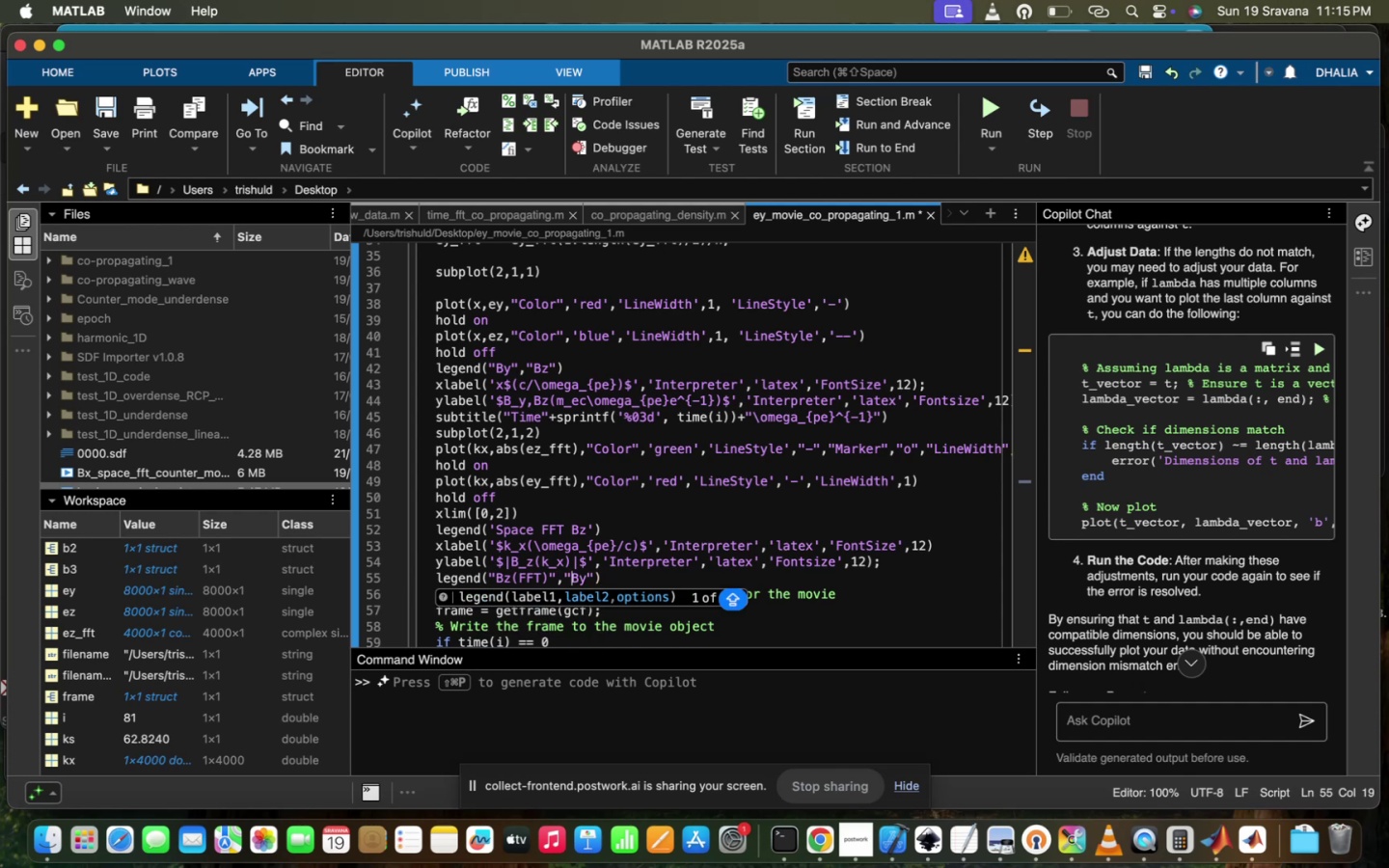 
key(ArrowRight)
 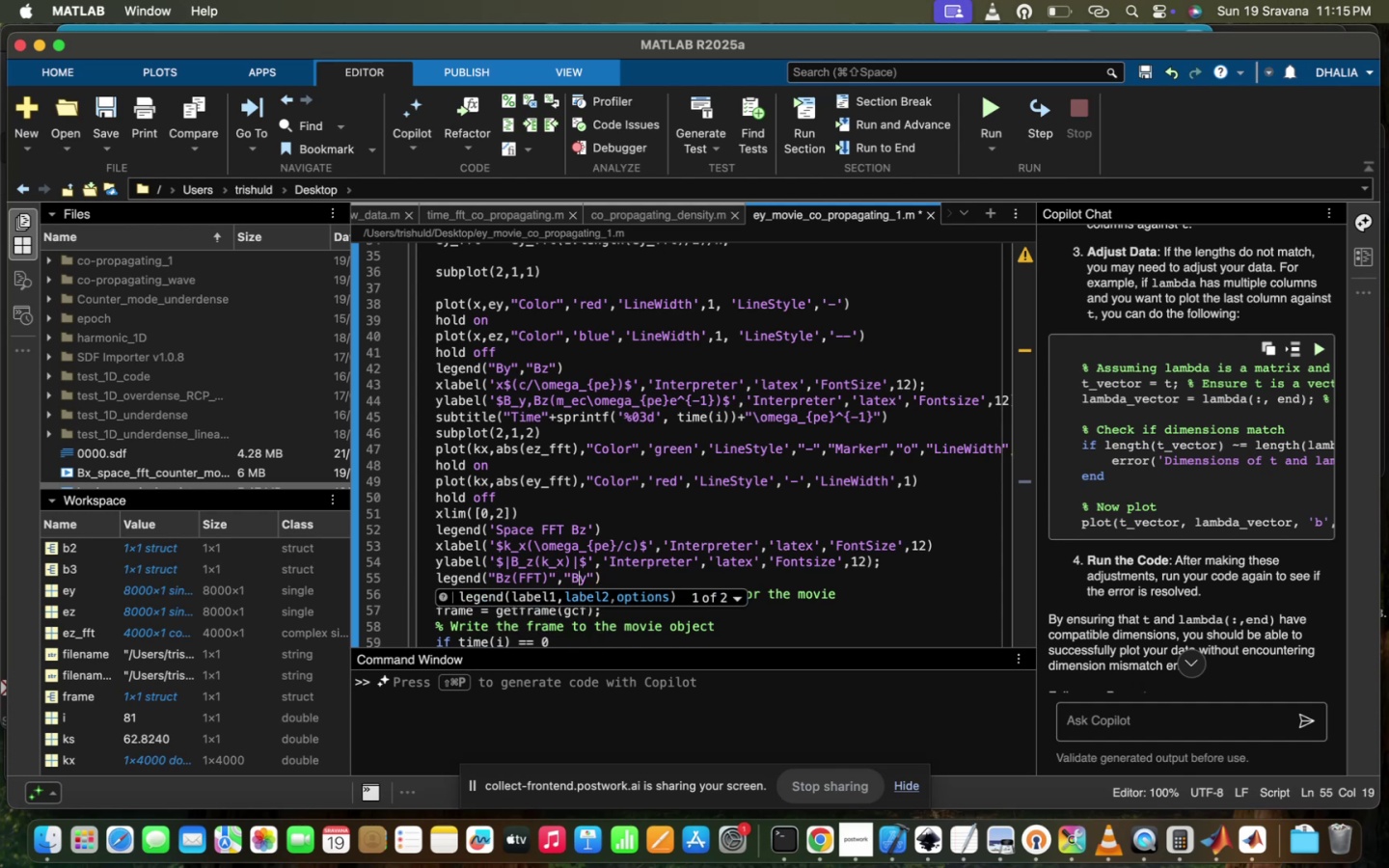 
key(ArrowRight)
 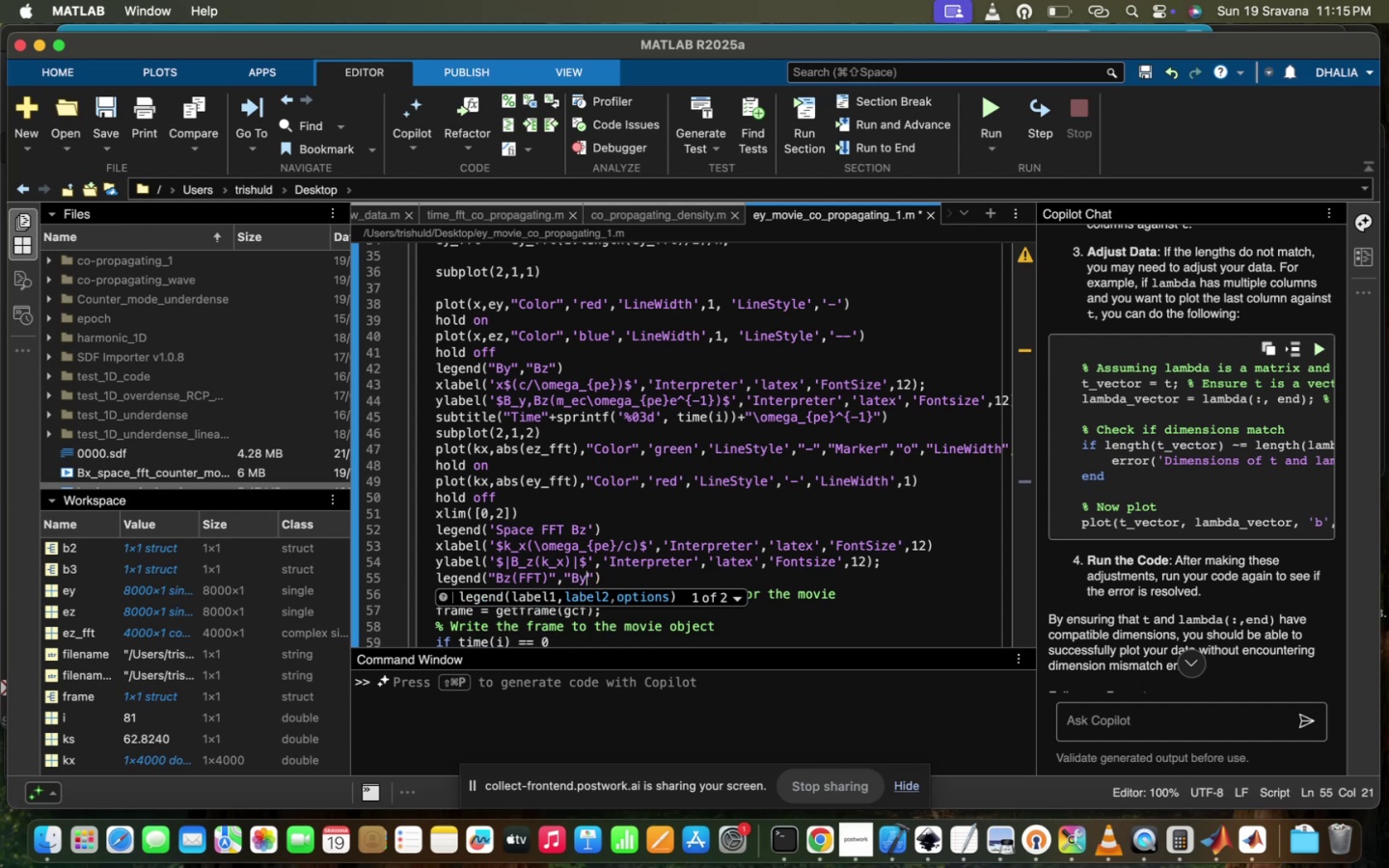 
type((FFT))
 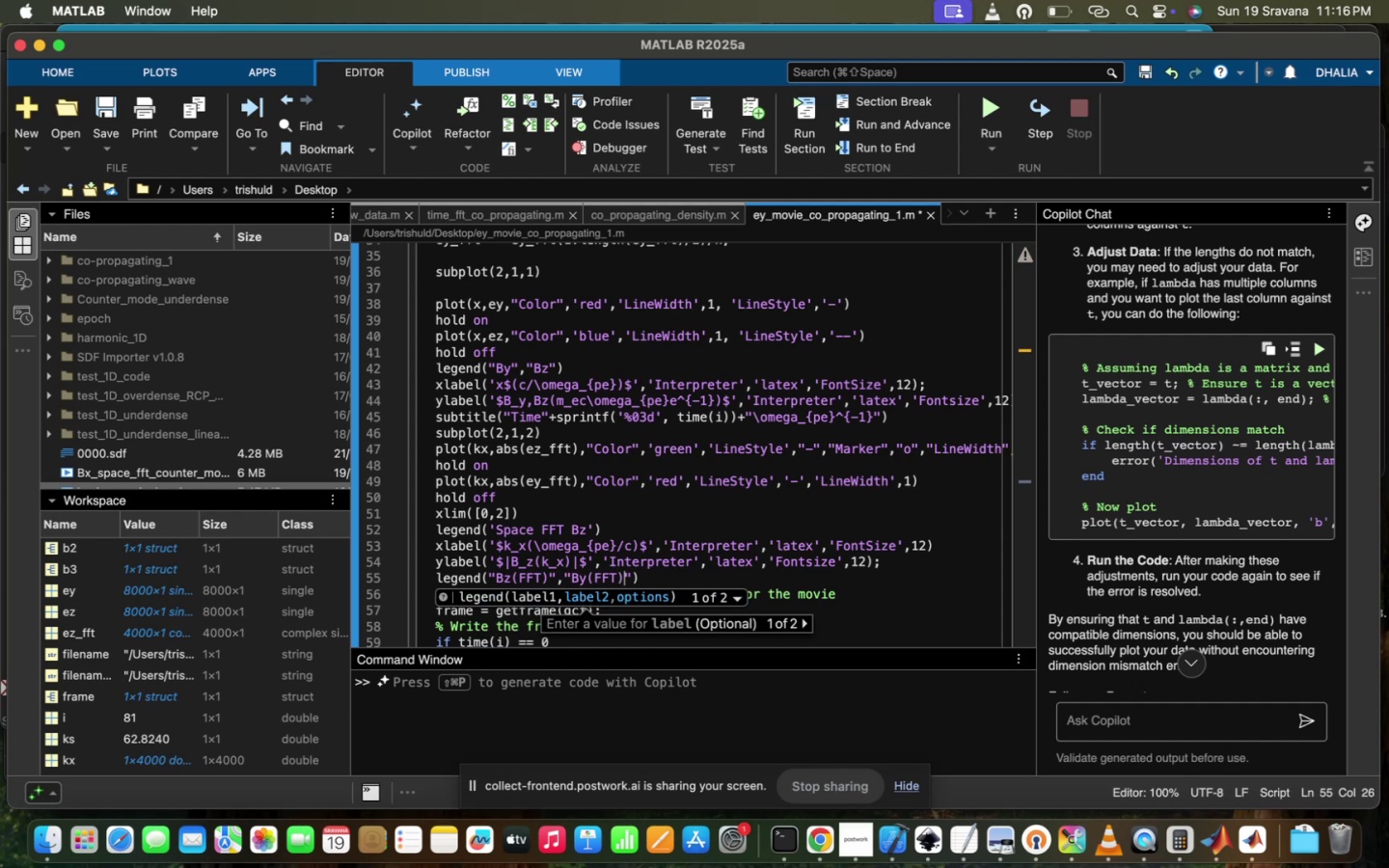 
scroll: coordinate [639, 507], scroll_direction: down, amount: 24.0
 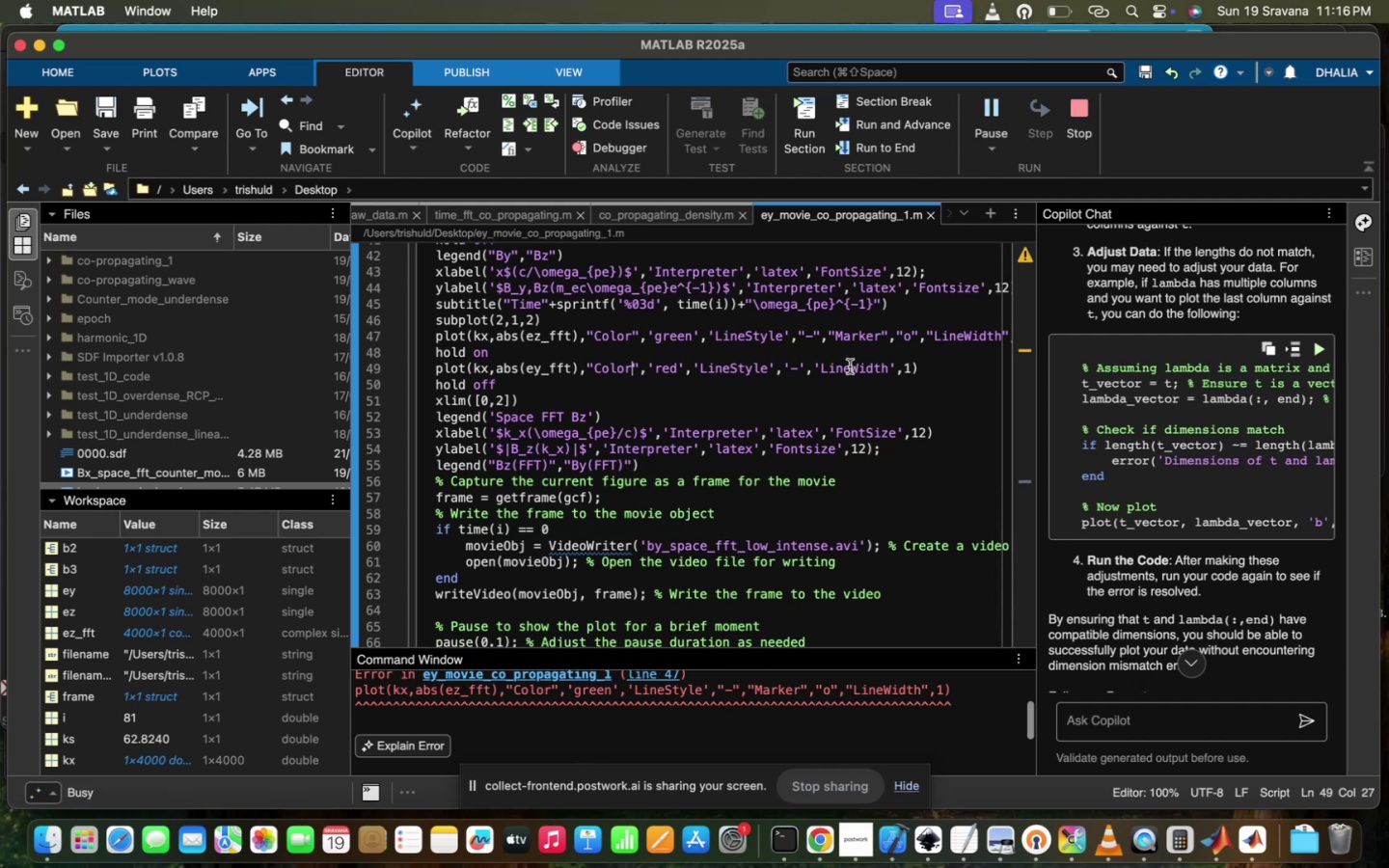 
scroll: coordinate [707, 719], scroll_direction: up, amount: 6.0
 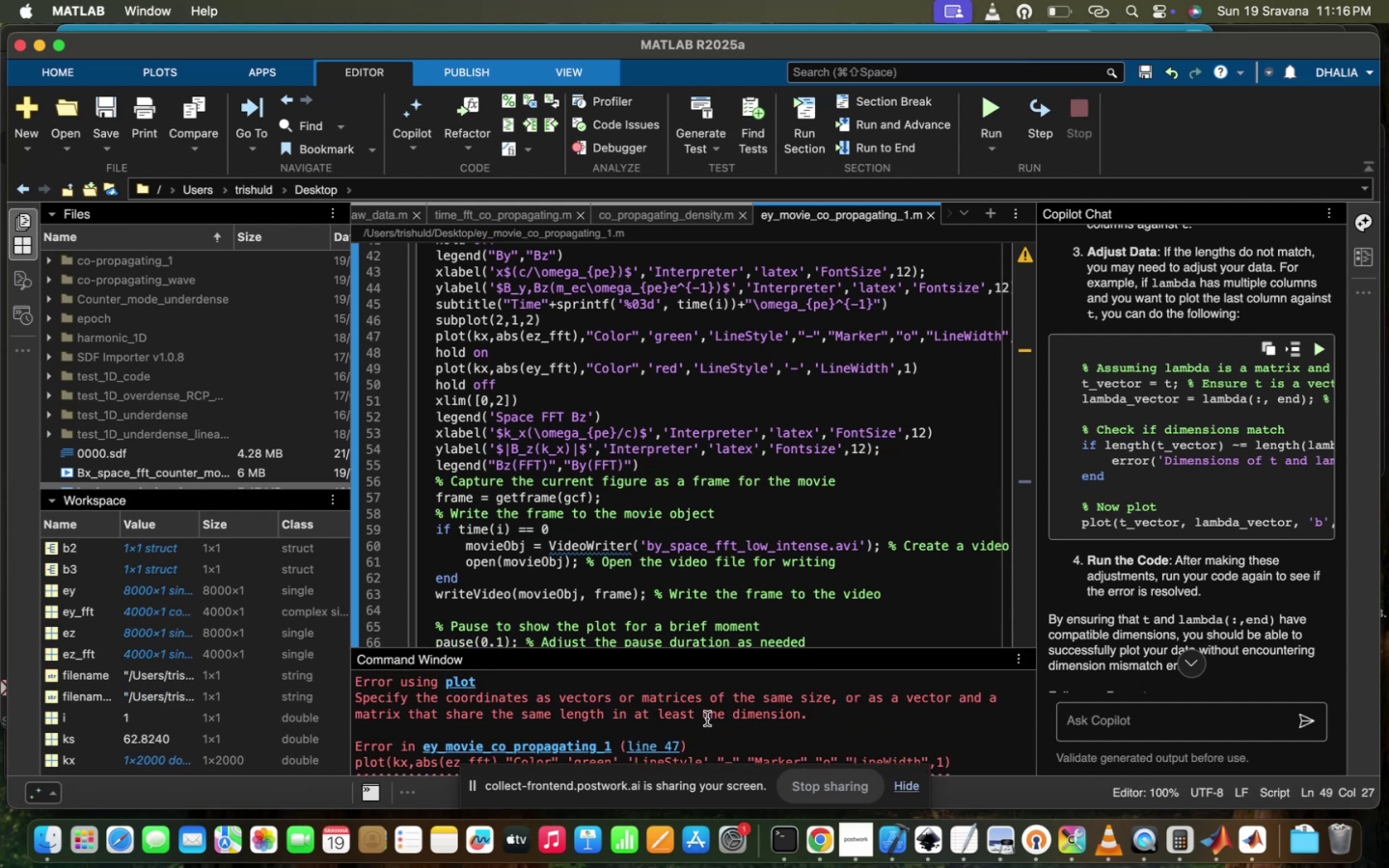 
scroll: coordinate [716, 732], scroll_direction: down, amount: 7.0
 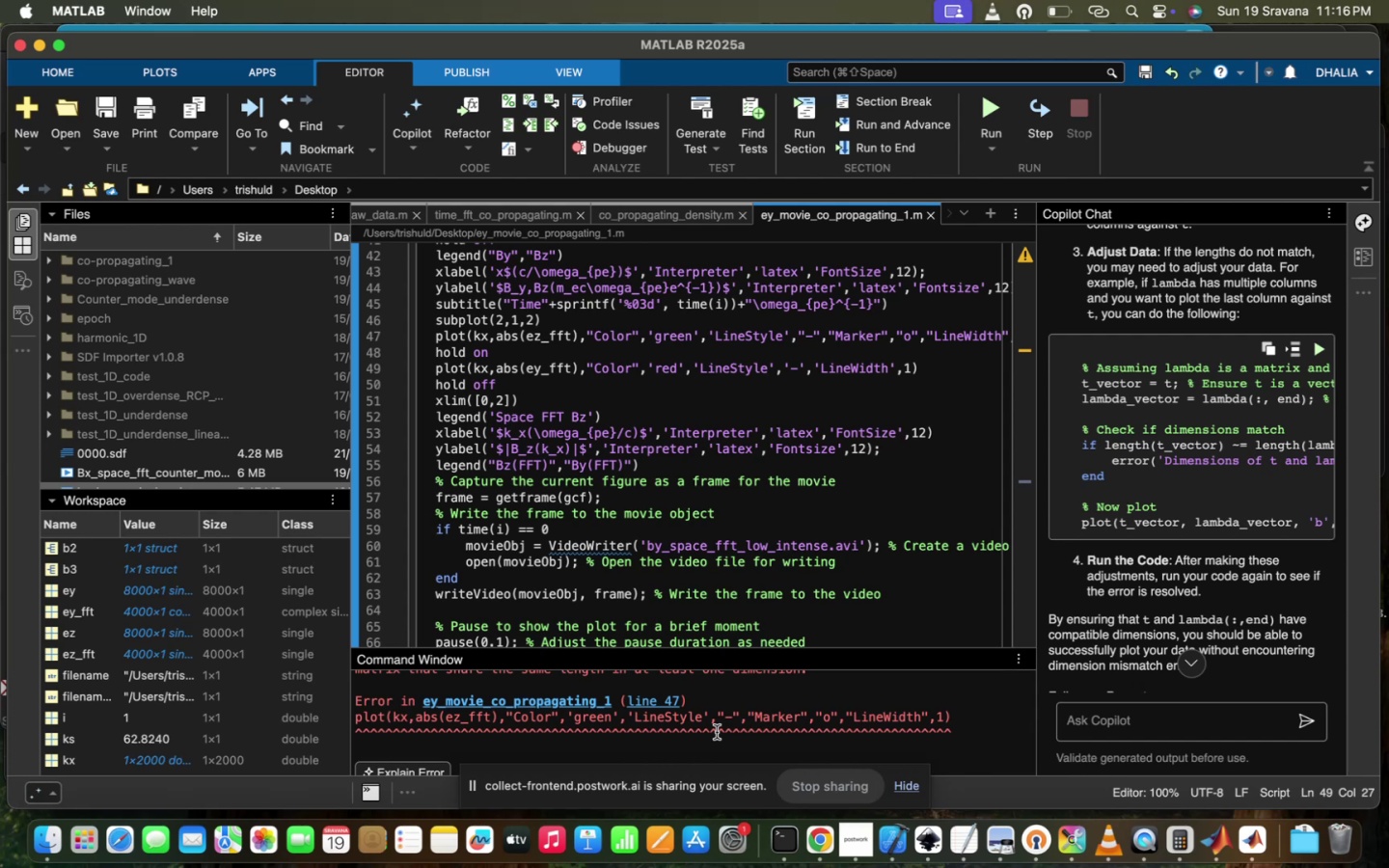 
scroll: coordinate [714, 501], scroll_direction: up, amount: 26.0
 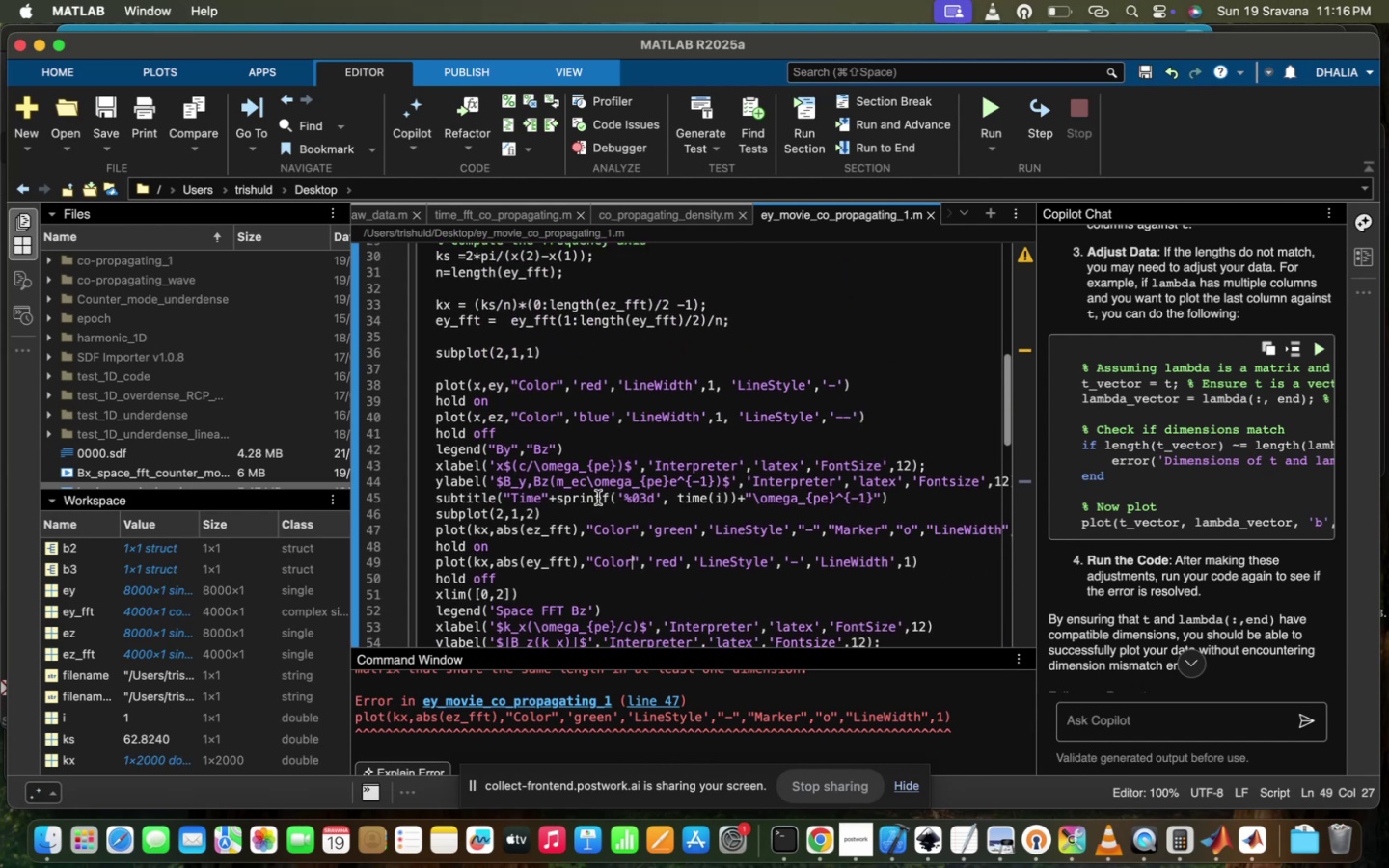 
scroll: coordinate [589, 502], scroll_direction: down, amount: 8.0
 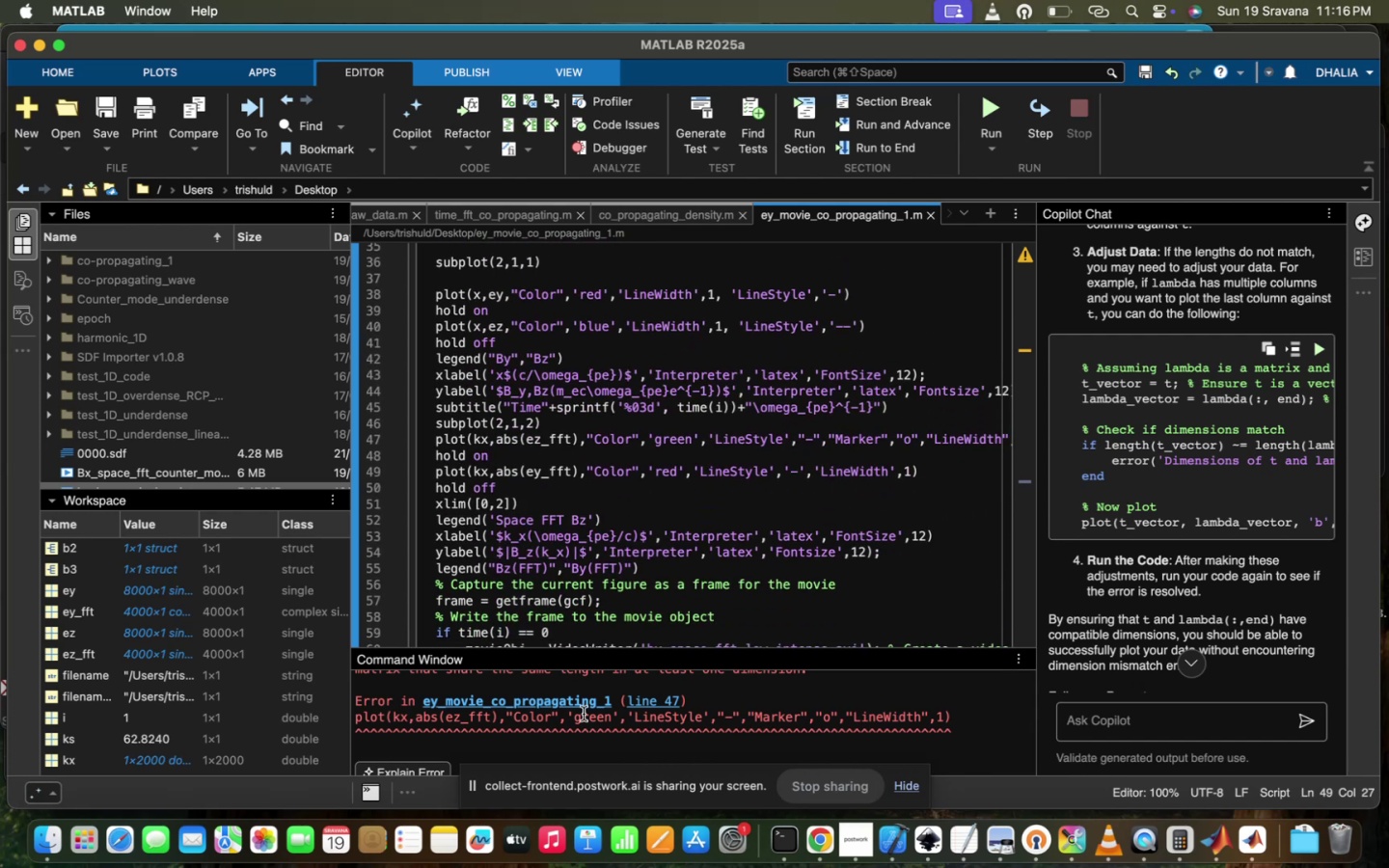 
scroll: coordinate [584, 714], scroll_direction: up, amount: 34.0
 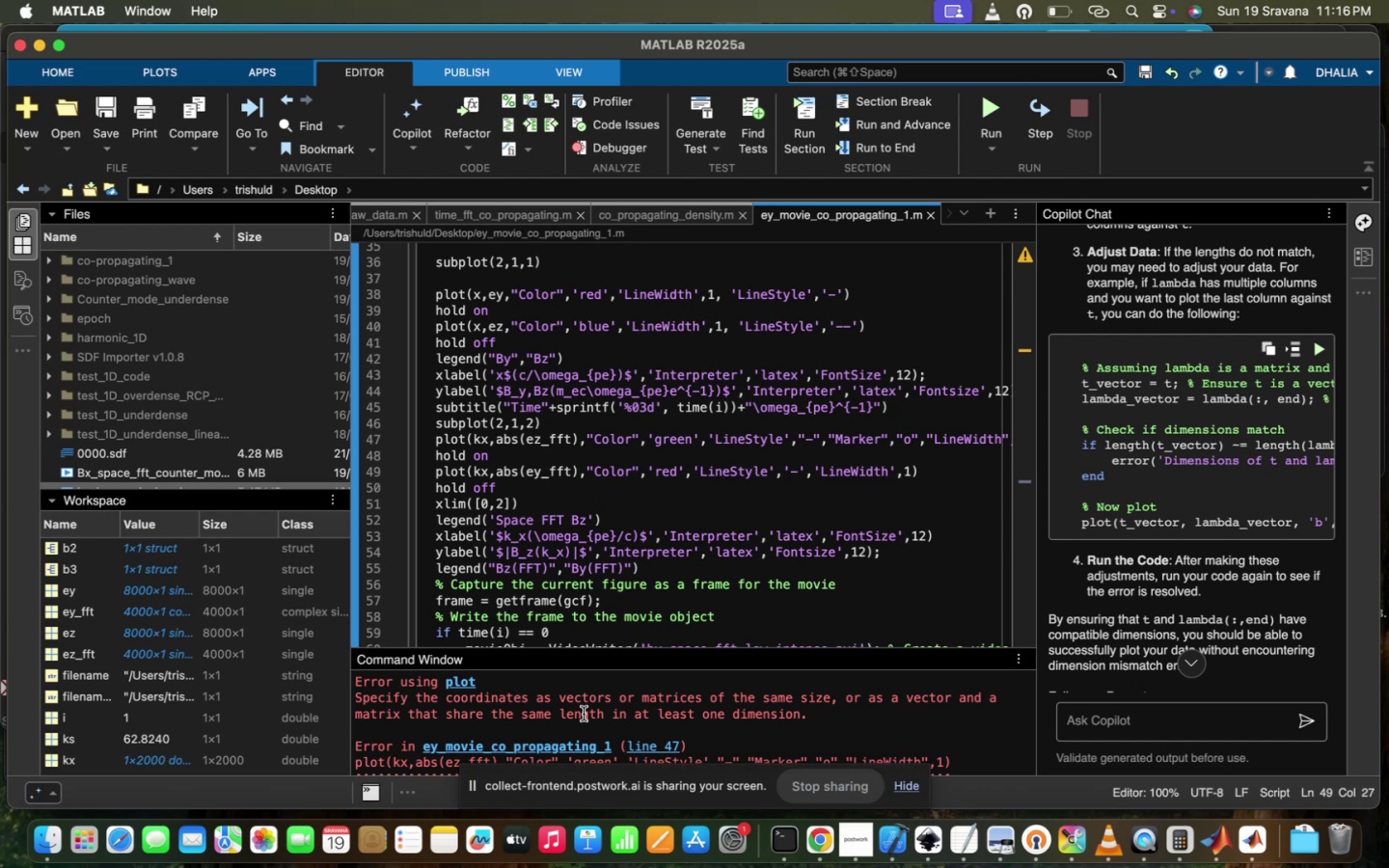 
wait(8.17)
 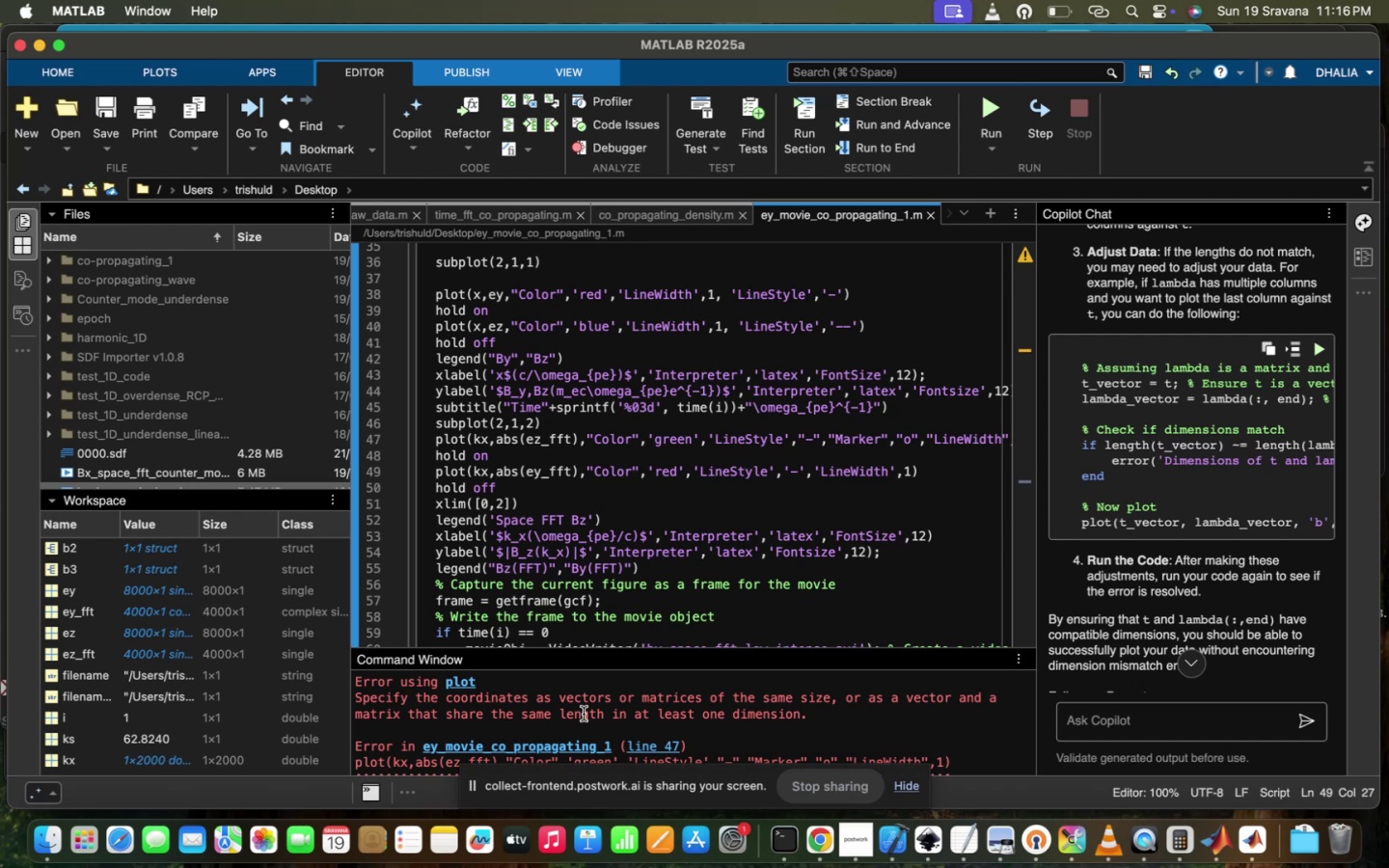 
scroll: coordinate [677, 547], scroll_direction: up, amount: 31.0
 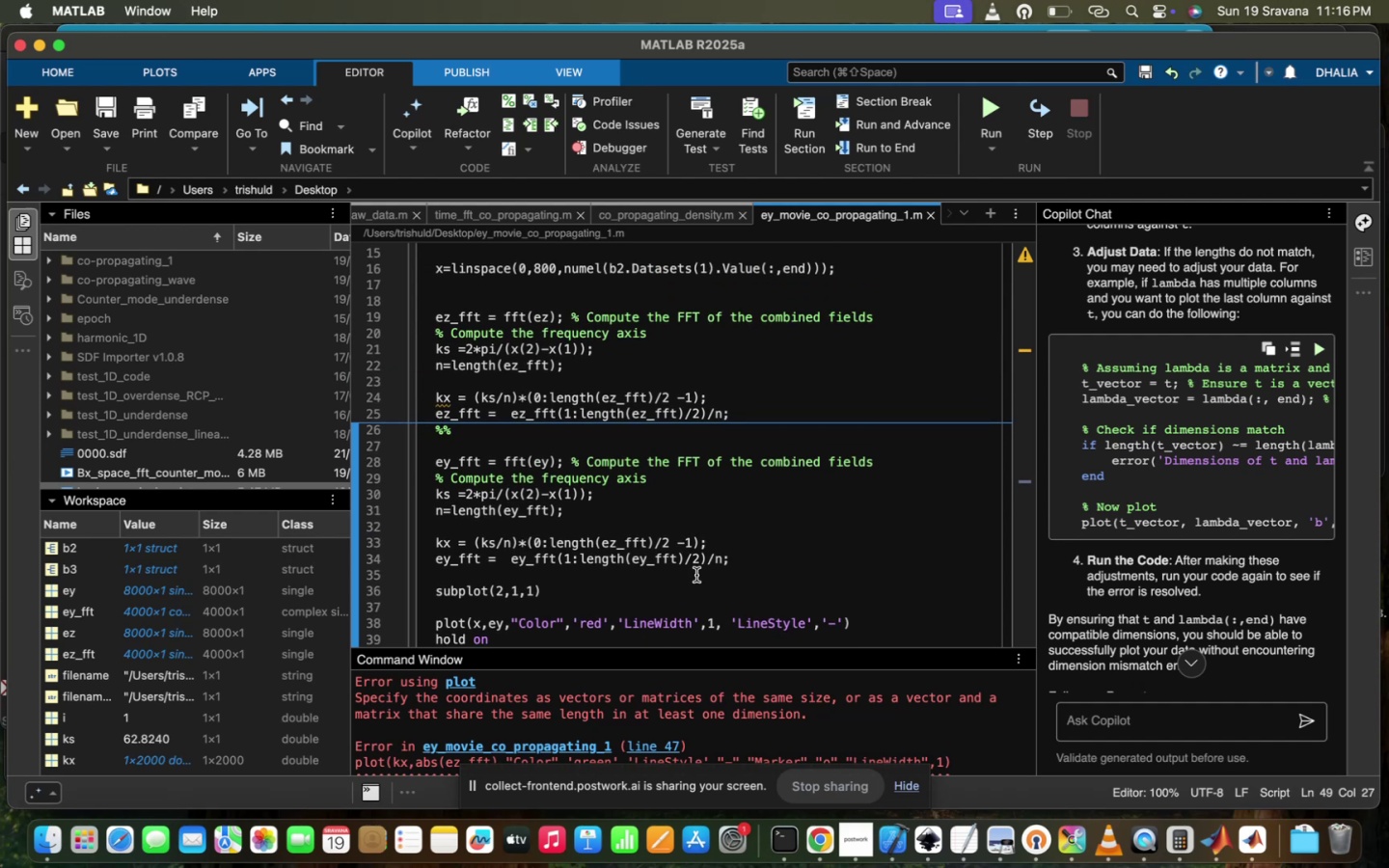 
wait(7.27)
 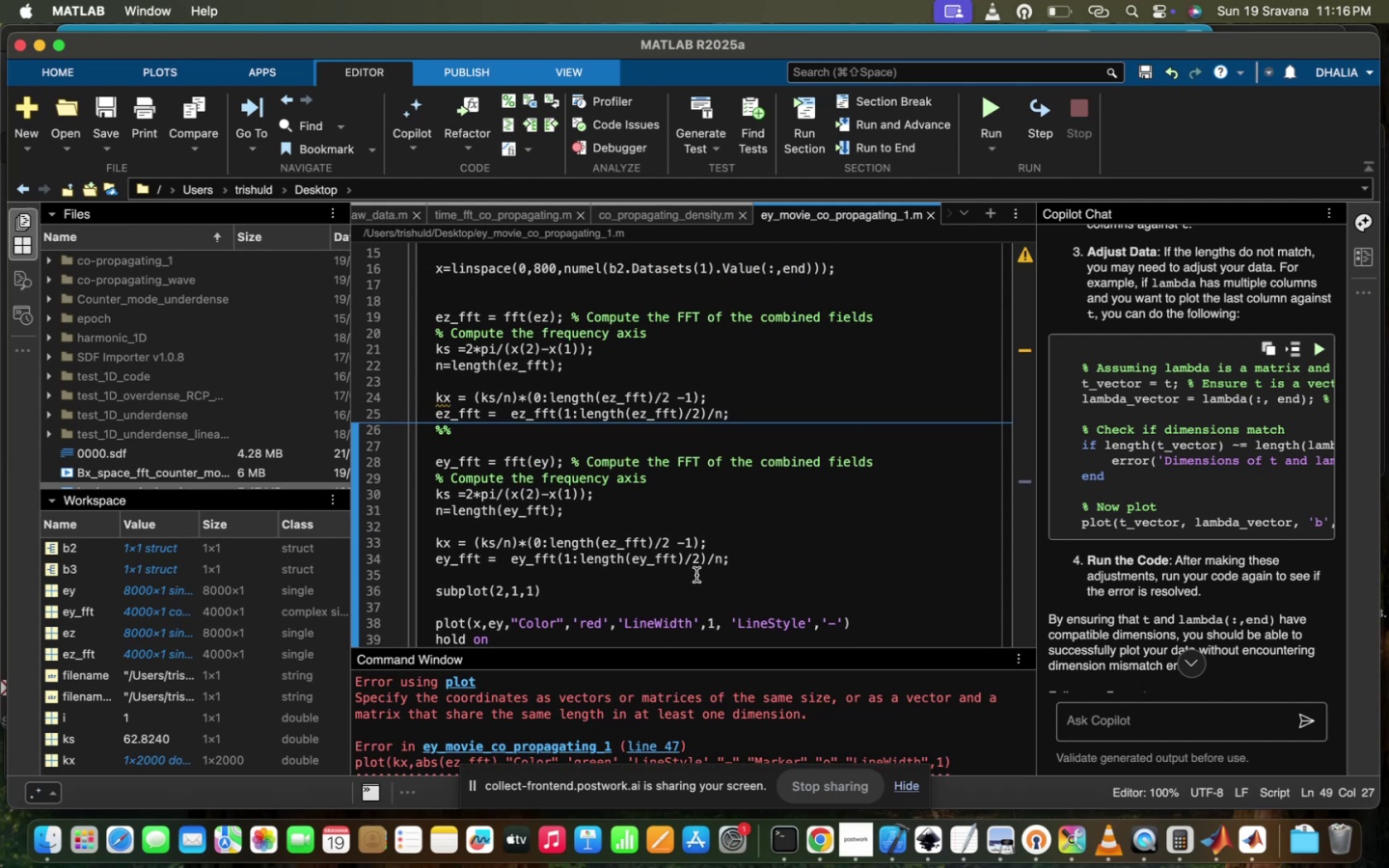 
scroll: coordinate [696, 575], scroll_direction: down, amount: 21.0
 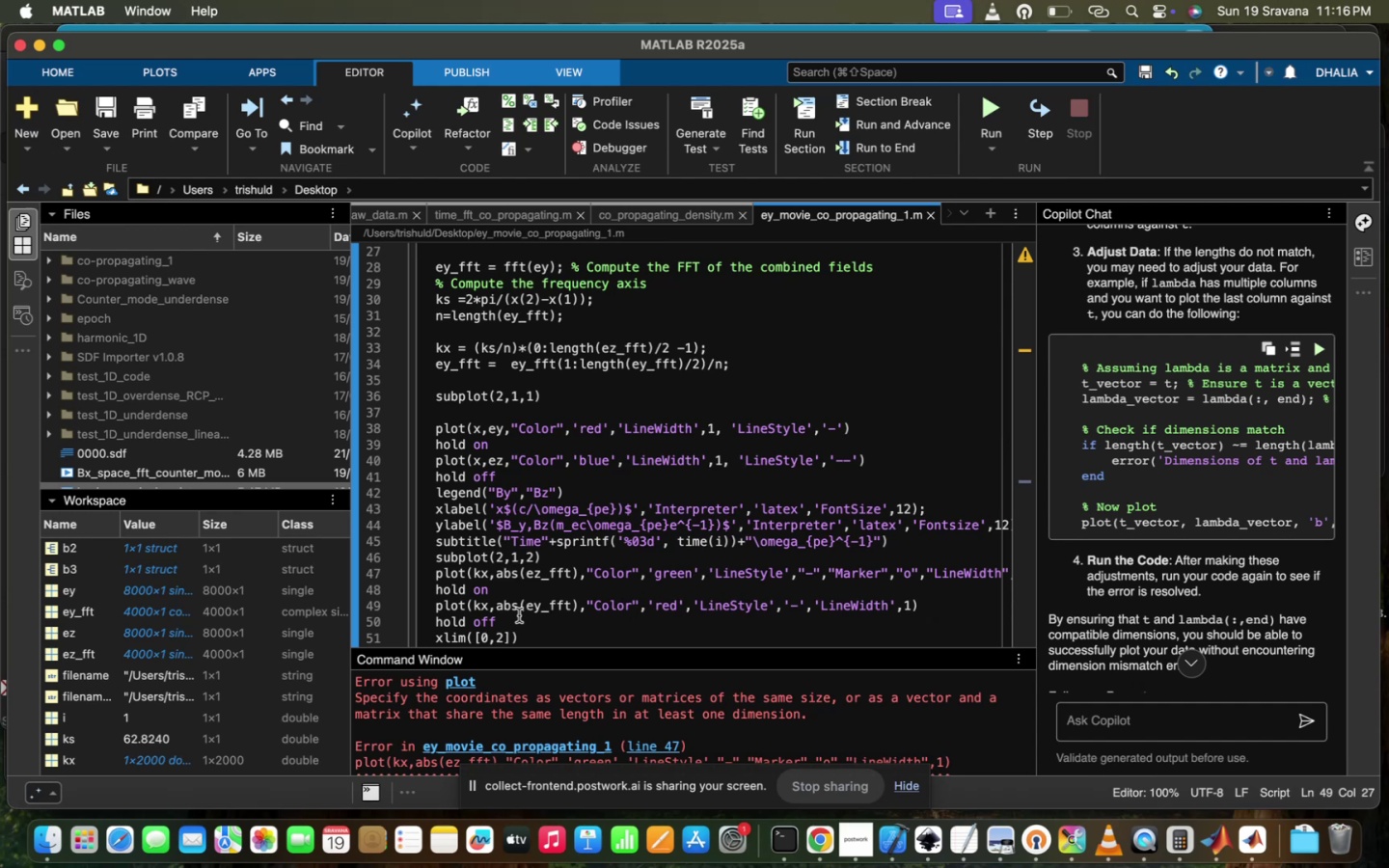 
wait(5.85)
 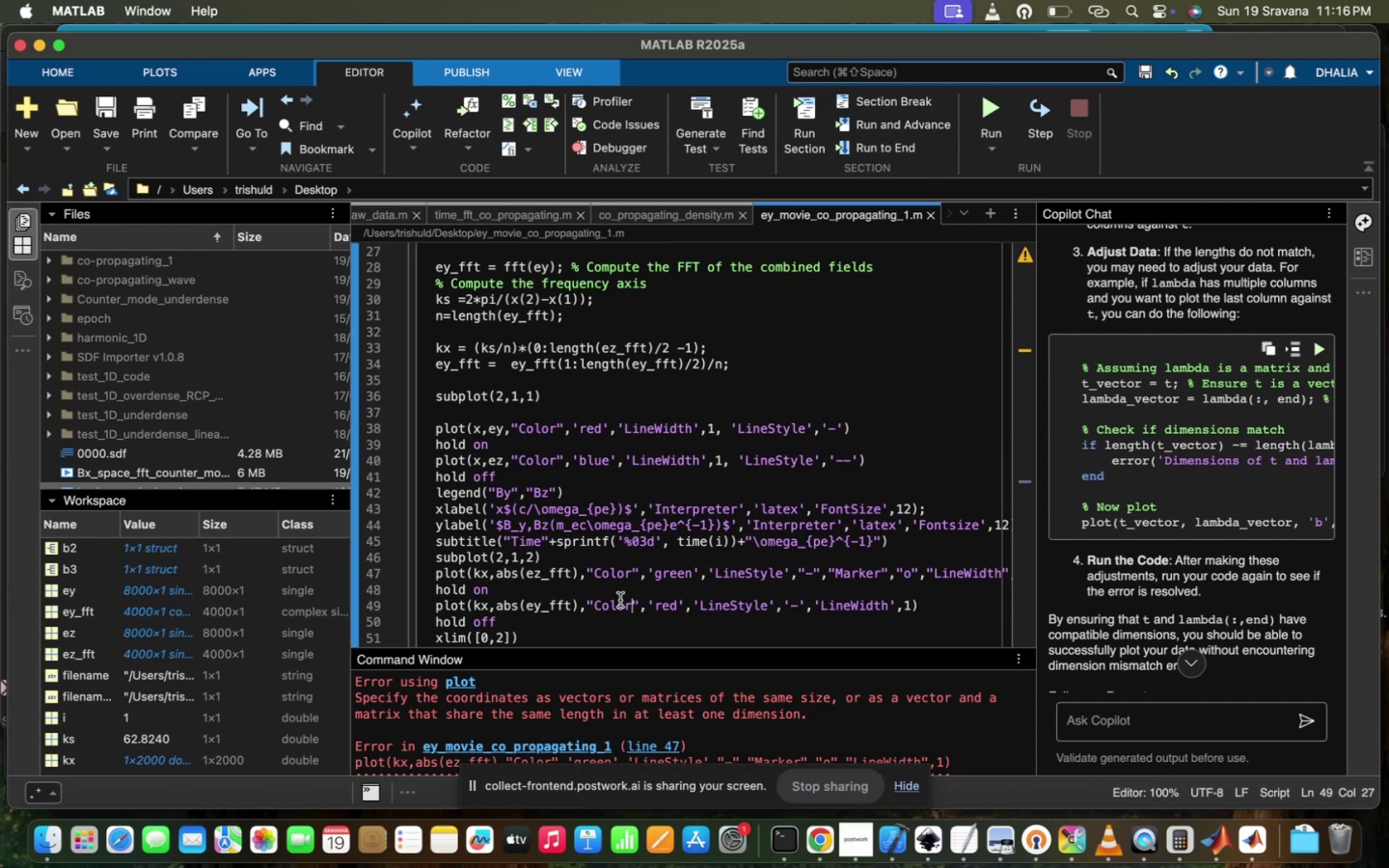 
scroll: coordinate [662, 707], scroll_direction: down, amount: 15.0
 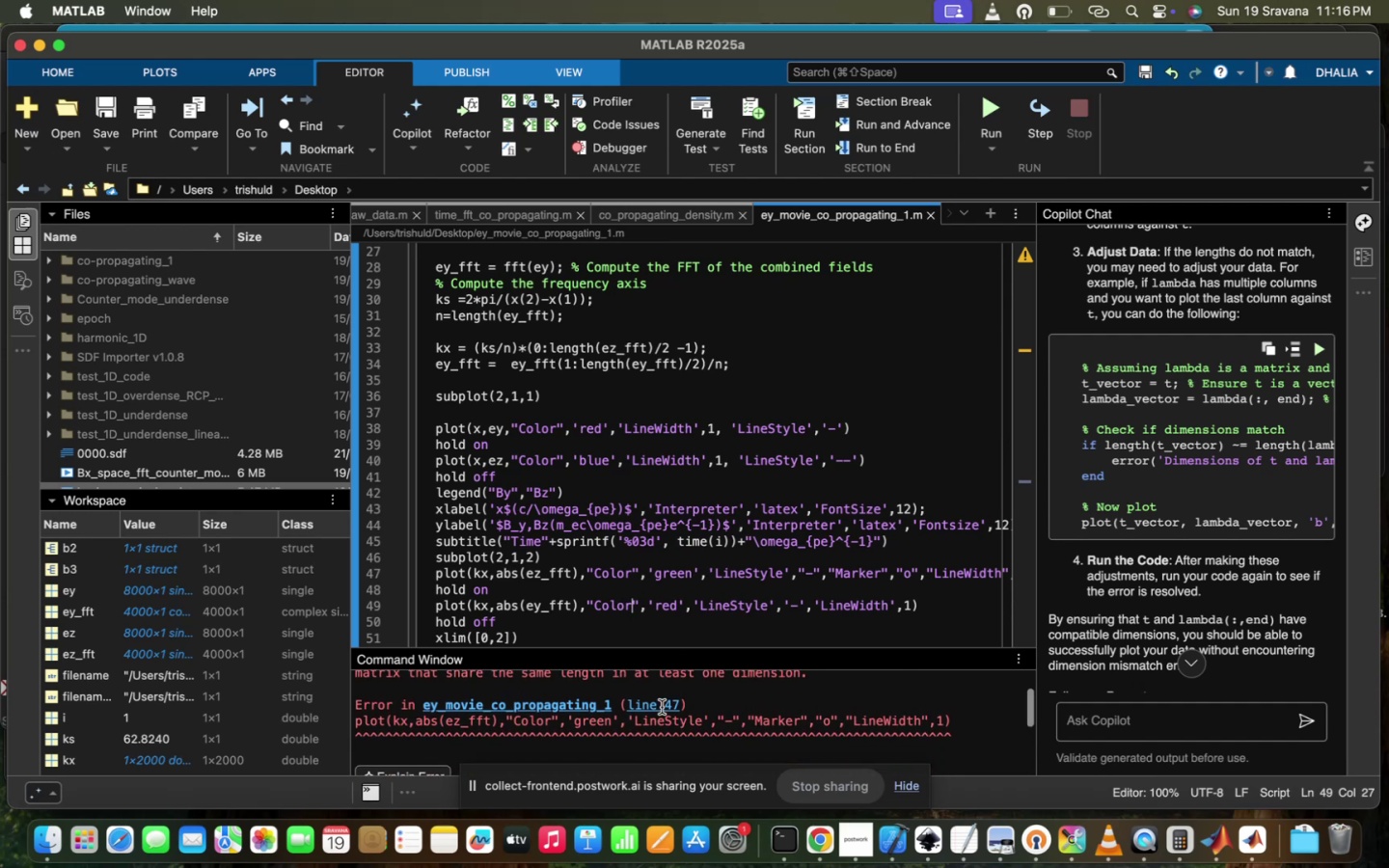 
scroll: coordinate [662, 707], scroll_direction: up, amount: 10.0
 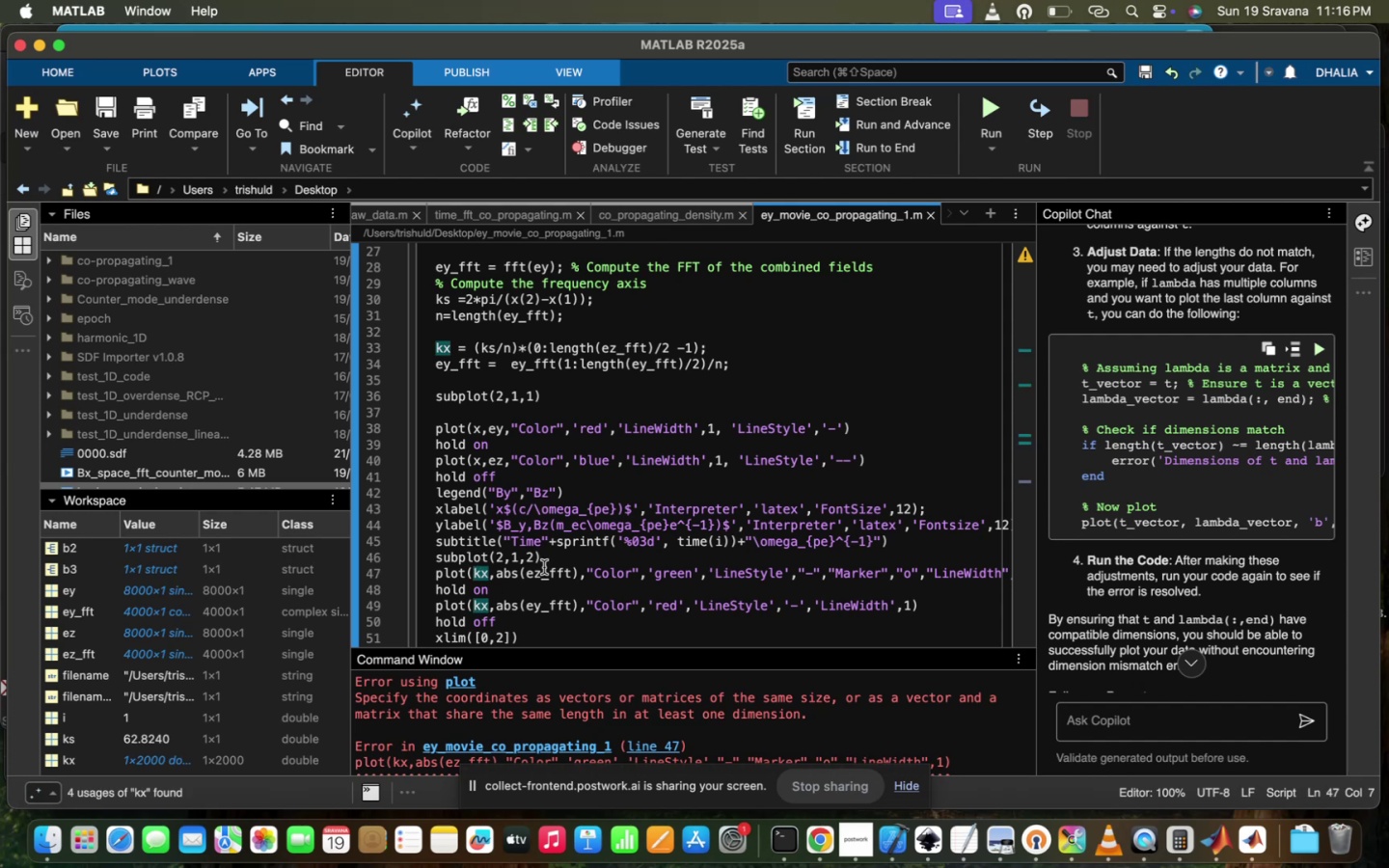 
left_click([544, 567])
 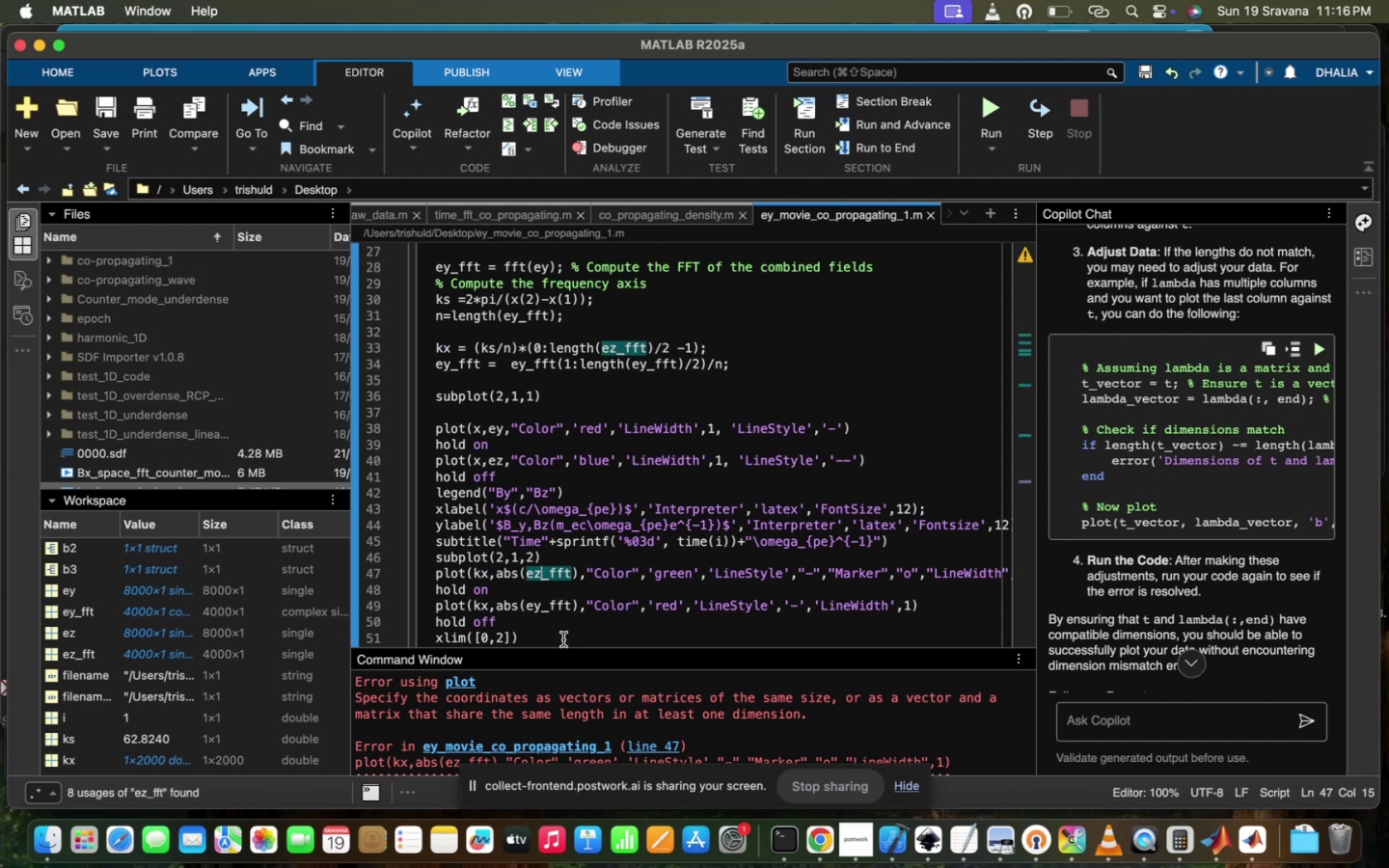 
scroll: coordinate [634, 506], scroll_direction: up, amount: 16.0
 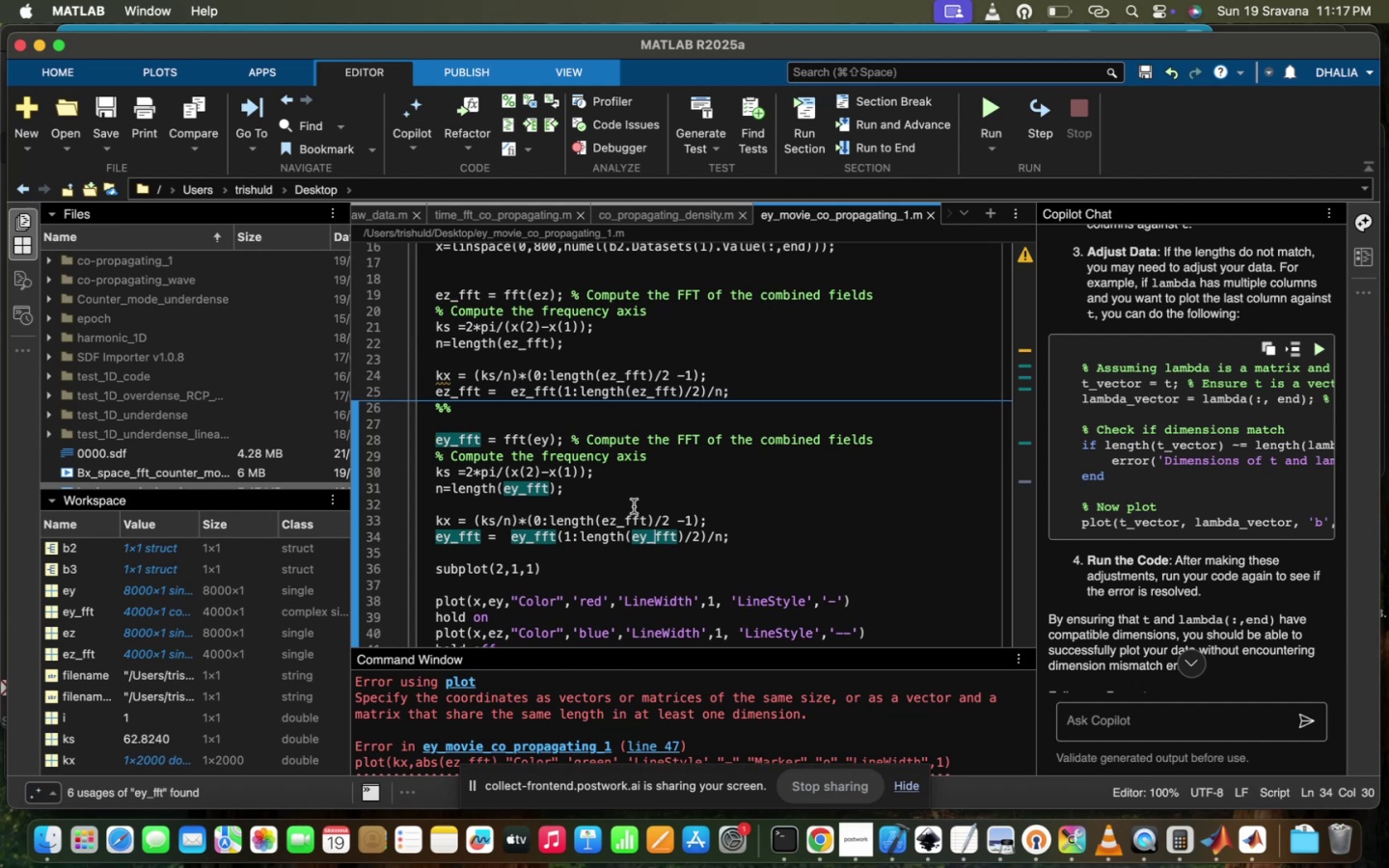 
wait(5.3)
 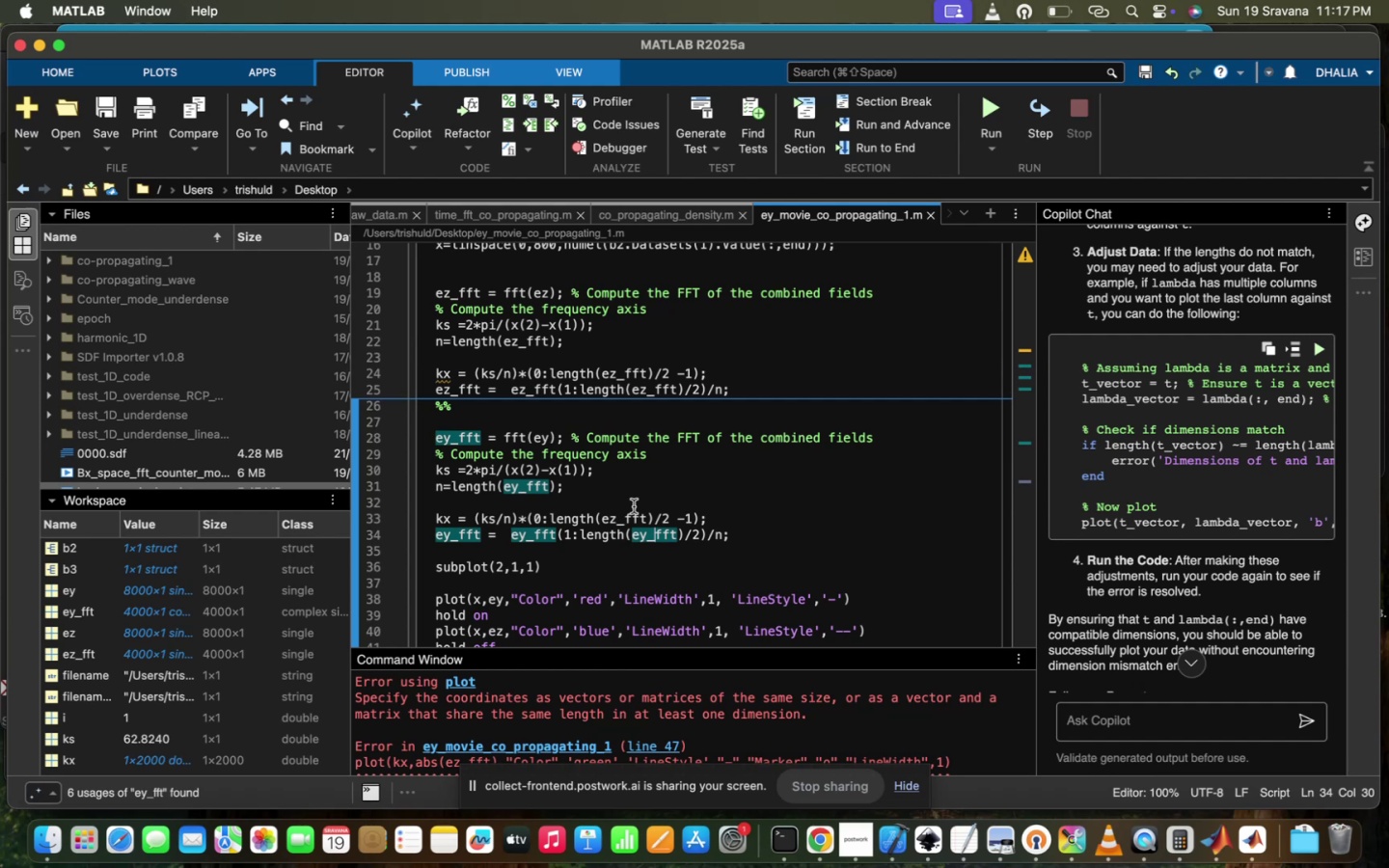 
left_click([666, 543])
 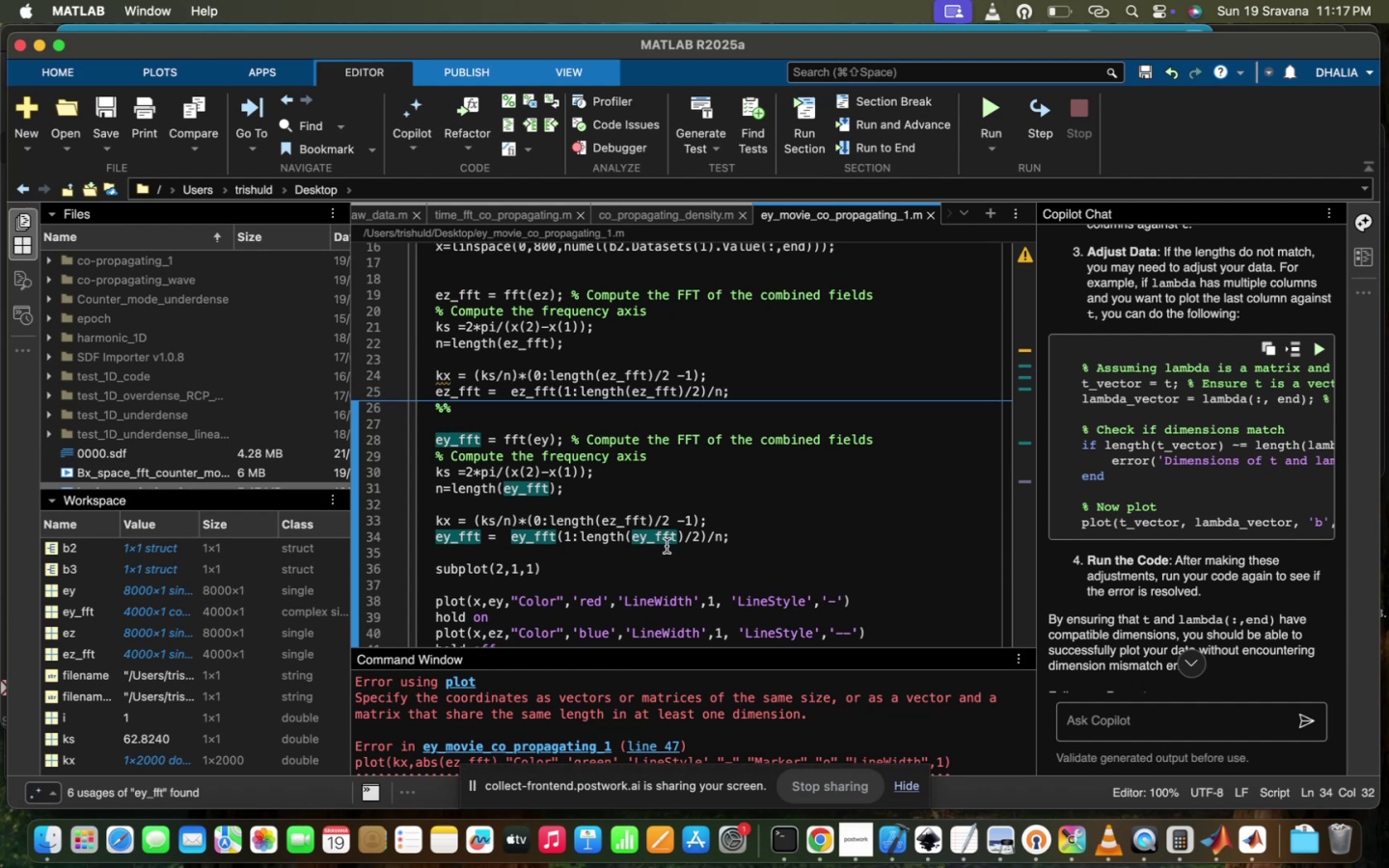 
wait(5.6)
 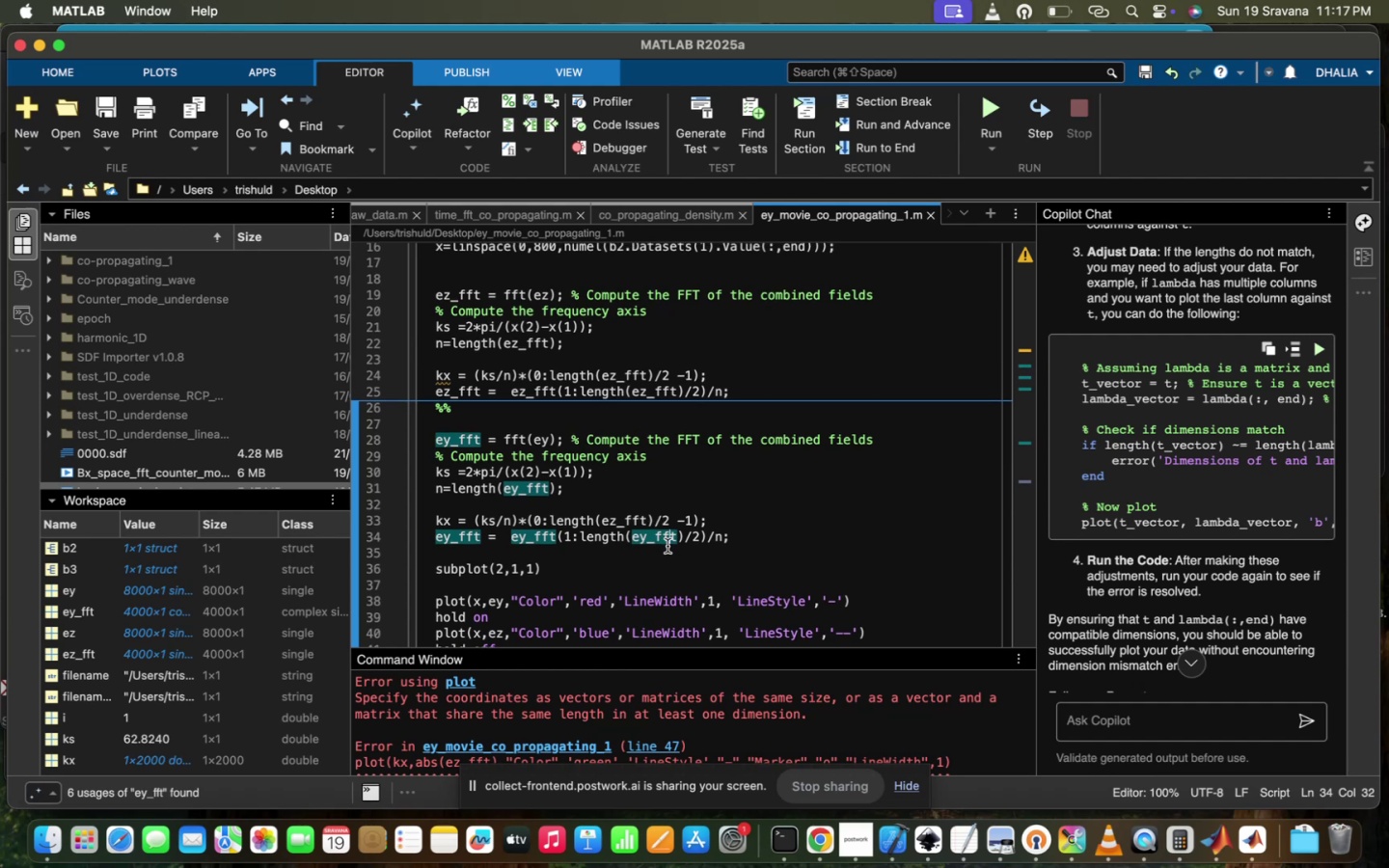 
left_click_drag(start_coordinate=[723, 516], to_coordinate=[432, 474])
 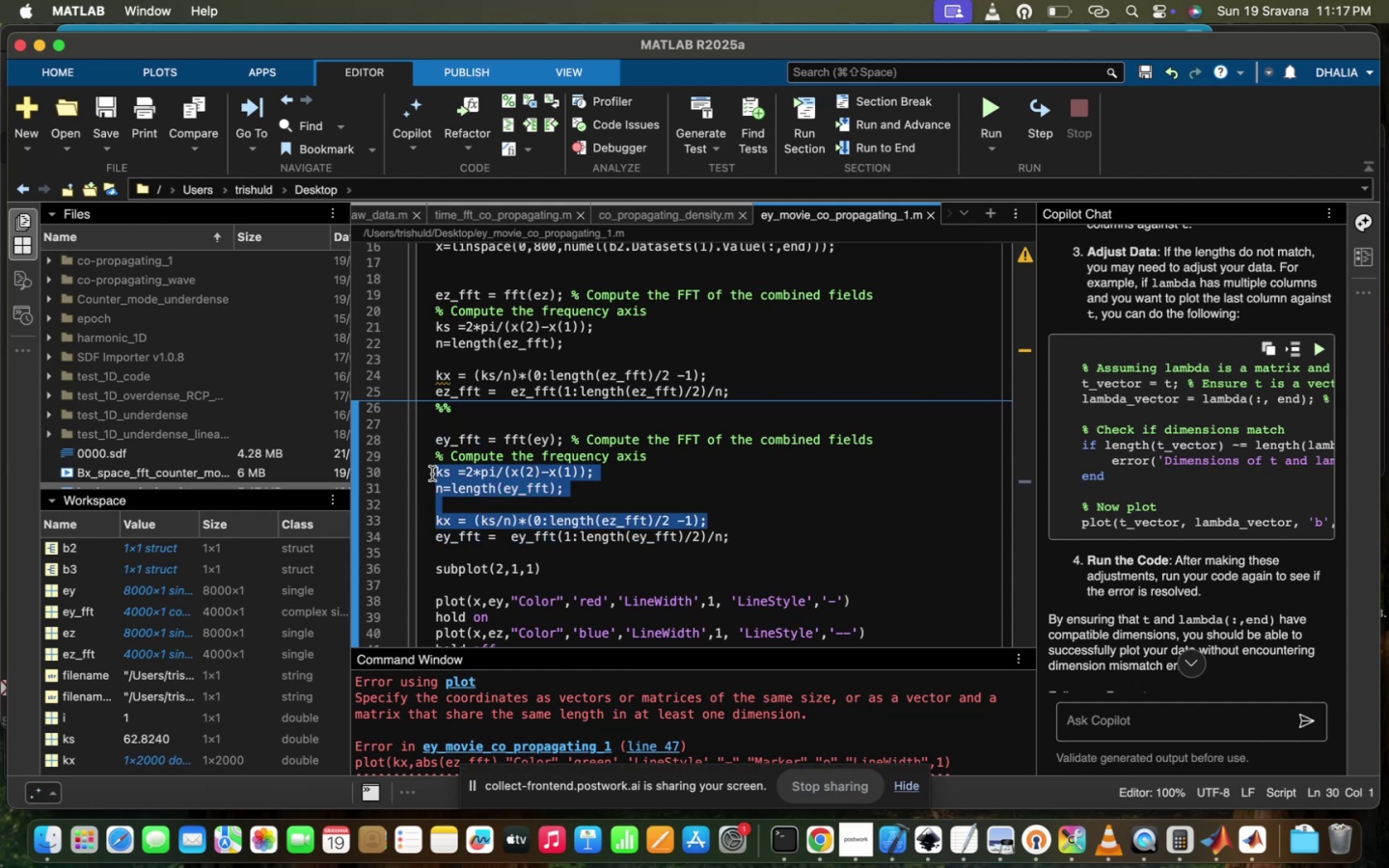 
key(Backspace)
 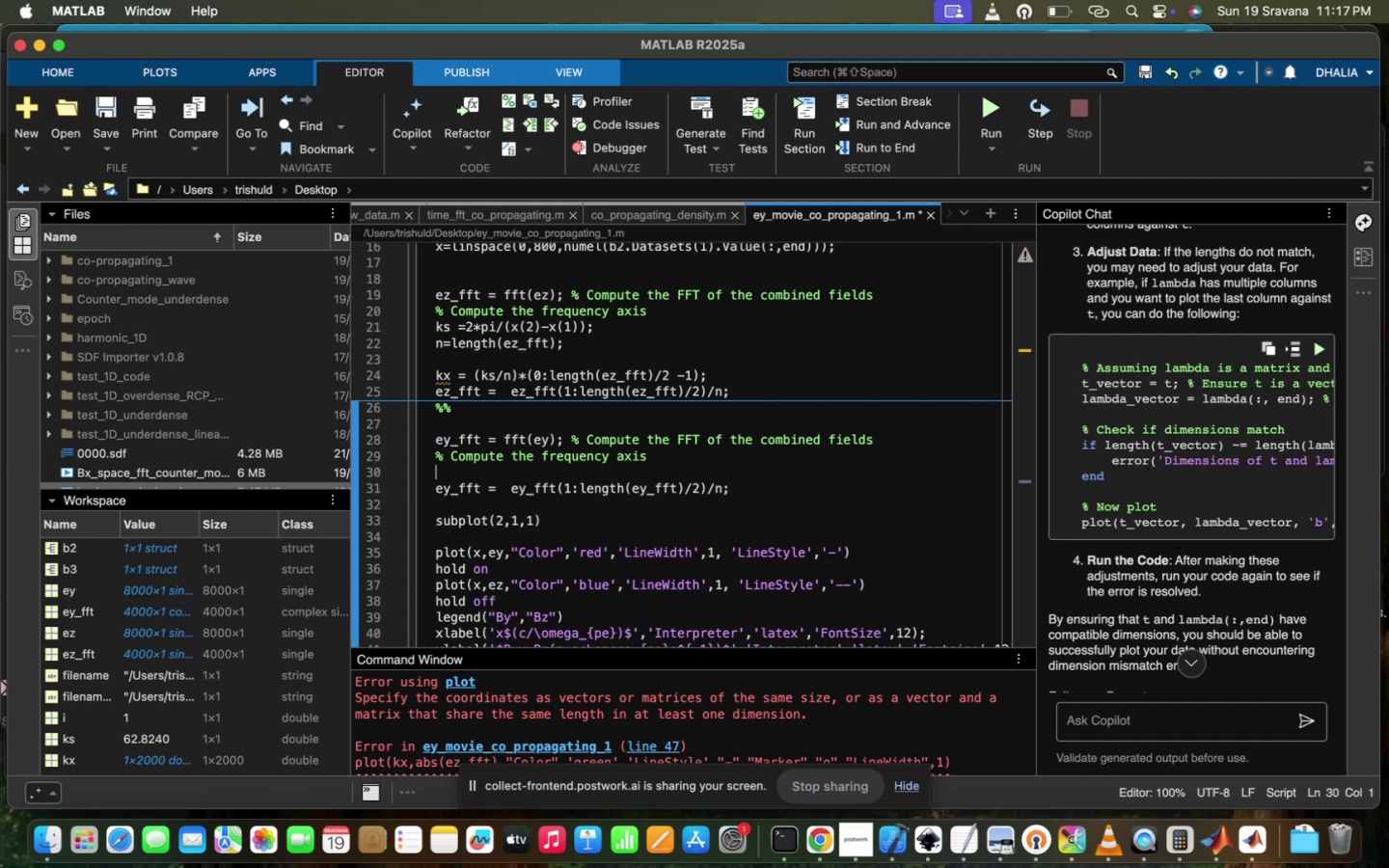 
key(Backspace)
 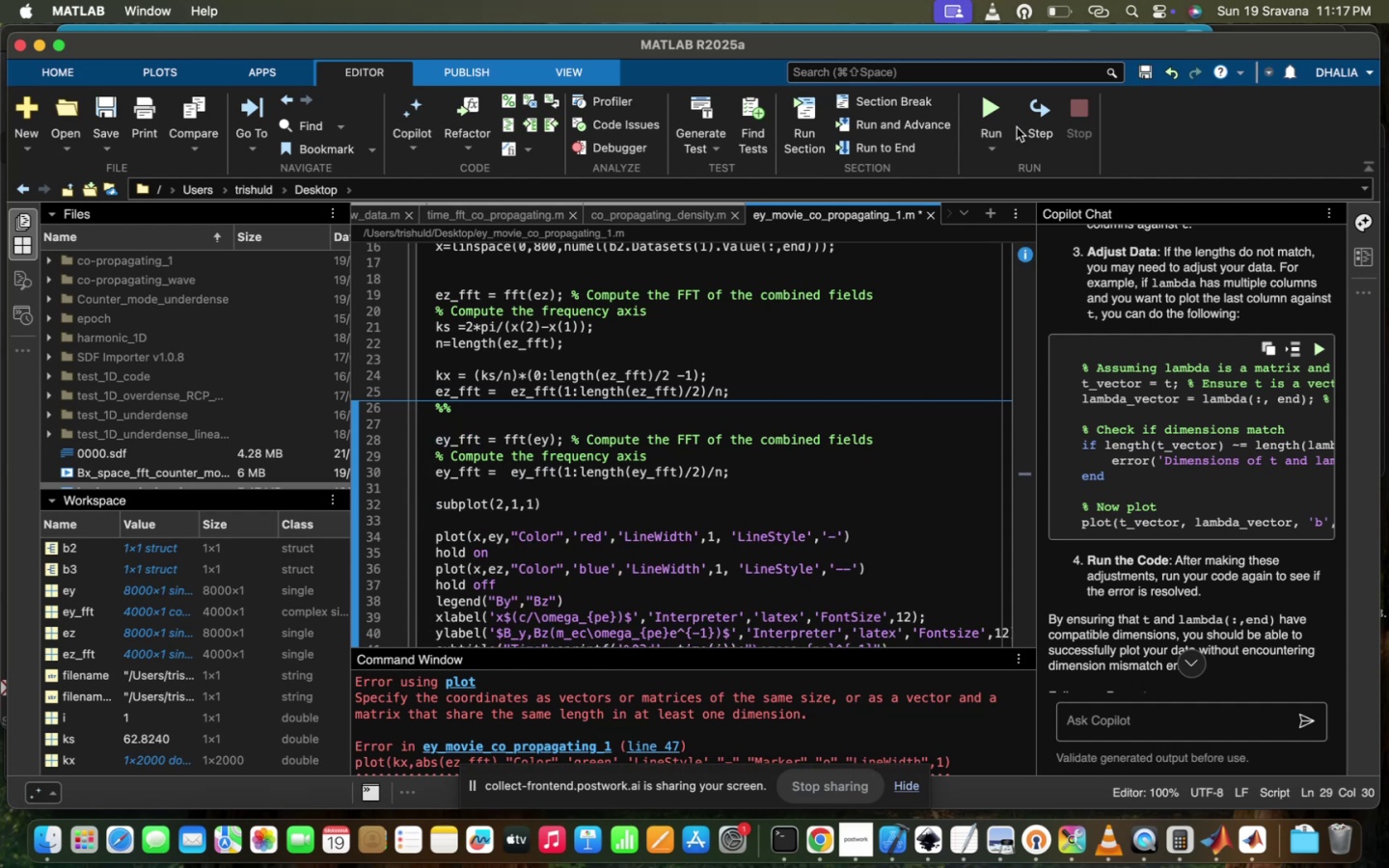 
mouse_move([972, 120])
 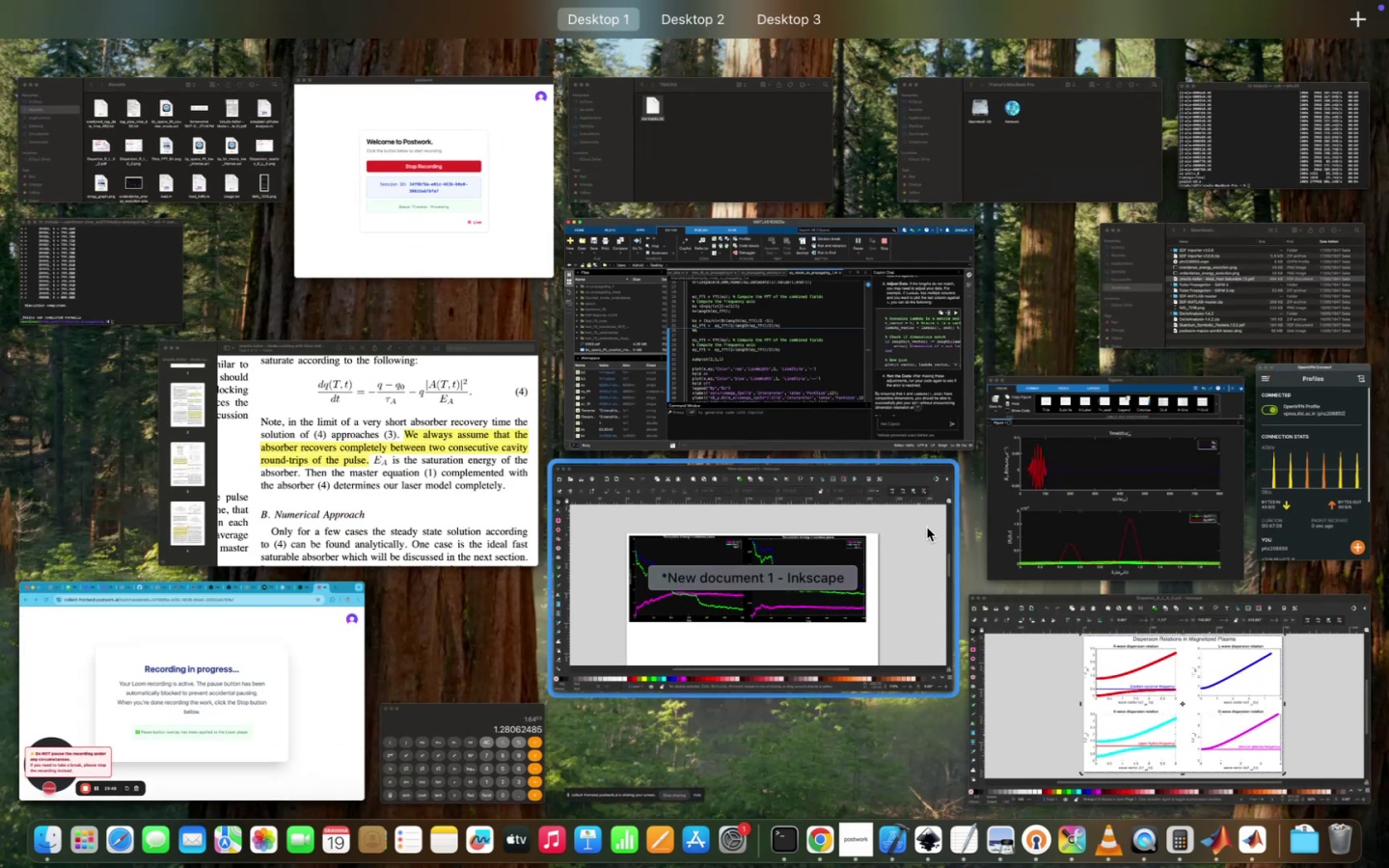 
left_click([1094, 471])
 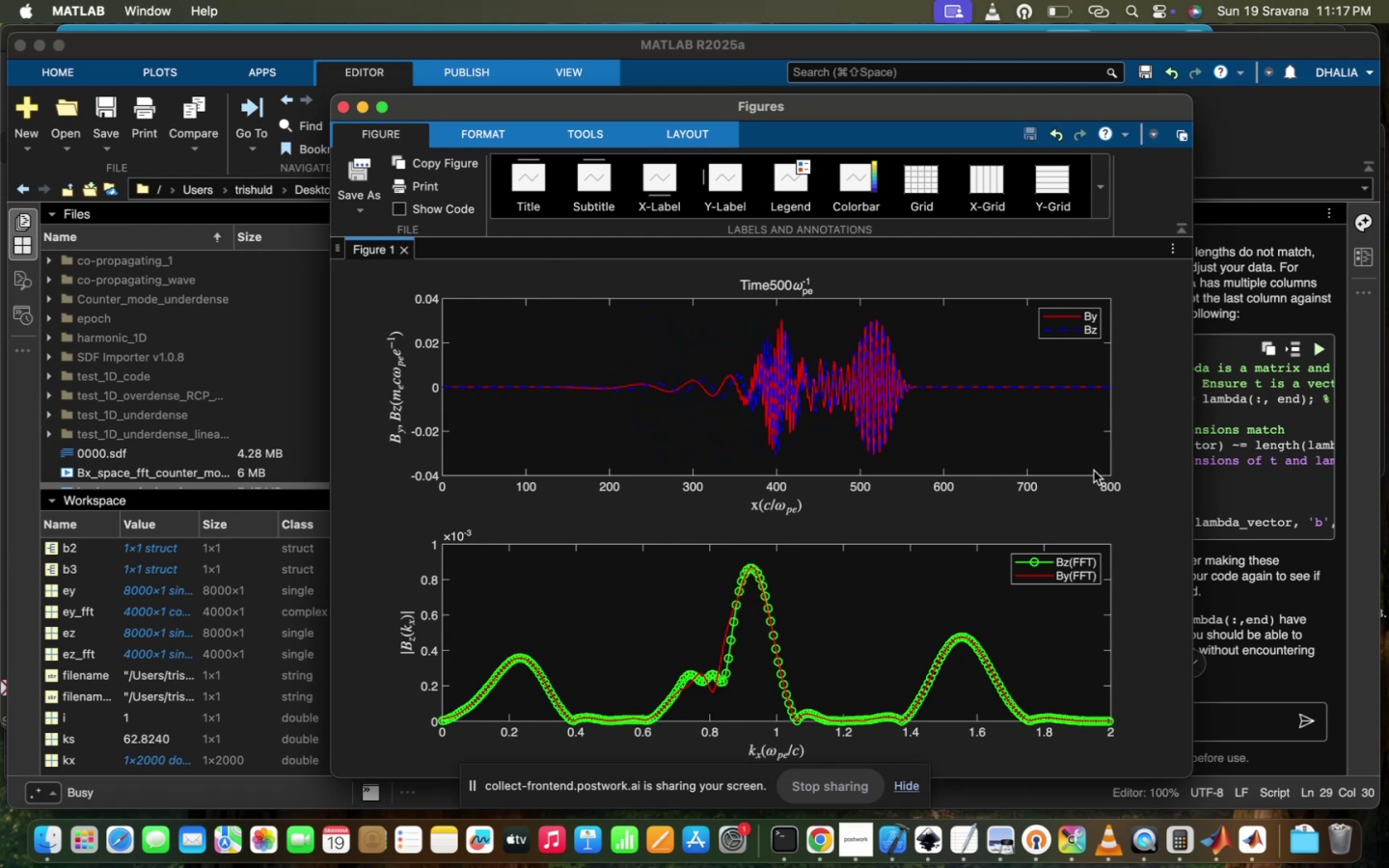 
wait(22.92)
 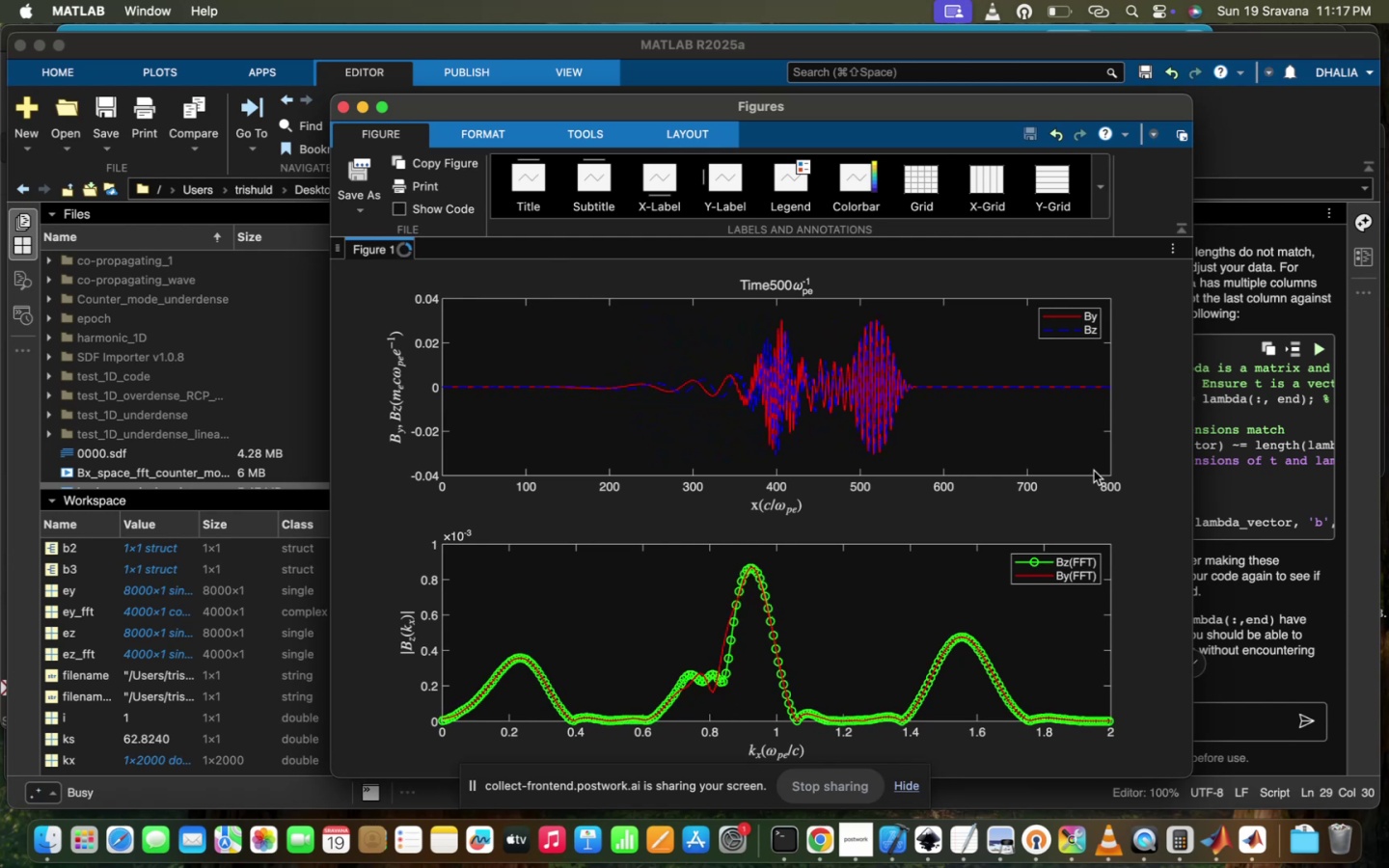 
left_click([961, 642])
 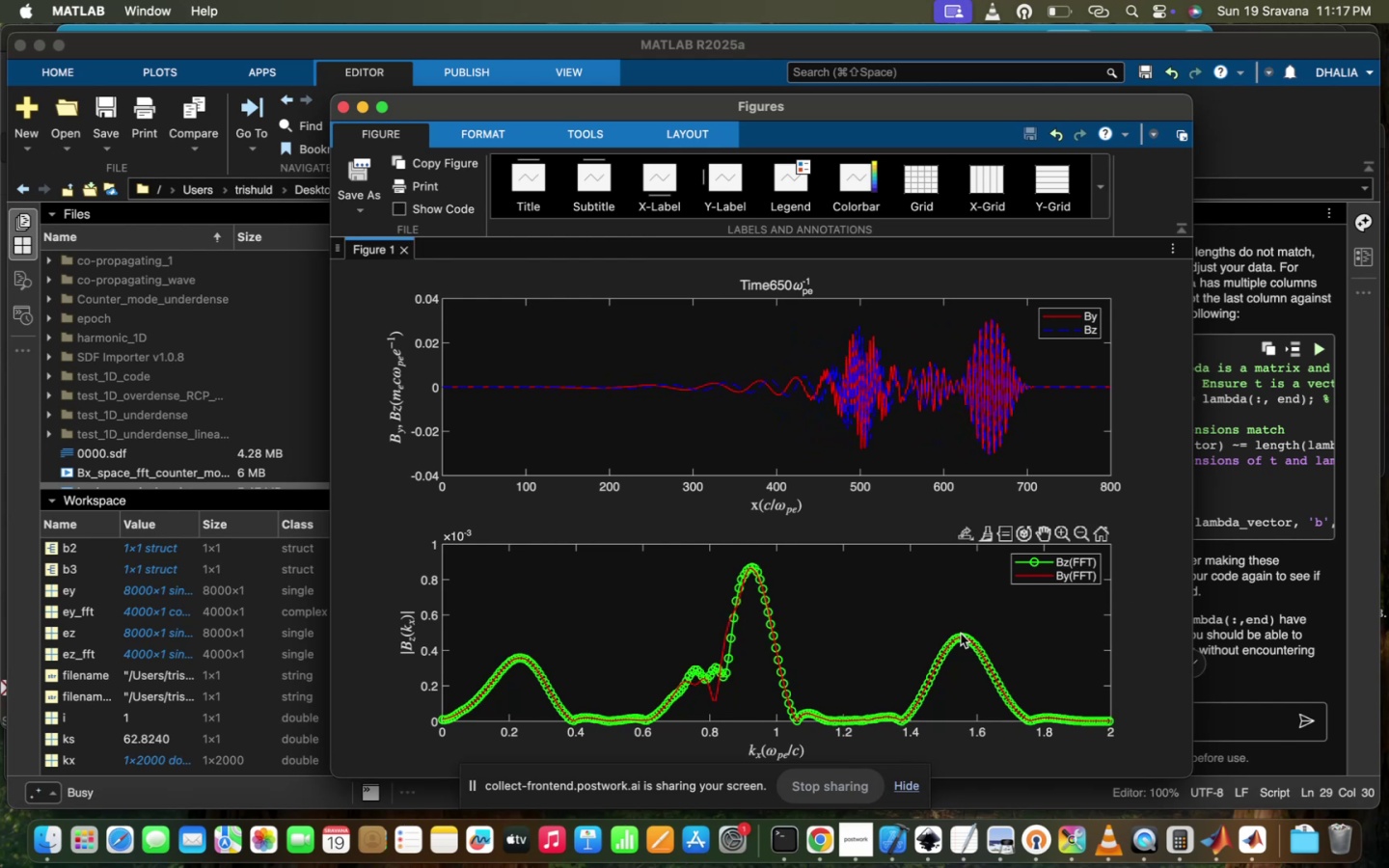 
left_click([964, 637])
 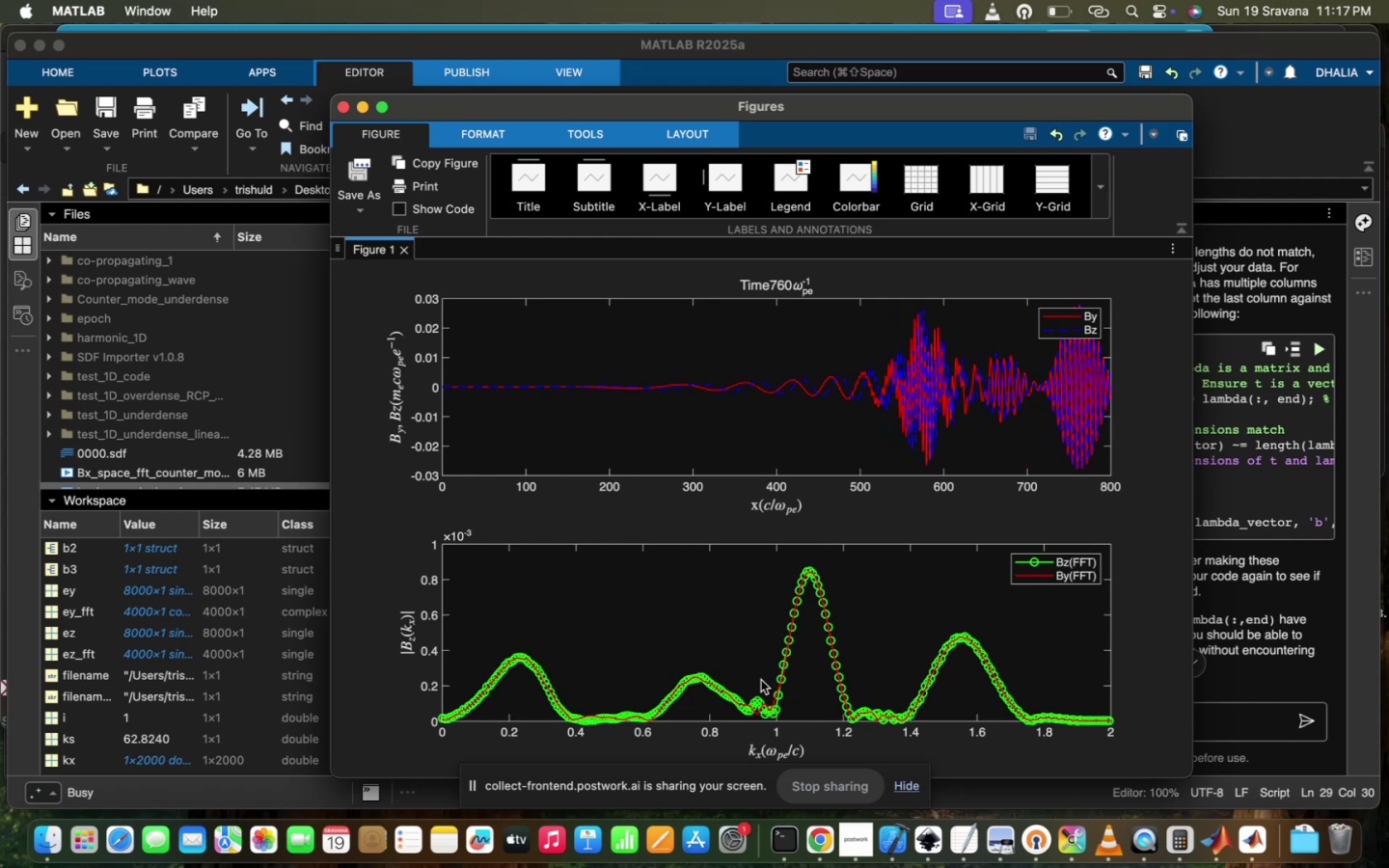 
wait(9.67)
 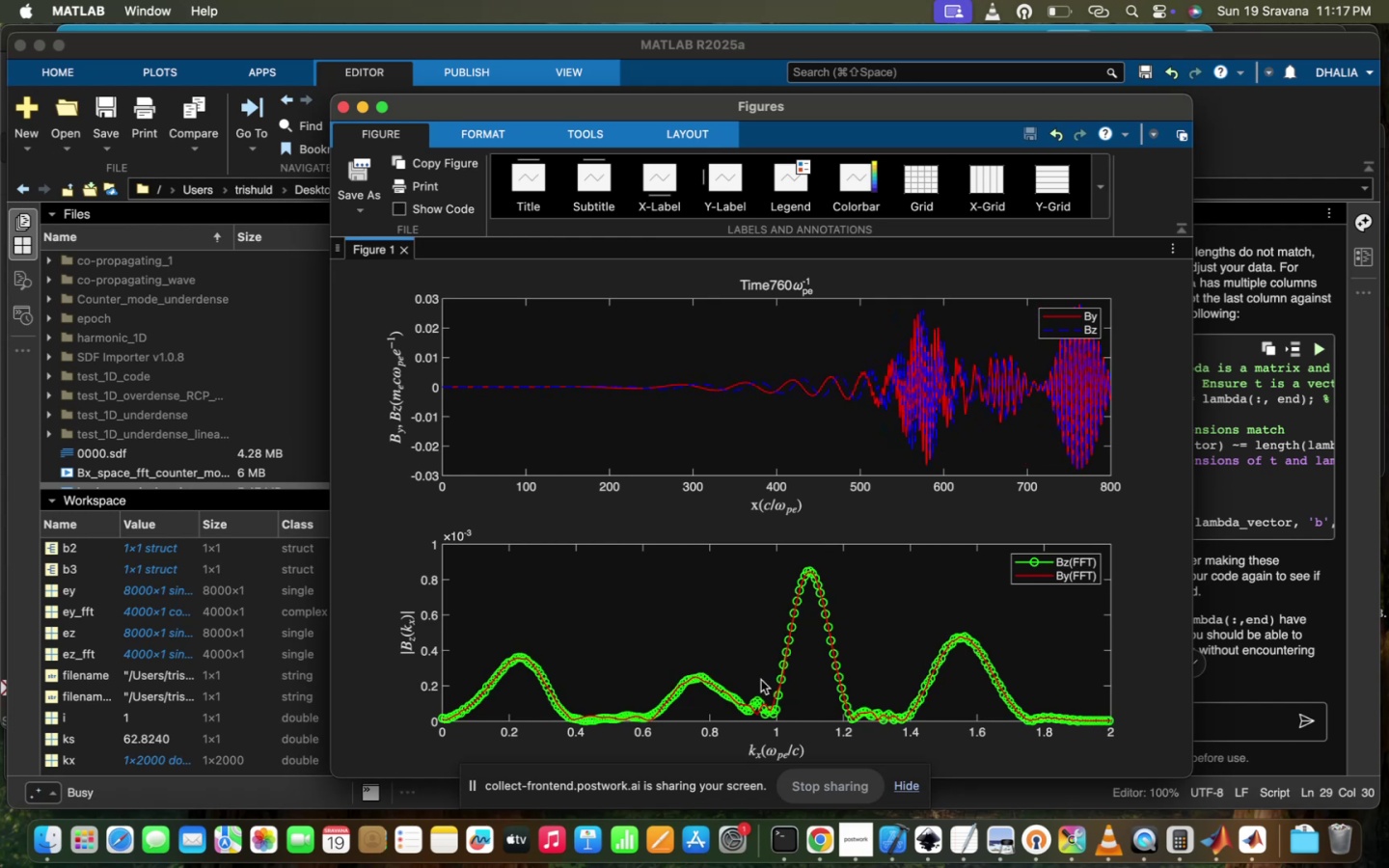 
left_click([808, 610])
 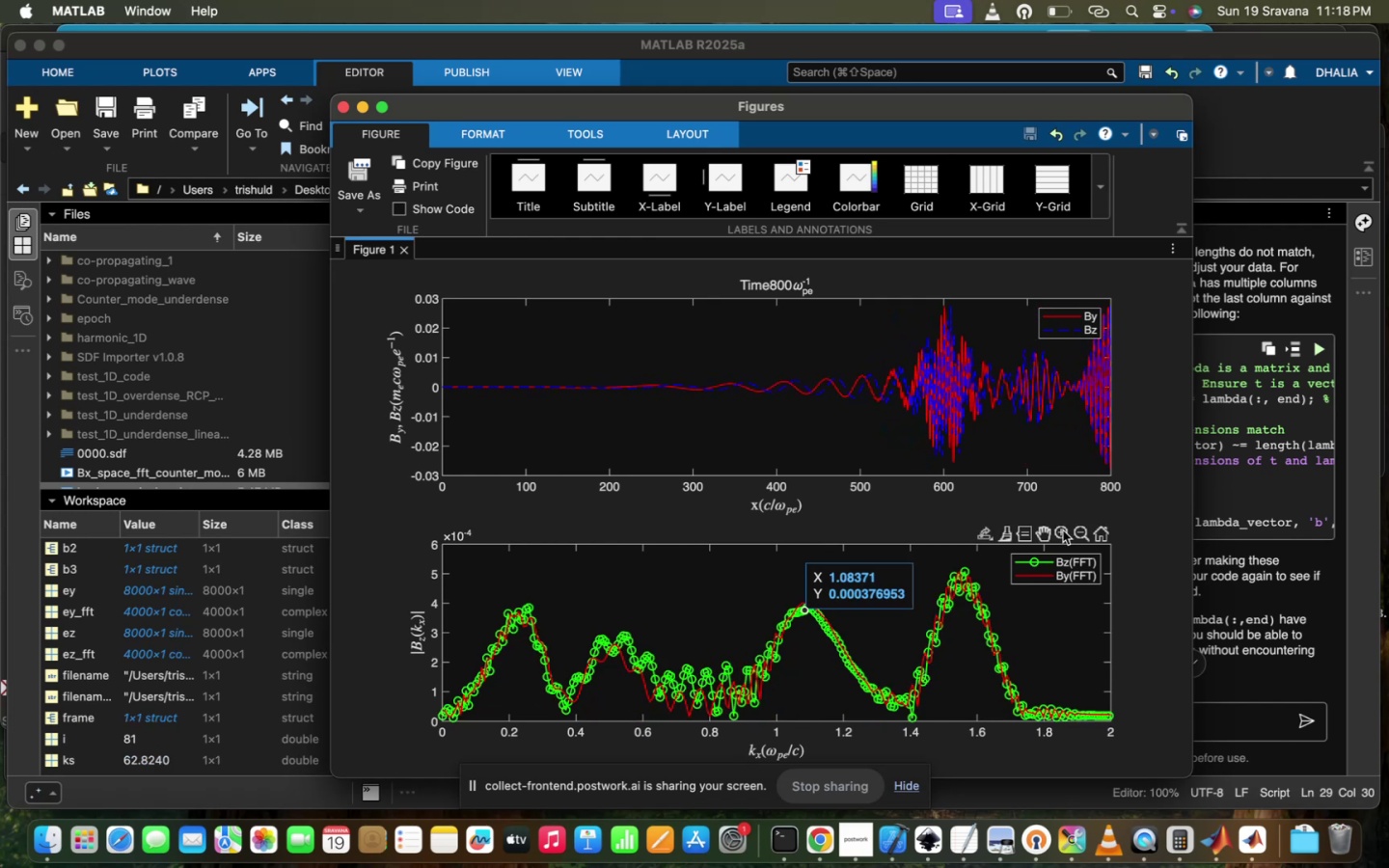 
left_click([1064, 530])
 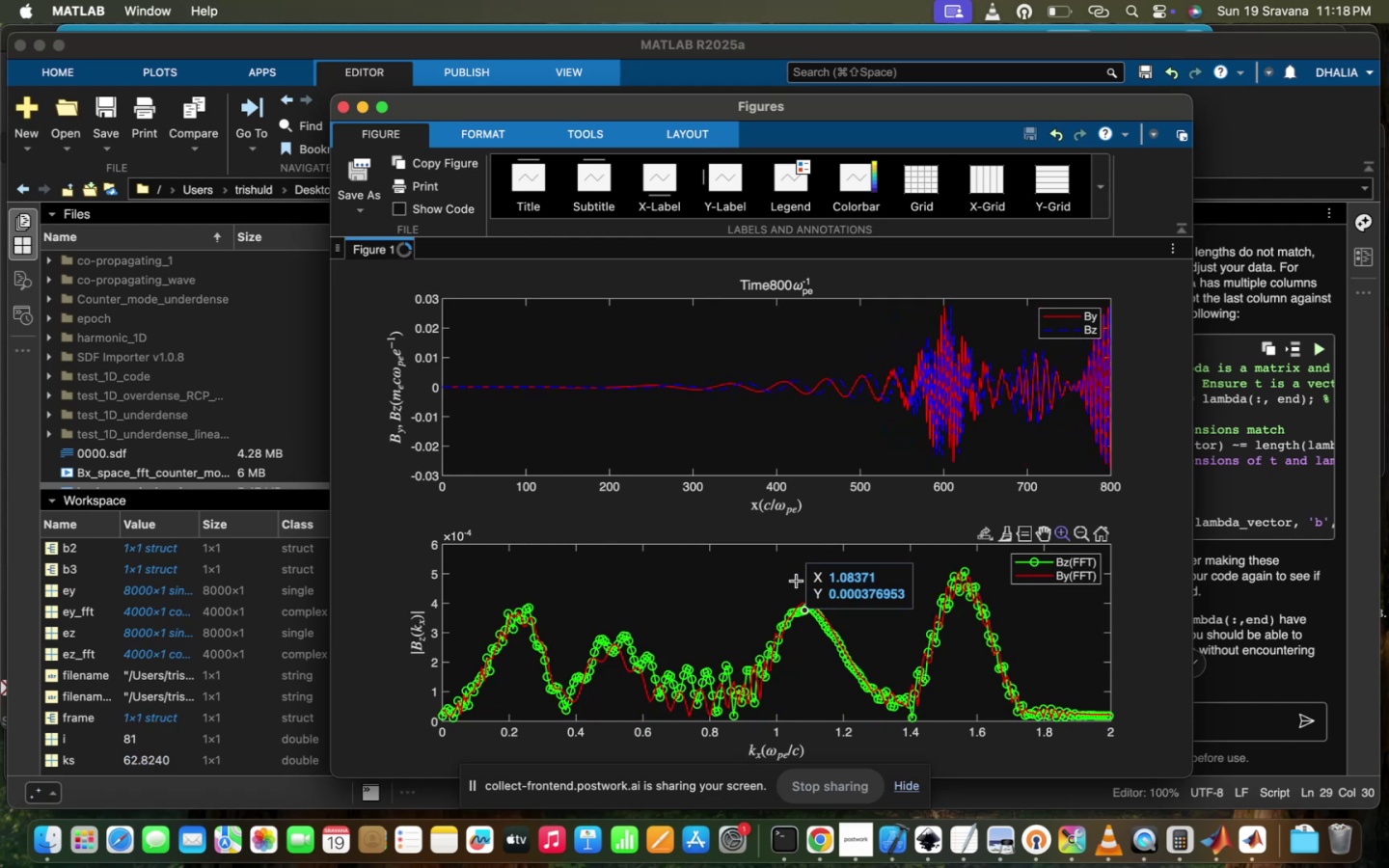 
left_click_drag(start_coordinate=[771, 581], to_coordinate=[829, 644])
 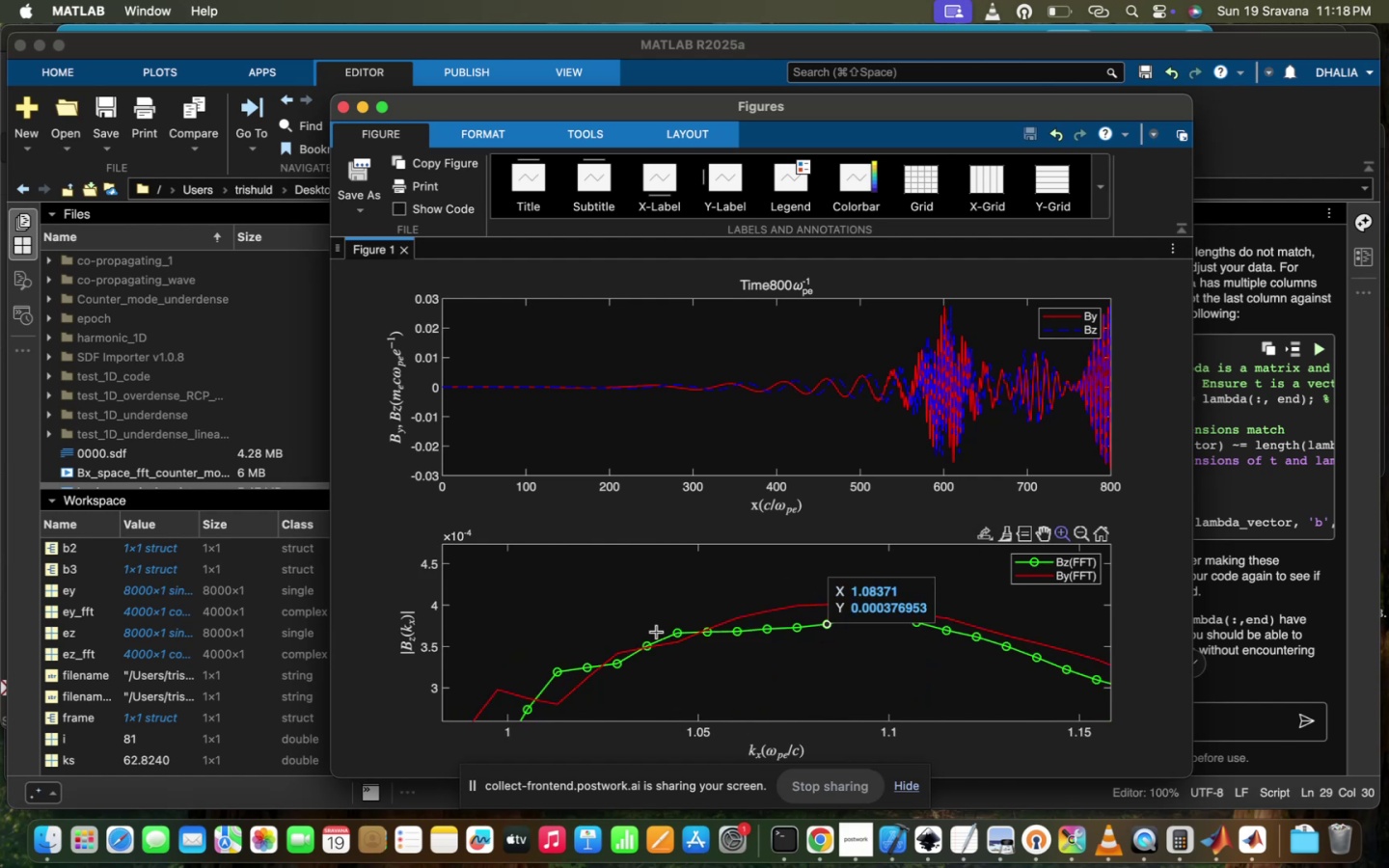 
left_click_drag(start_coordinate=[608, 623], to_coordinate=[1016, 588])
 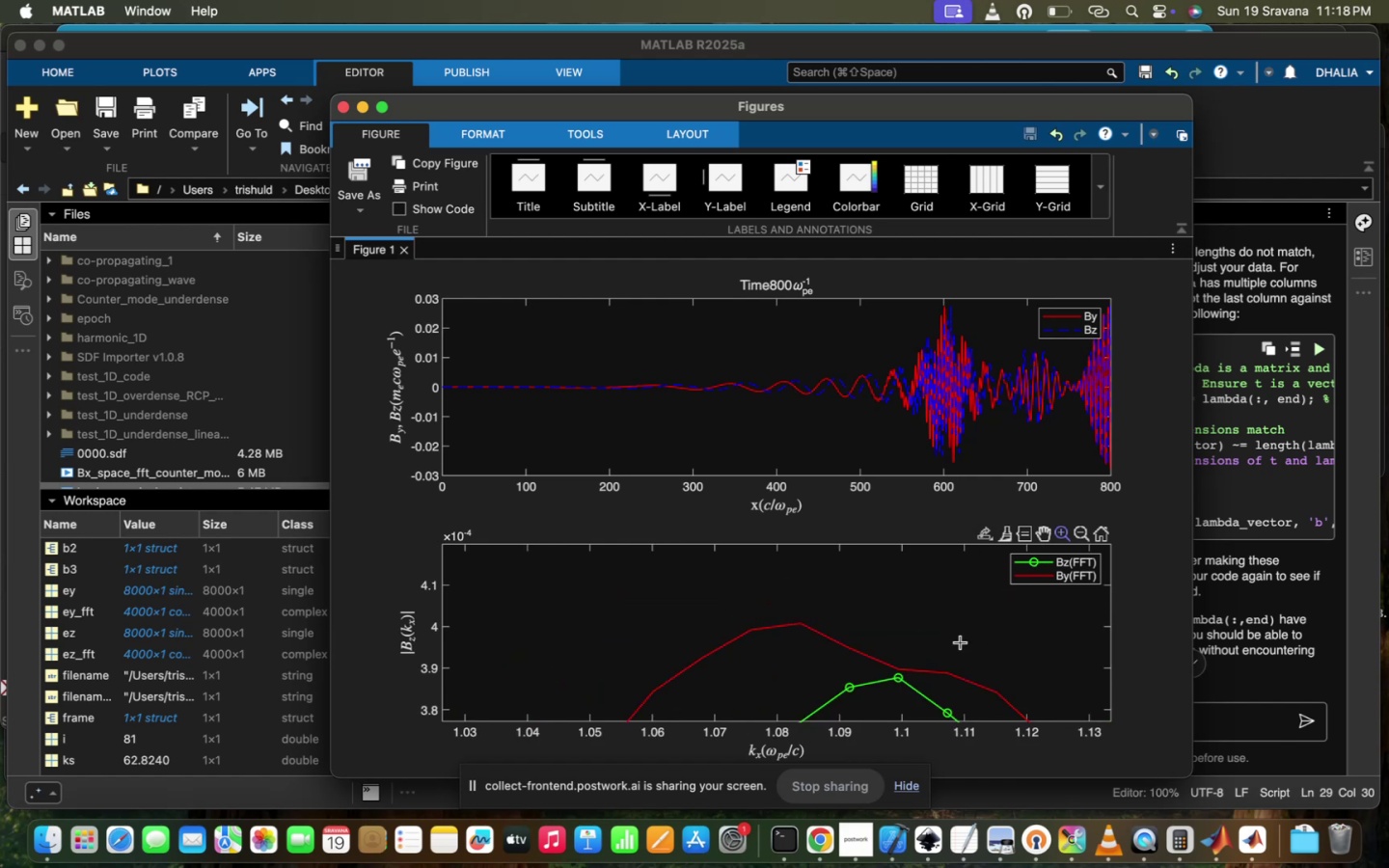 
scroll: coordinate [910, 684], scroll_direction: down, amount: 343.0
 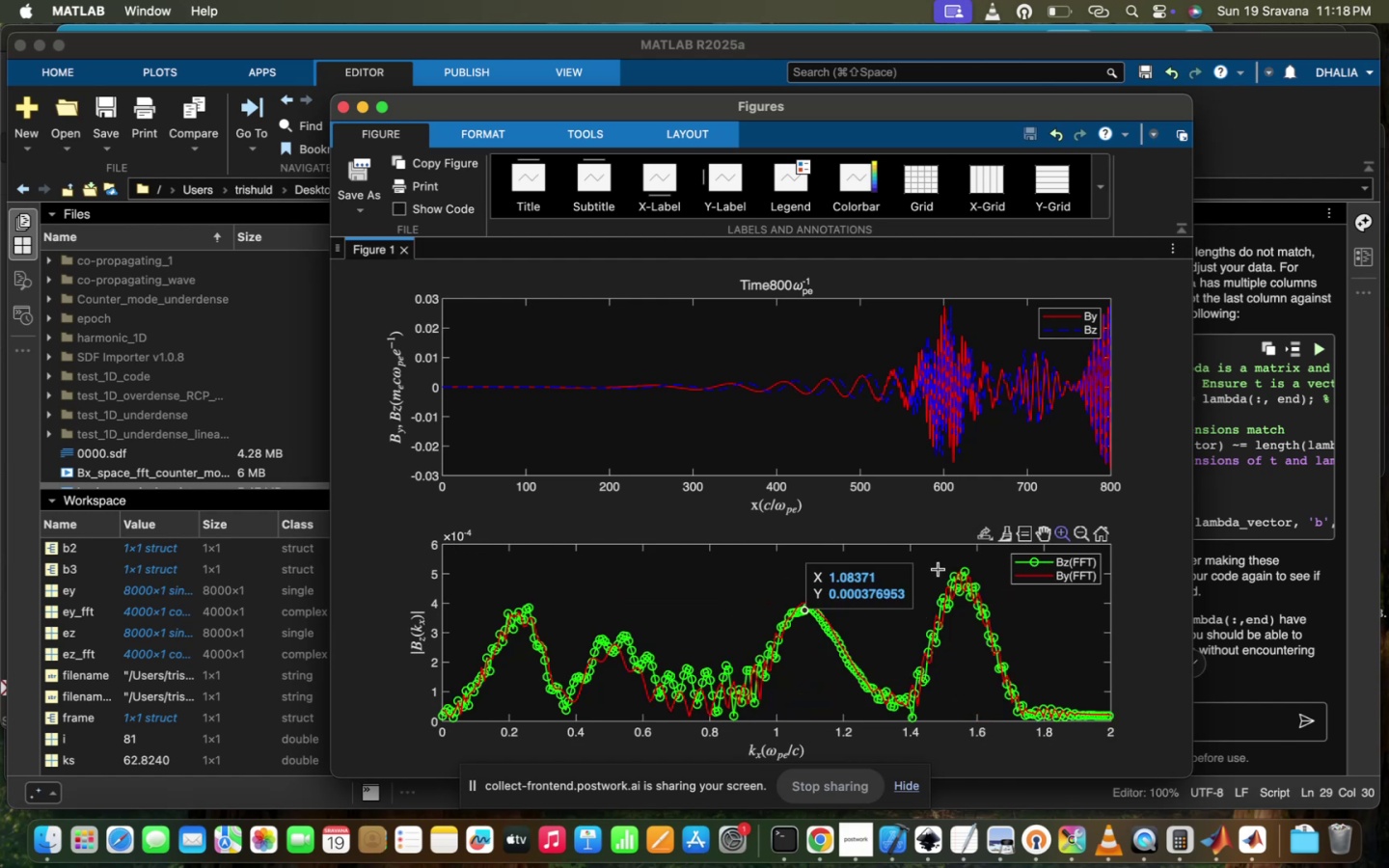 
left_click_drag(start_coordinate=[940, 564], to_coordinate=[993, 706])
 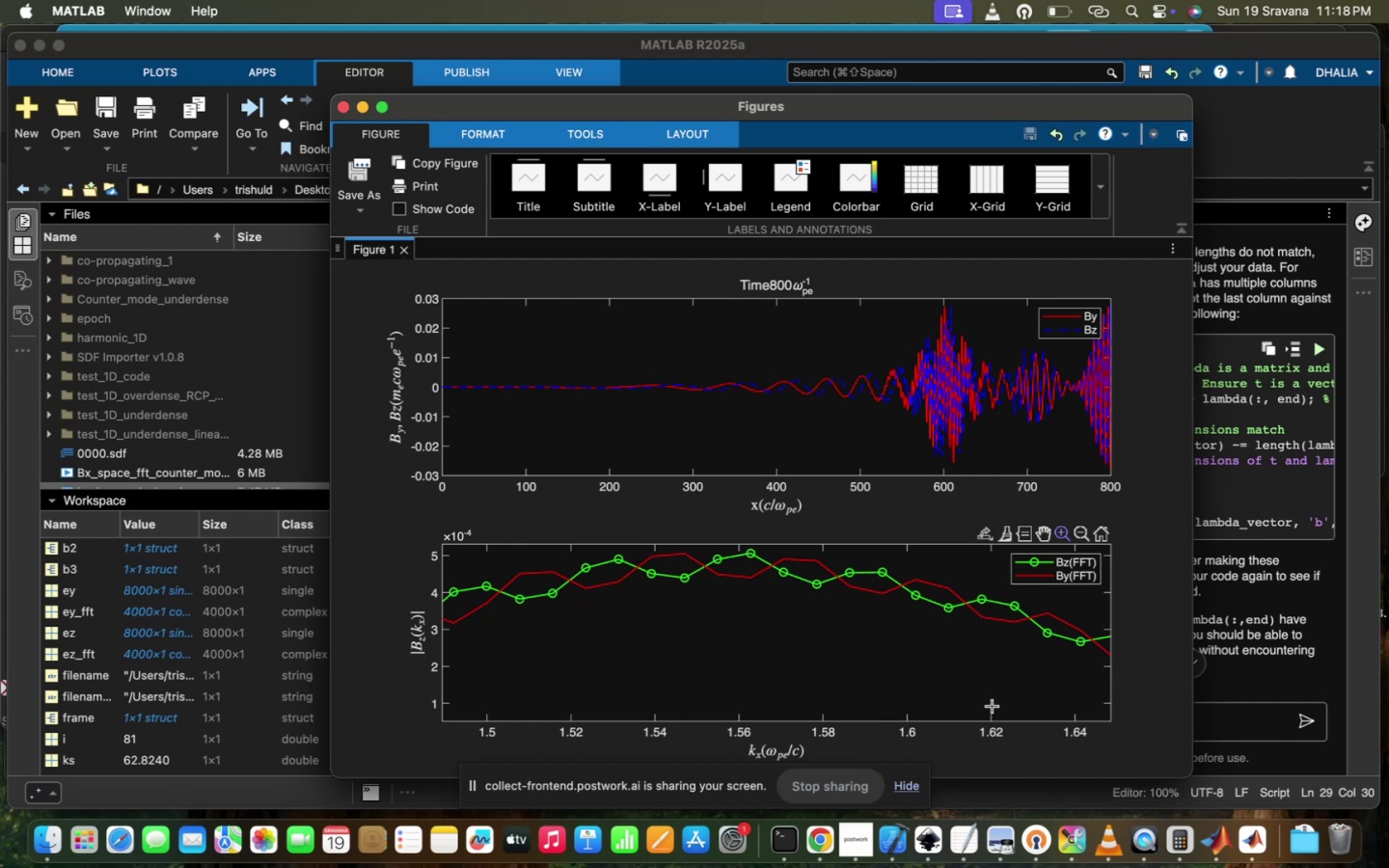 
scroll: coordinate [982, 732], scroll_direction: down, amount: 129.0
 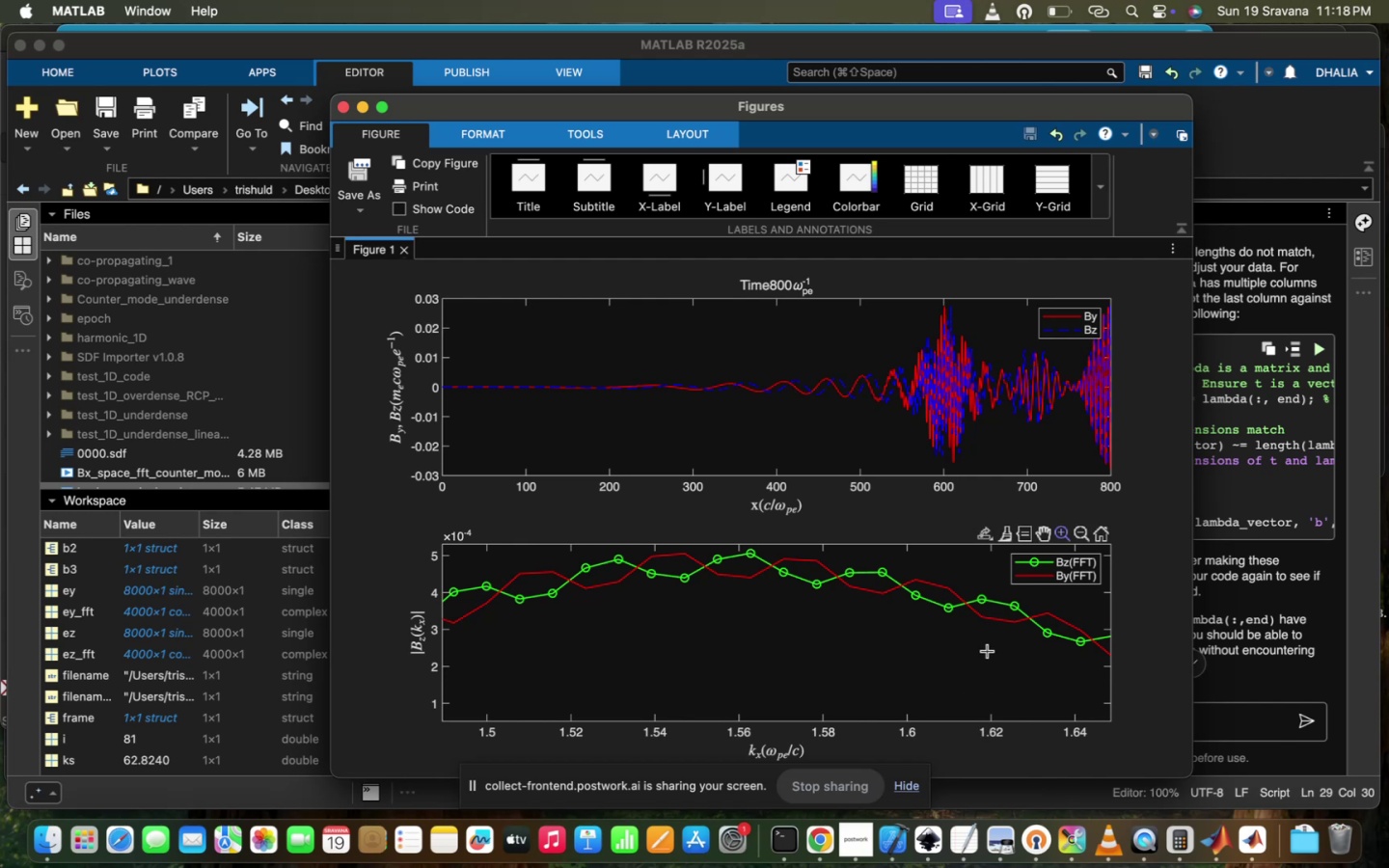 
left_click([988, 651])
 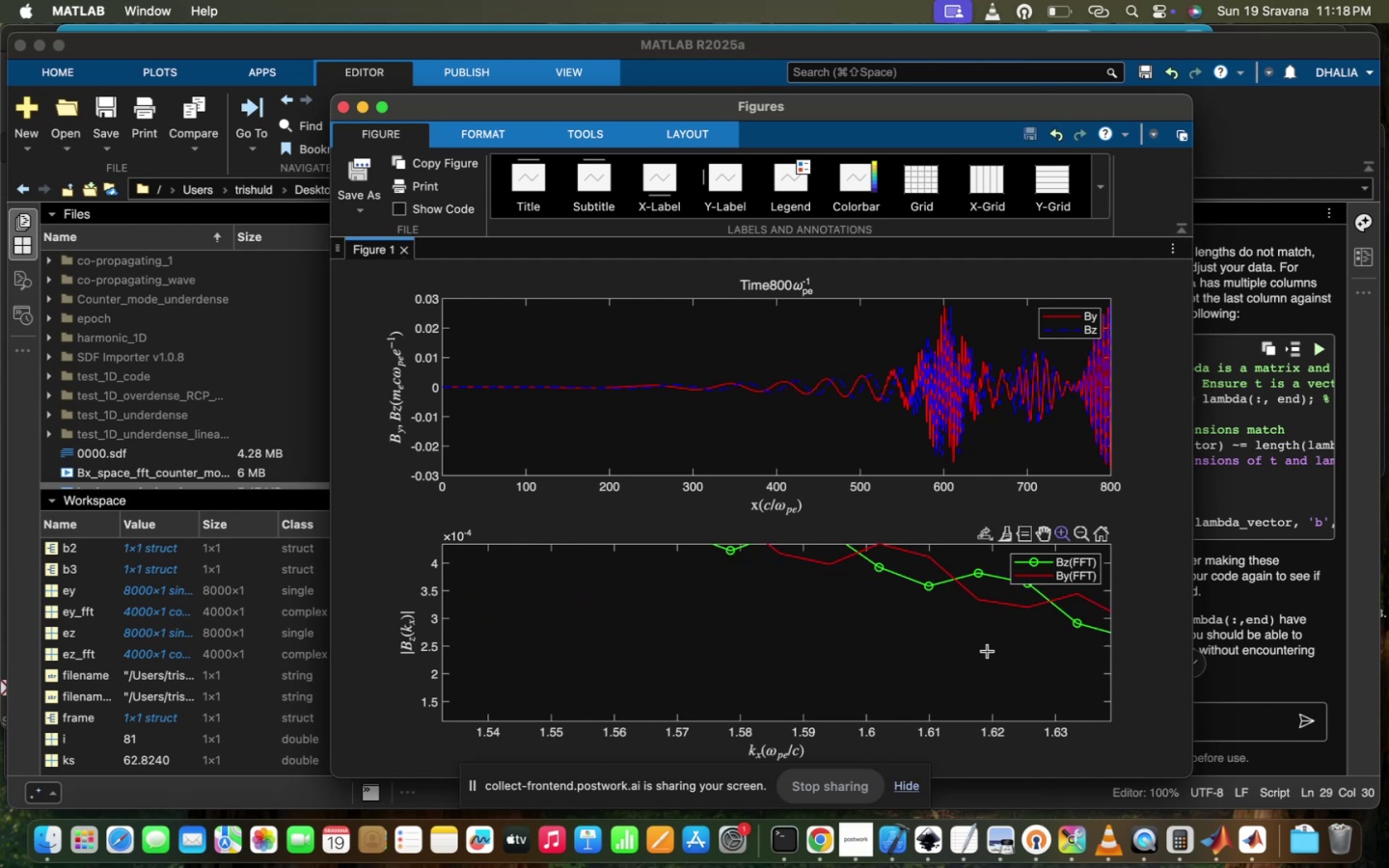 
scroll: coordinate [988, 650], scroll_direction: down, amount: 182.0
 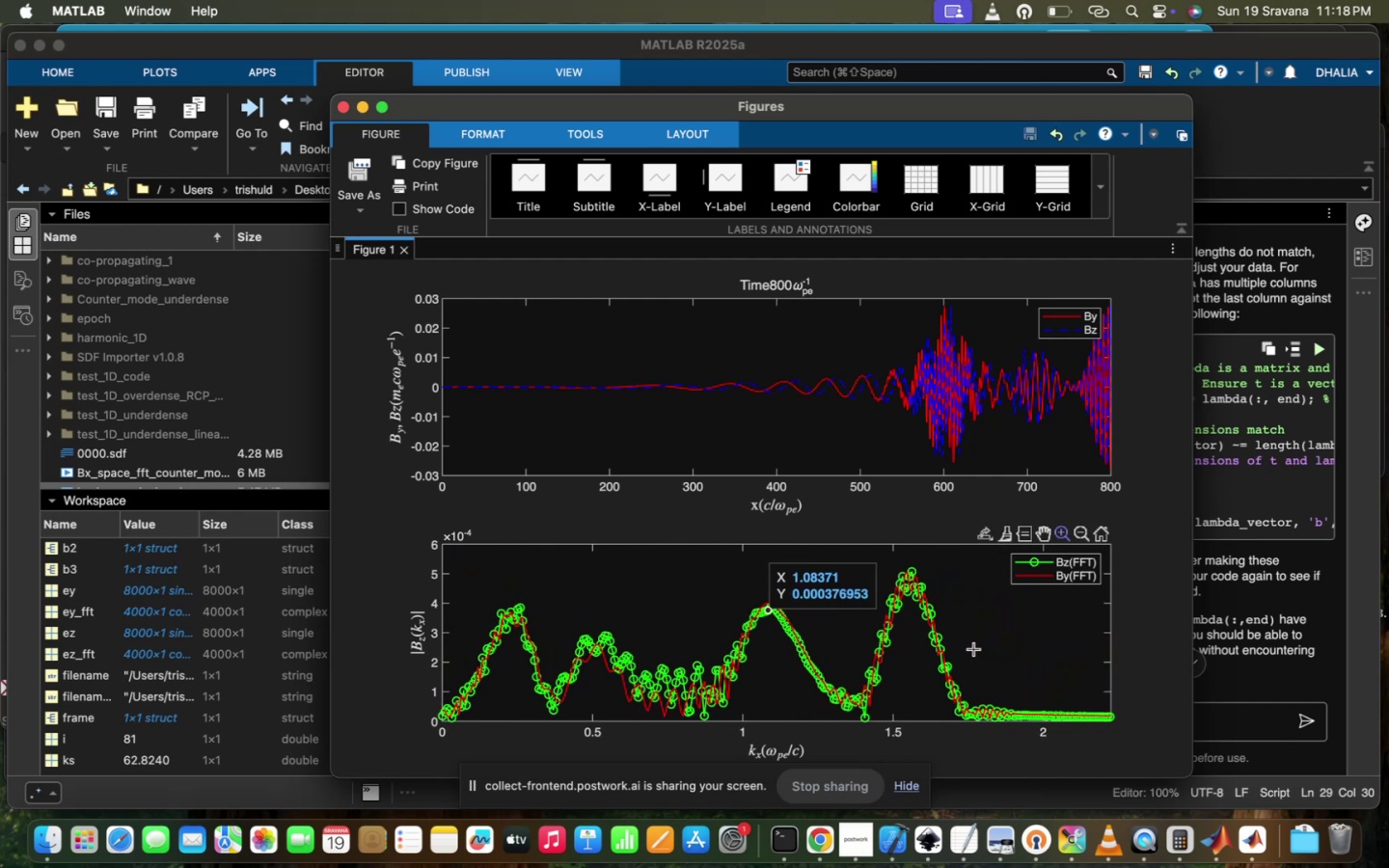 
left_click_drag(start_coordinate=[965, 644], to_coordinate=[1049, 742])
 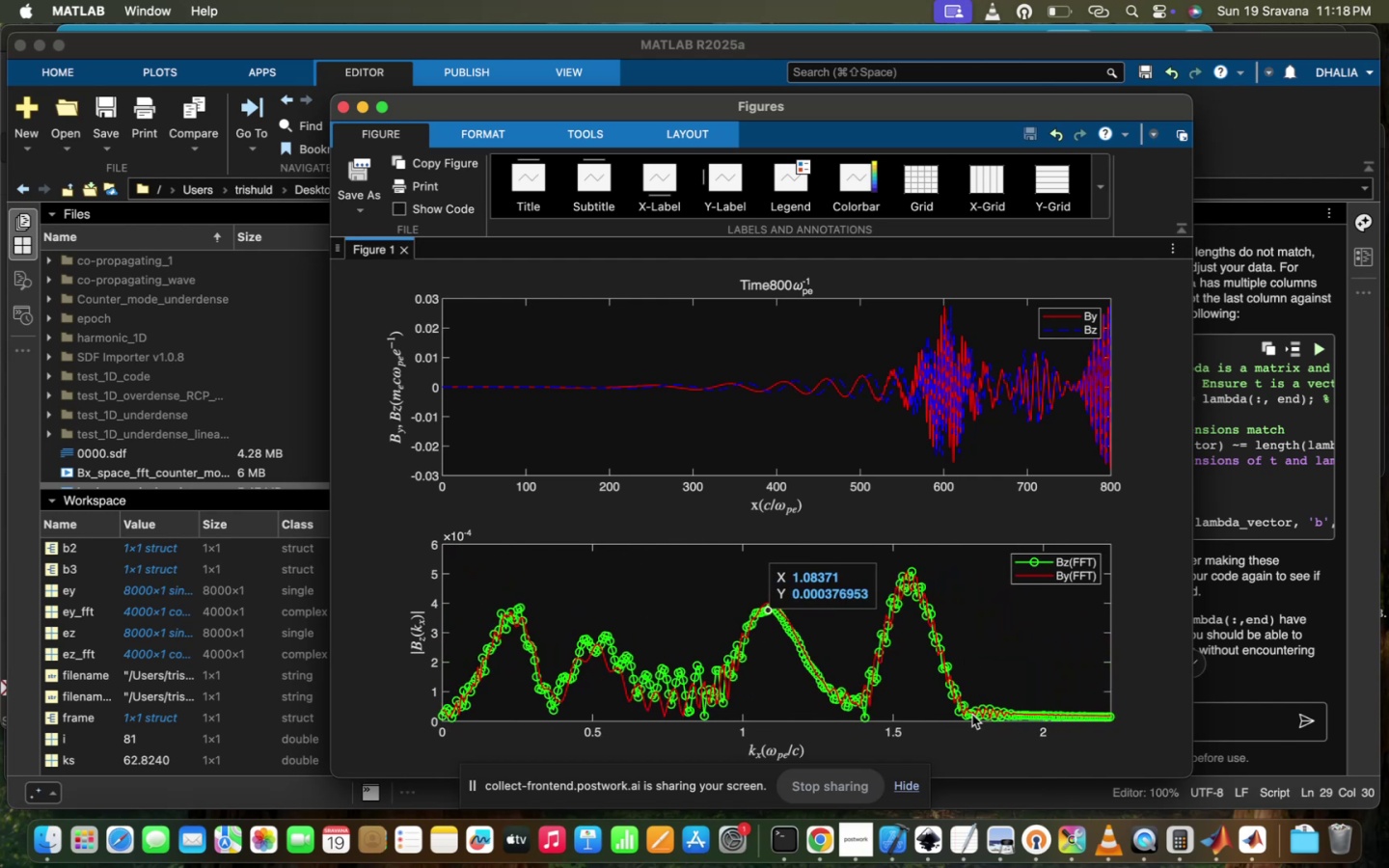 
left_click_drag(start_coordinate=[938, 689], to_coordinate=[1124, 722])
 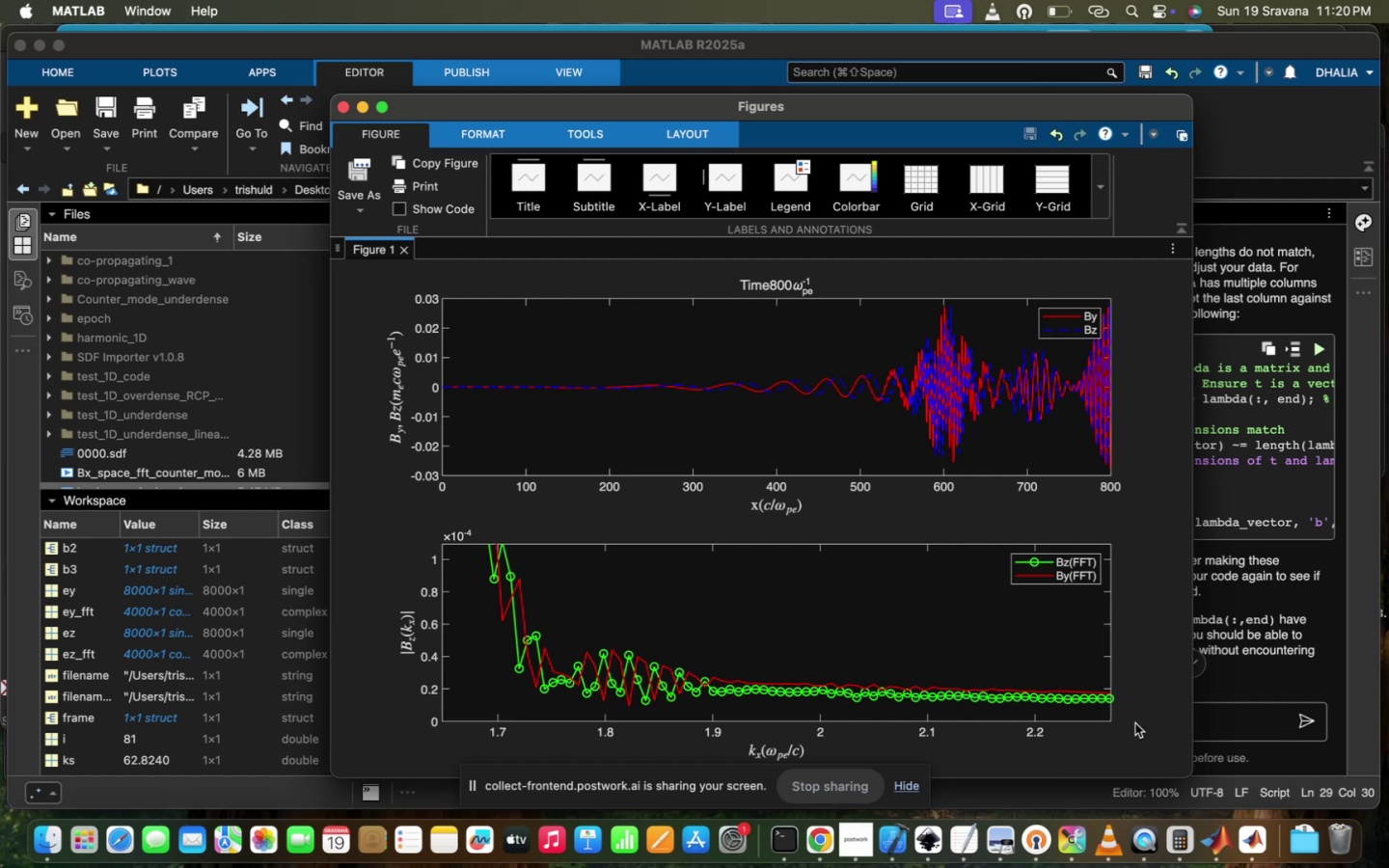 
wait(99.15)
 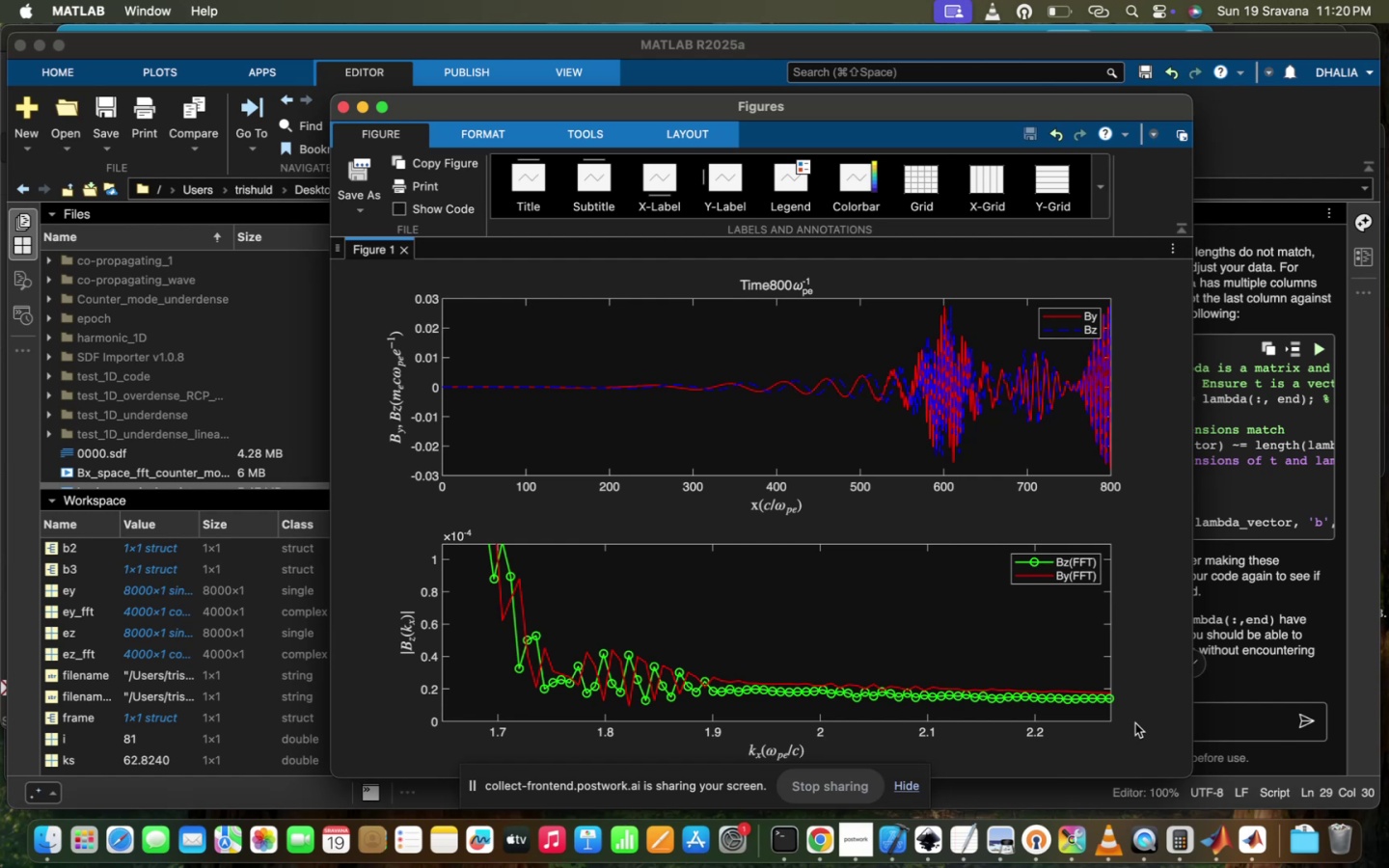 
scroll: coordinate [889, 427], scroll_direction: down, amount: 10.0
 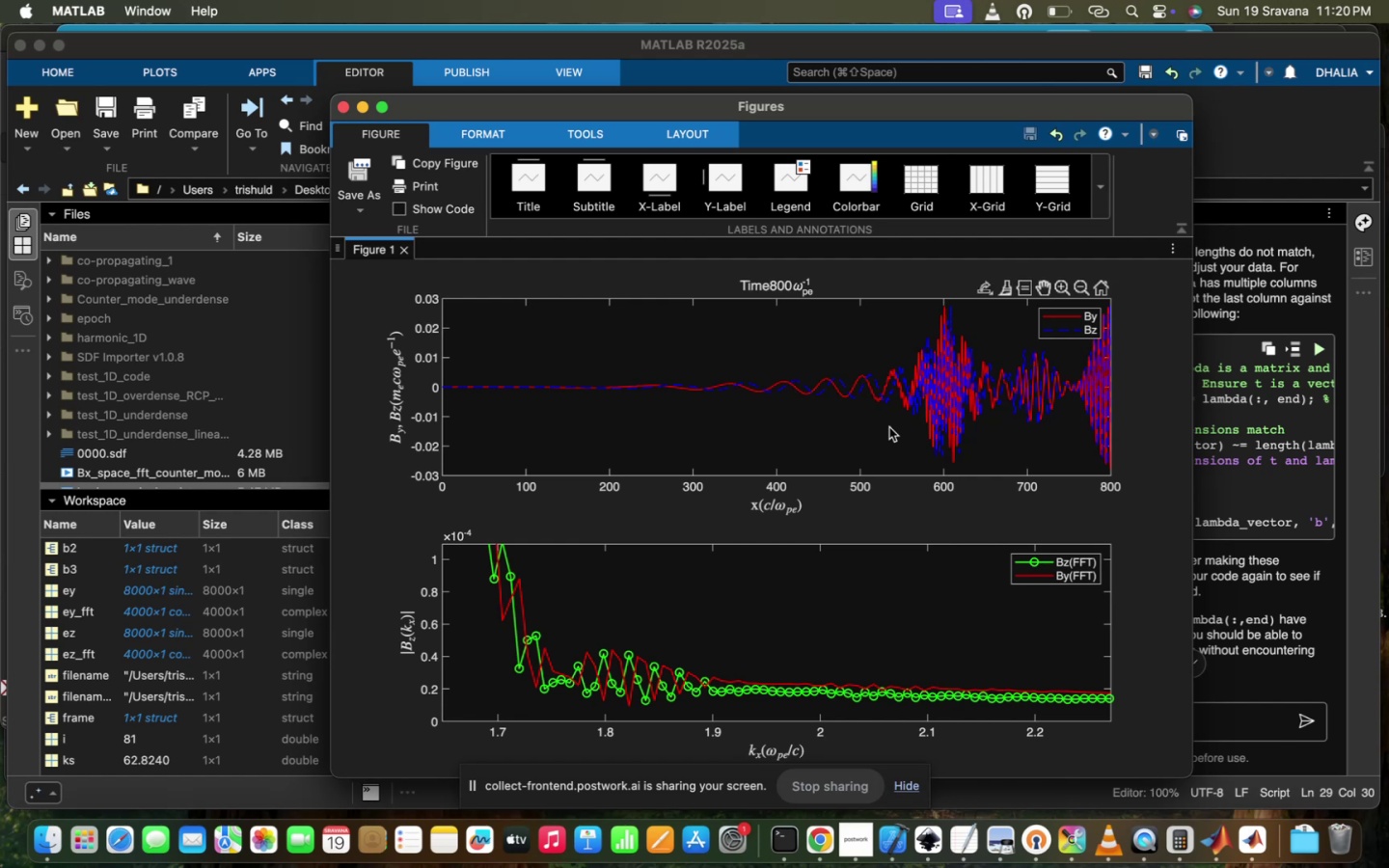 
scroll: coordinate [889, 427], scroll_direction: up, amount: 6.0
 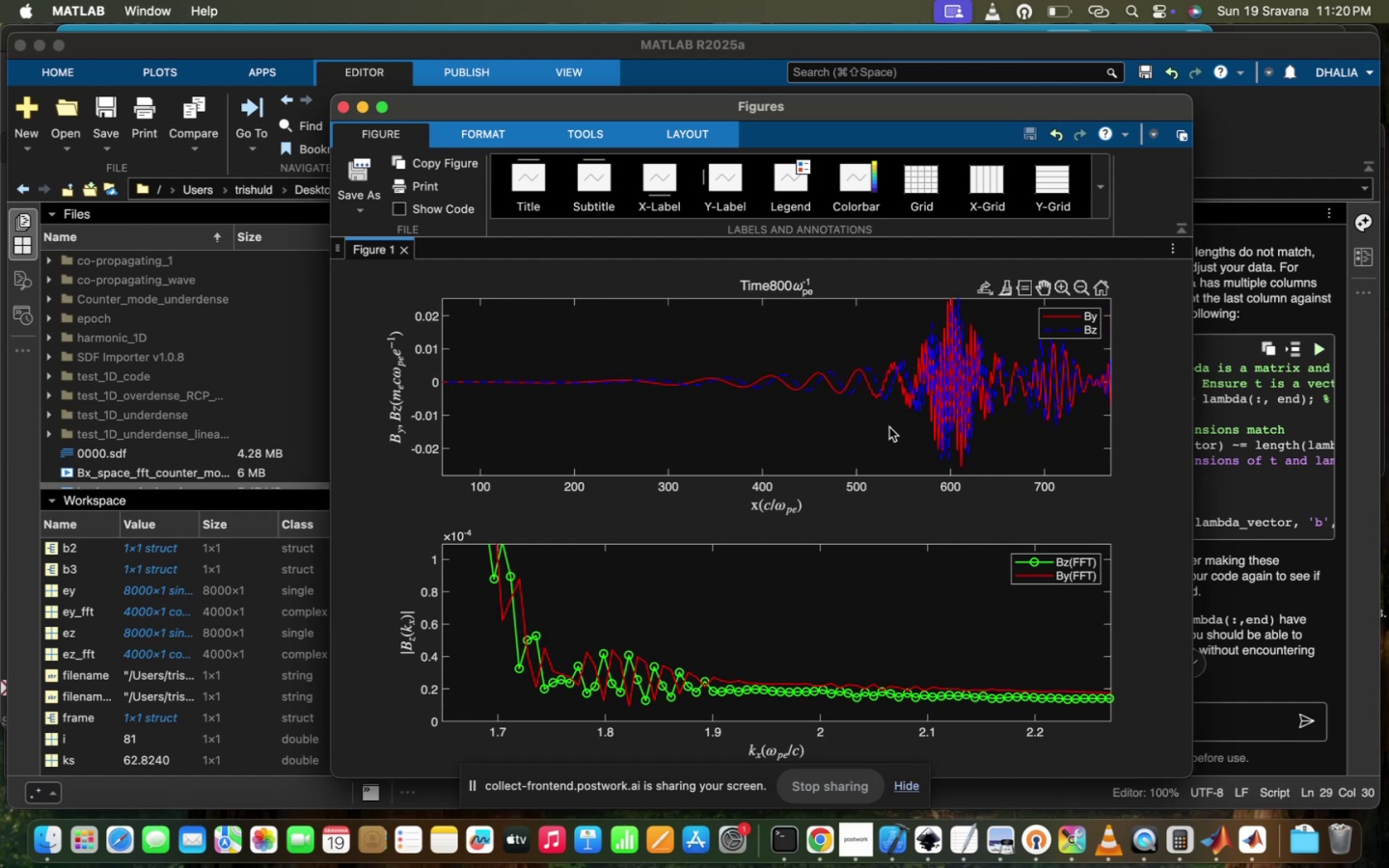 
scroll: coordinate [889, 427], scroll_direction: down, amount: 23.0
 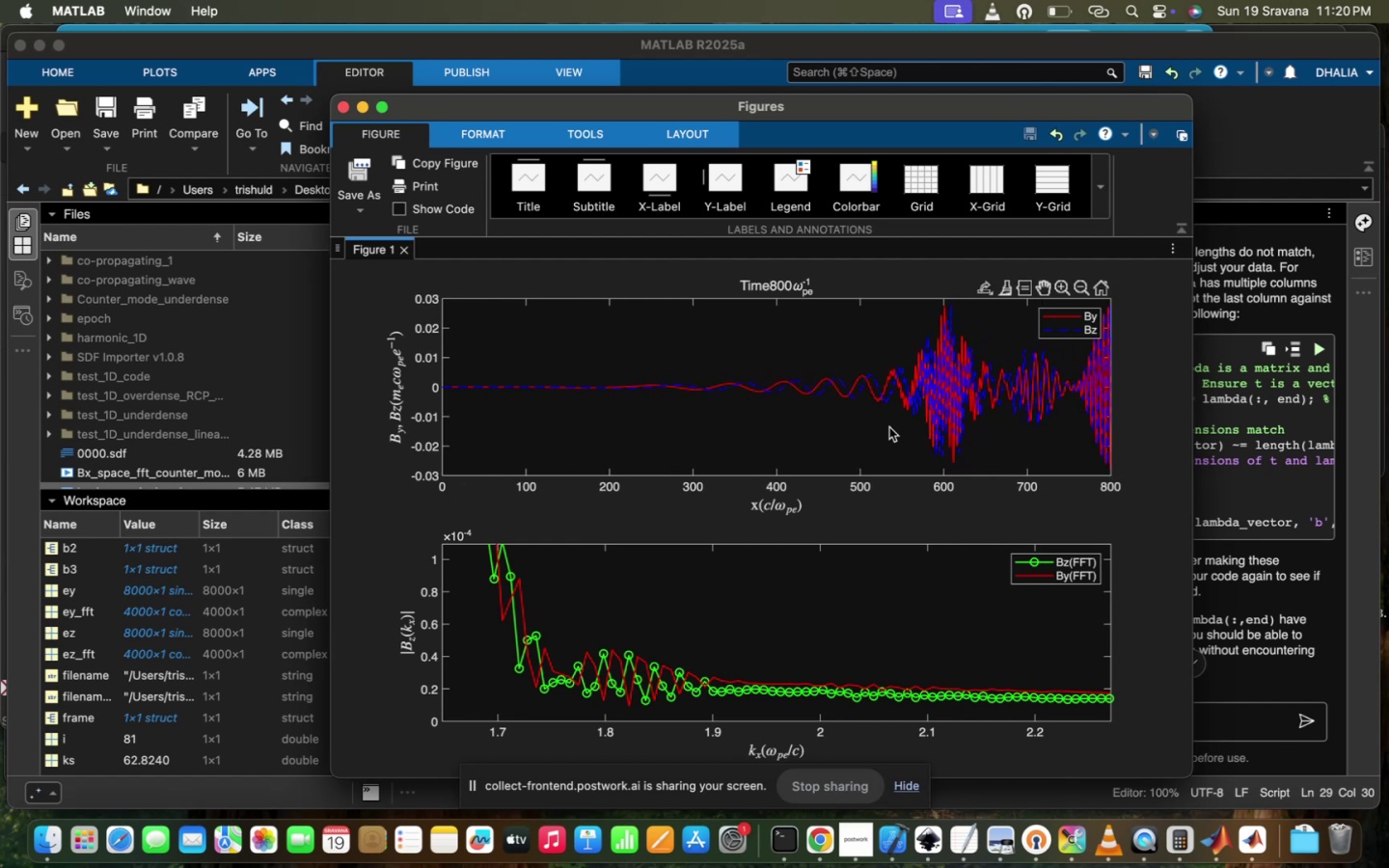 
wait(5.65)
 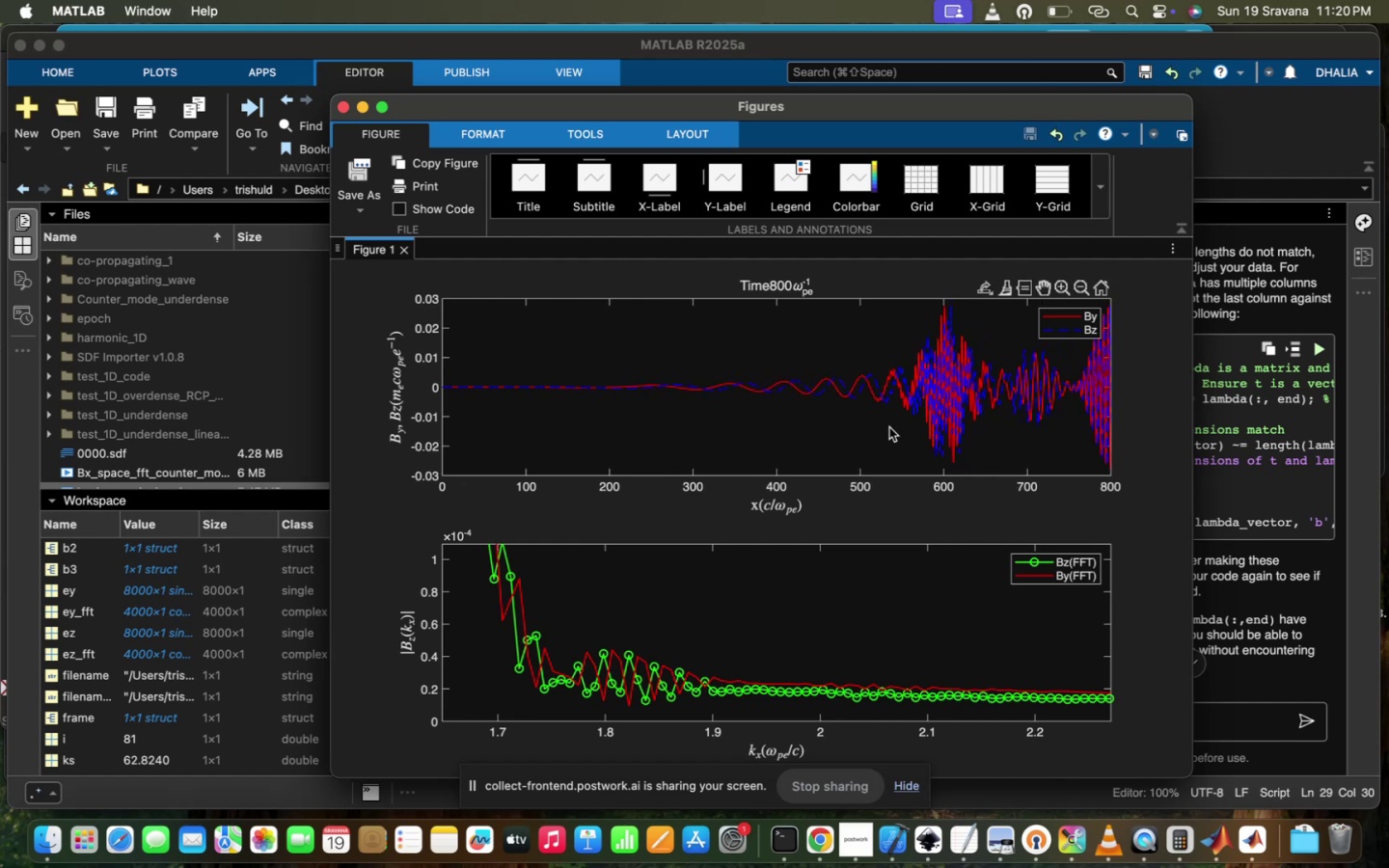 
scroll: coordinate [889, 427], scroll_direction: down, amount: 10.0
 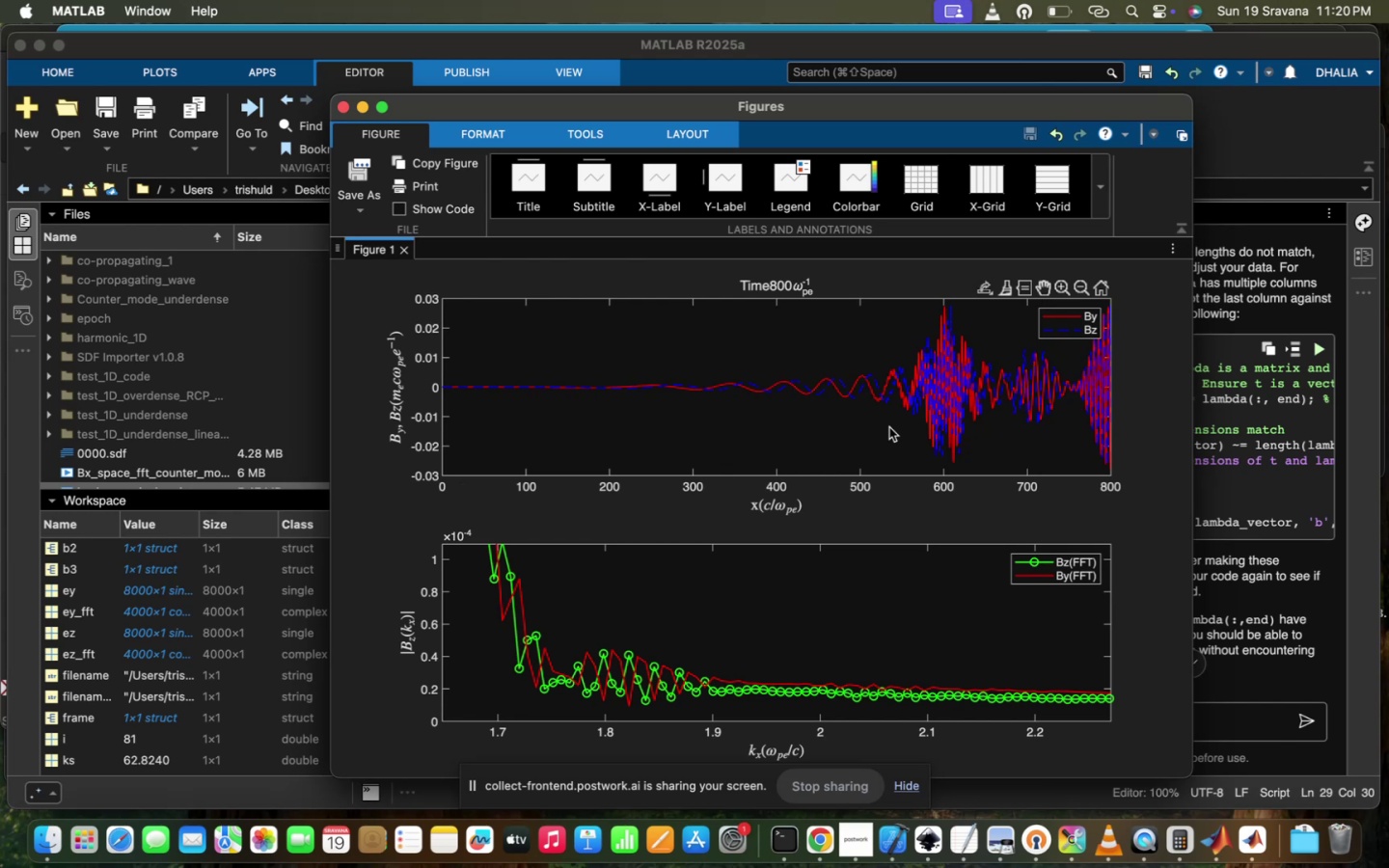 
wait(16.73)
 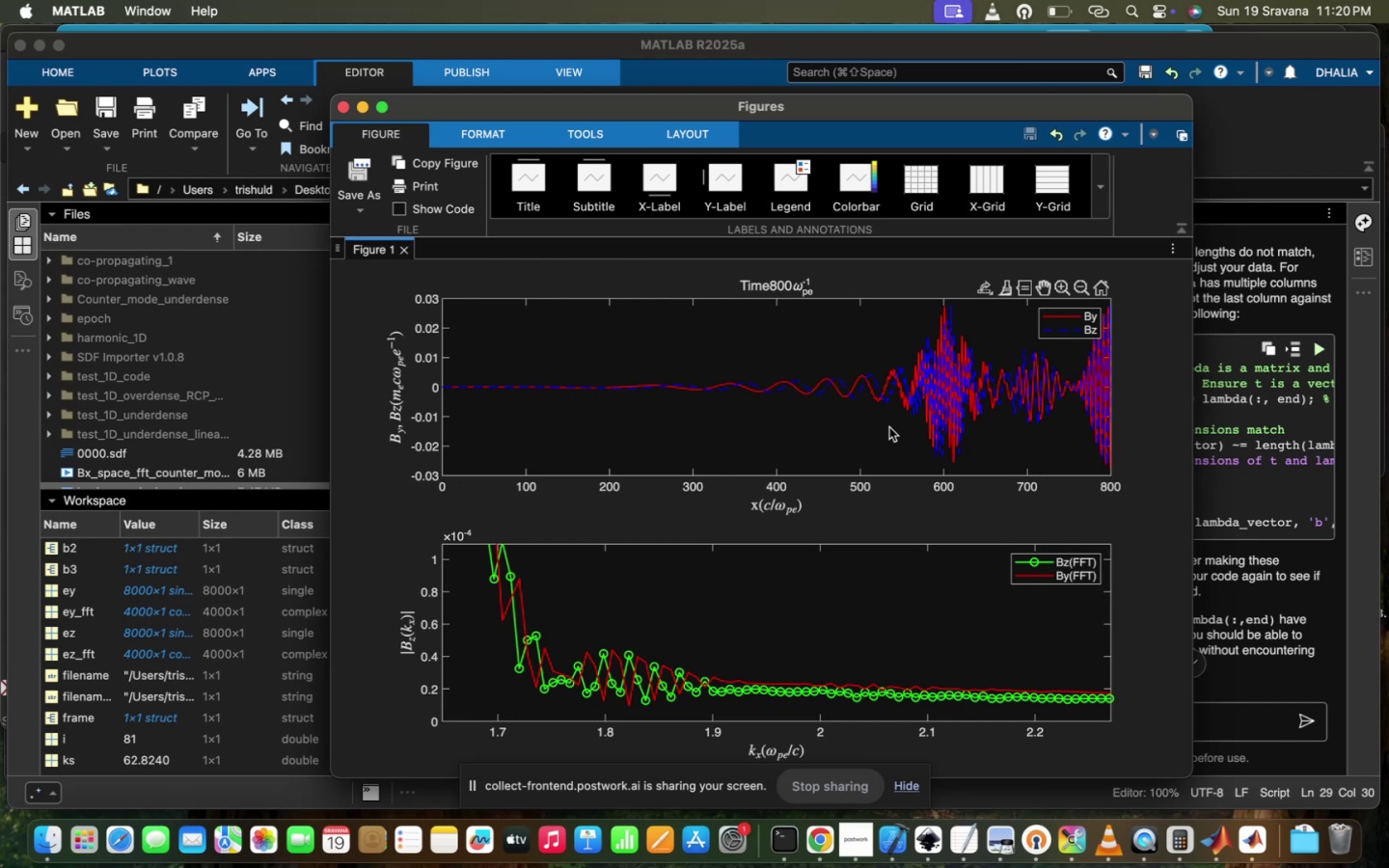 
scroll: coordinate [890, 426], scroll_direction: down, amount: 14.0
 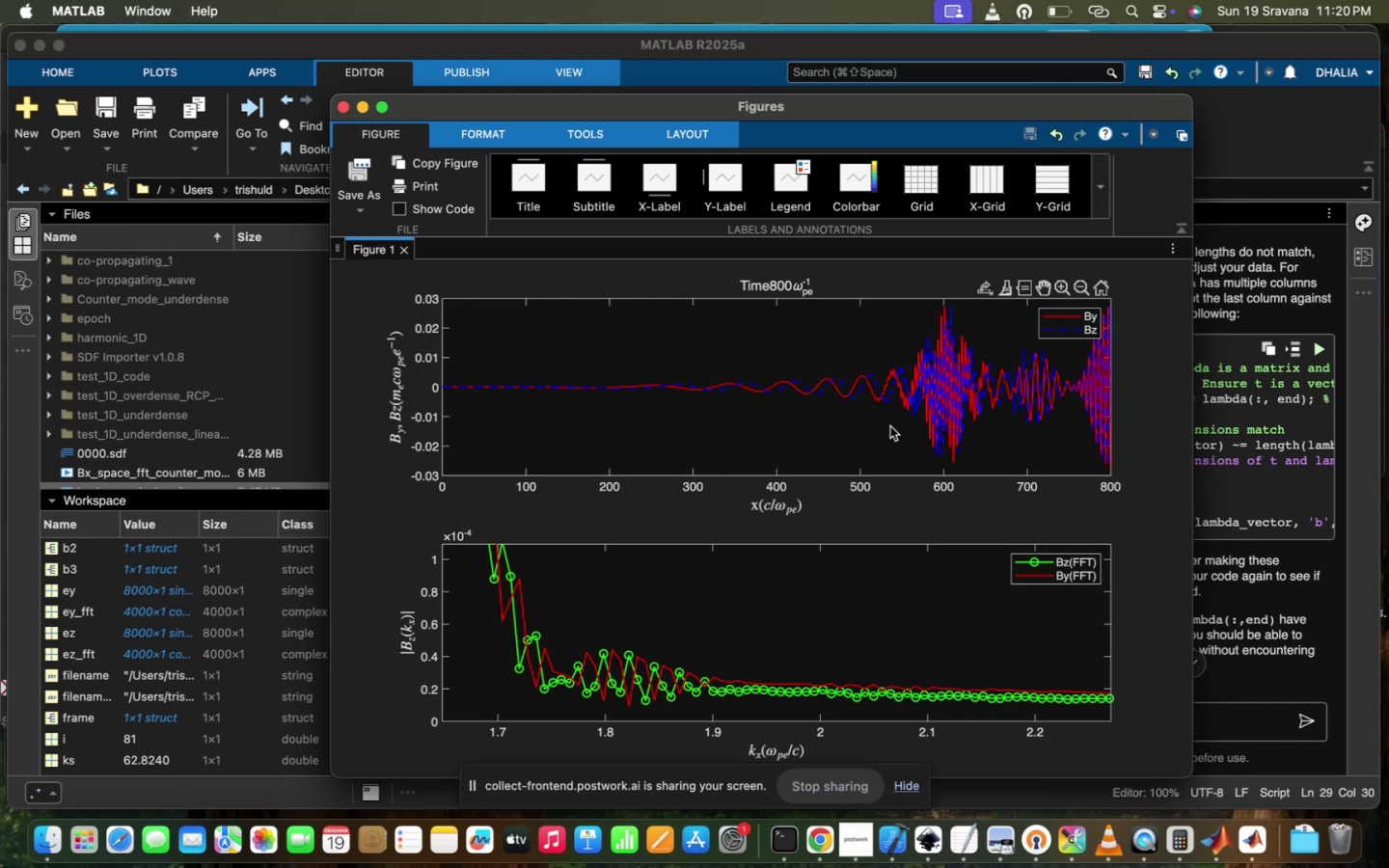 
wait(5.97)
 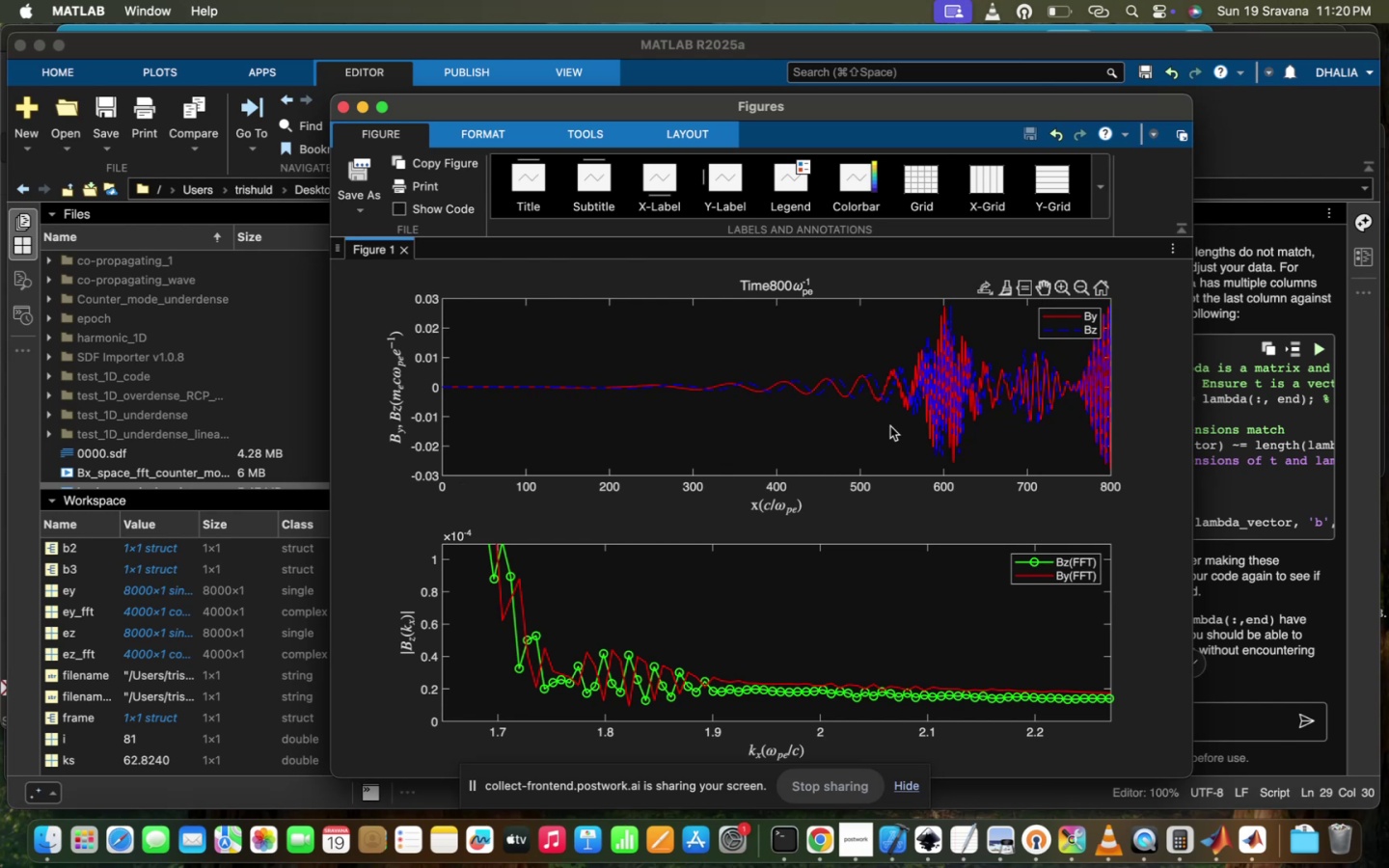 
scroll: coordinate [890, 426], scroll_direction: down, amount: 14.0
 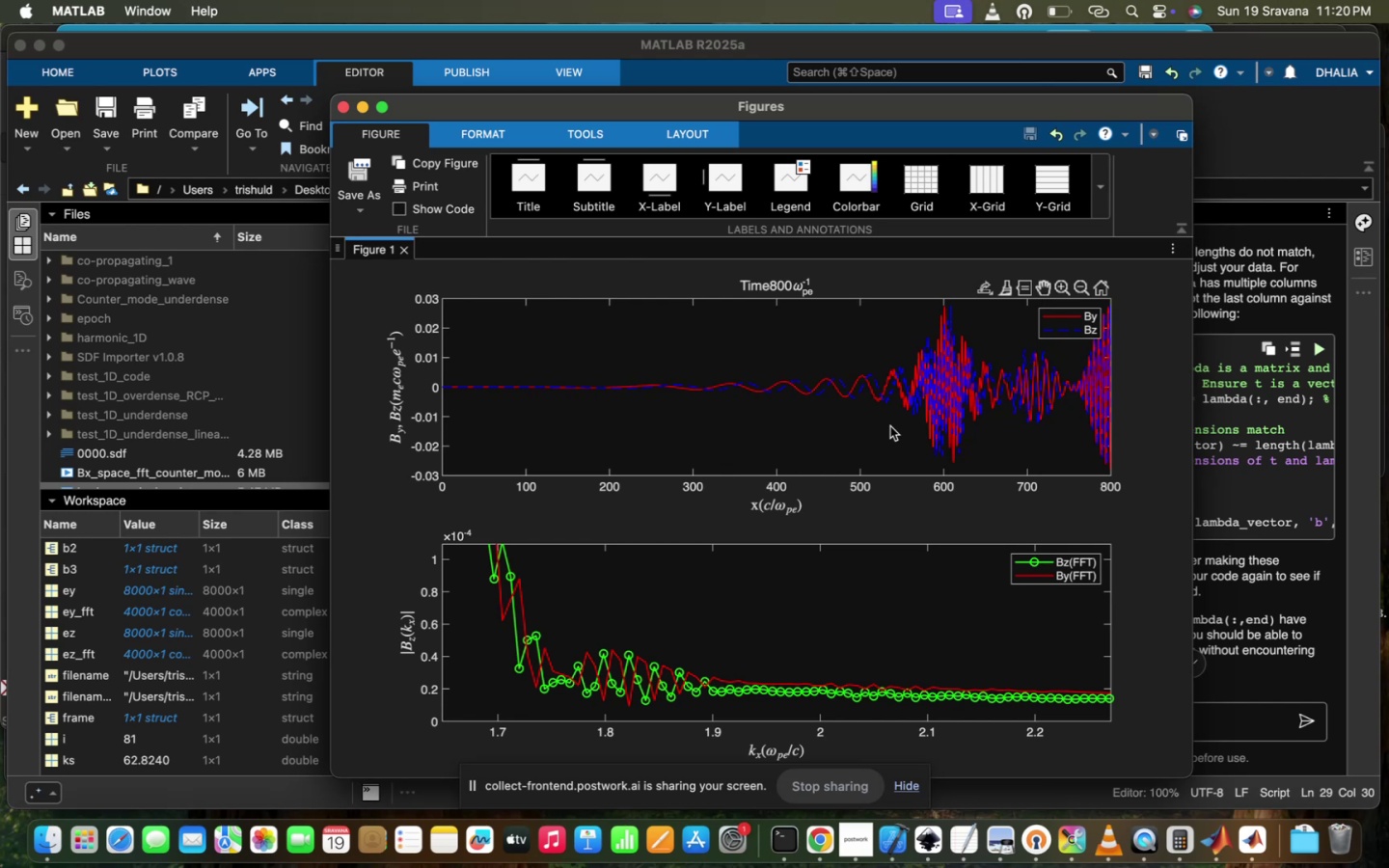 
scroll: coordinate [890, 426], scroll_direction: up, amount: 16.0
 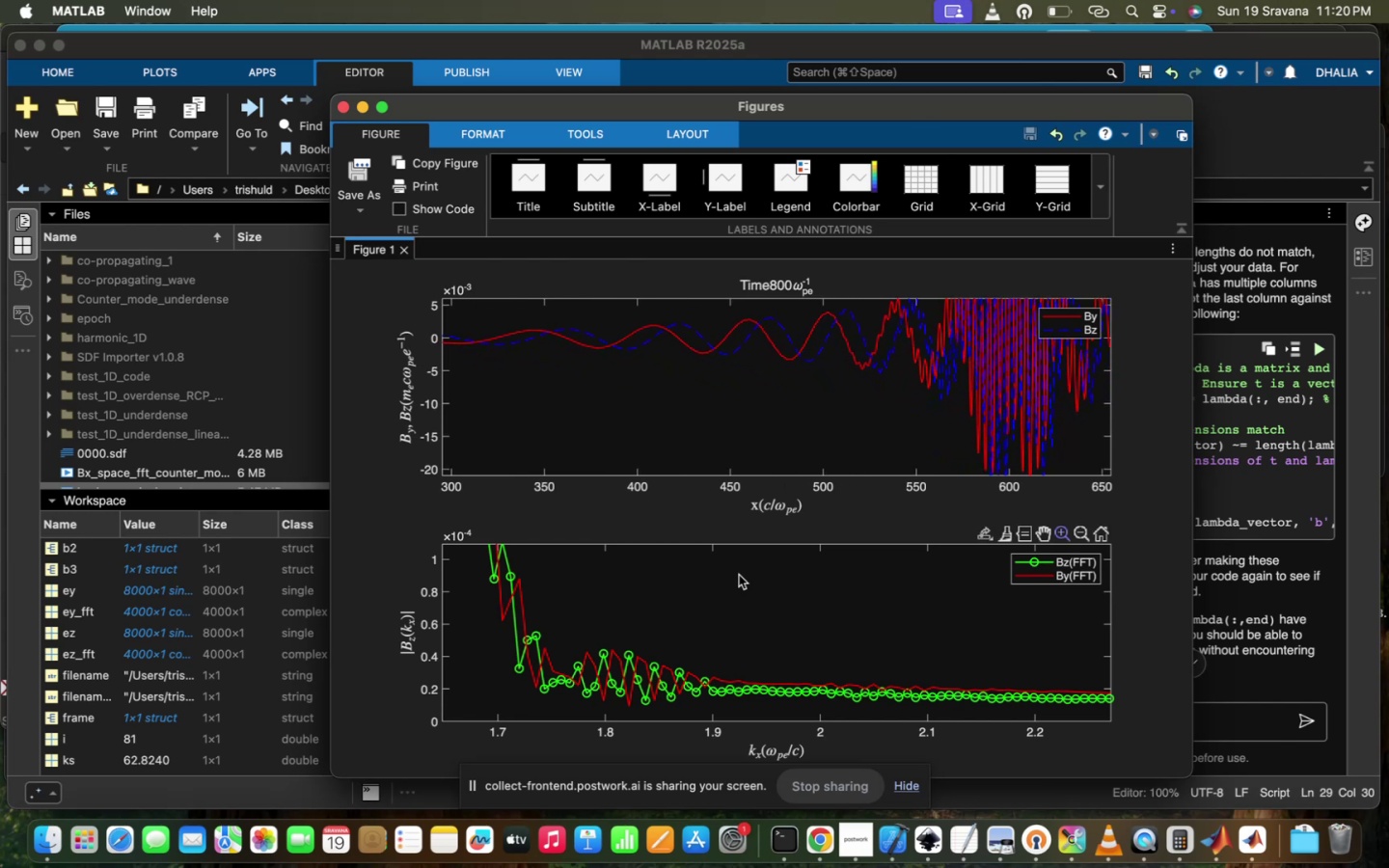 
scroll: coordinate [821, 681], scroll_direction: down, amount: 566.0
 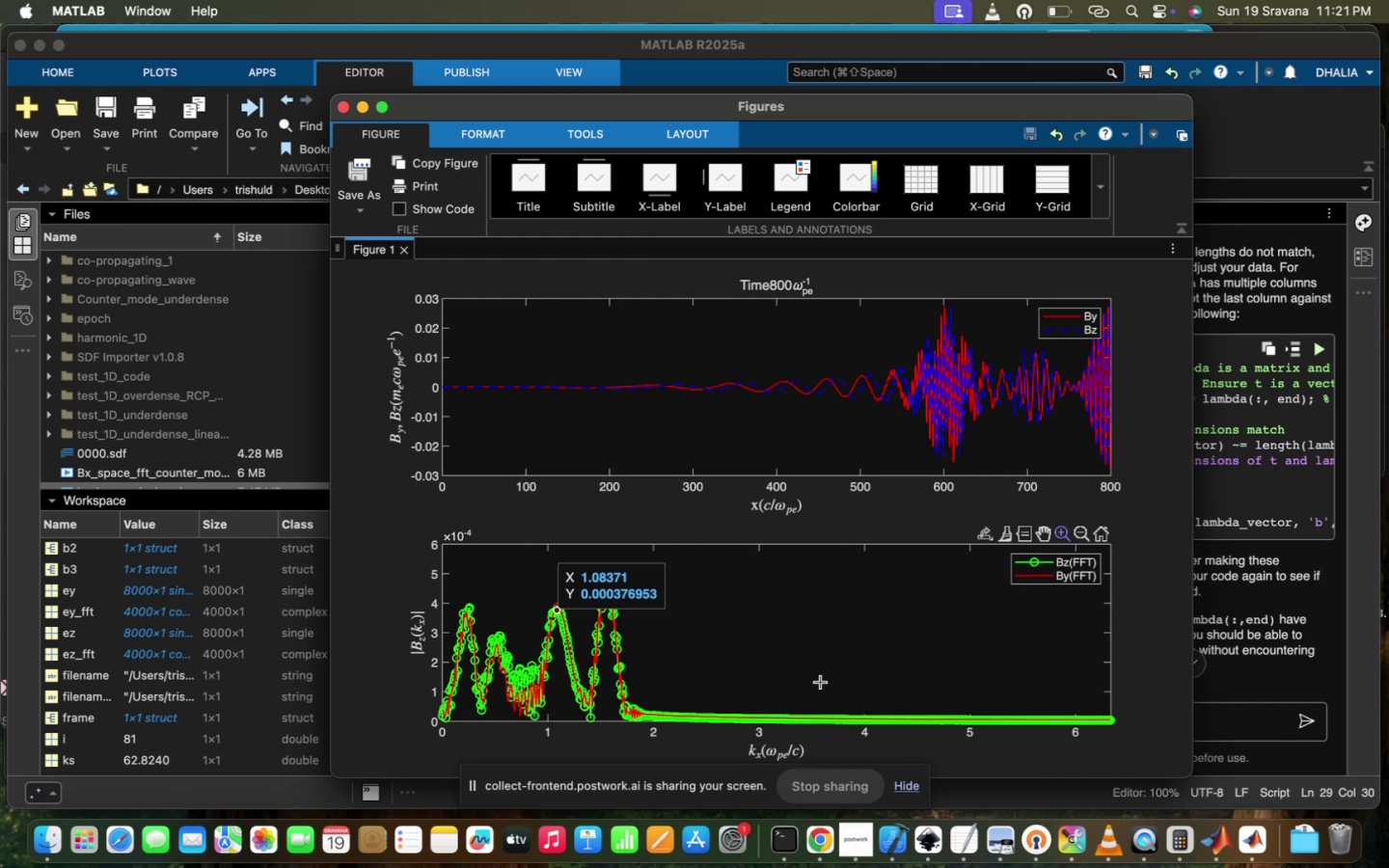 
wait(17.82)
 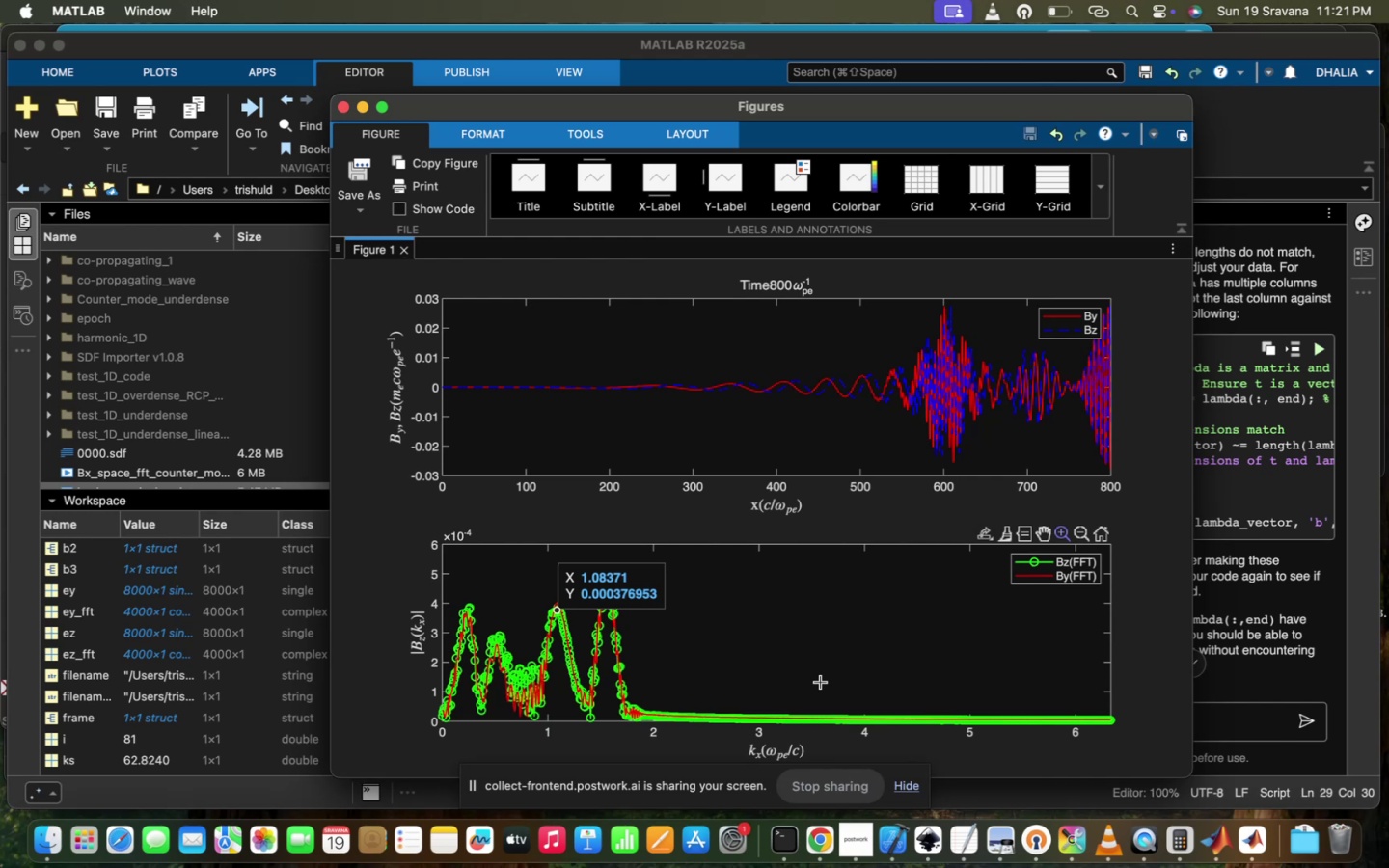 
scroll: coordinate [821, 681], scroll_direction: down, amount: 487.0
 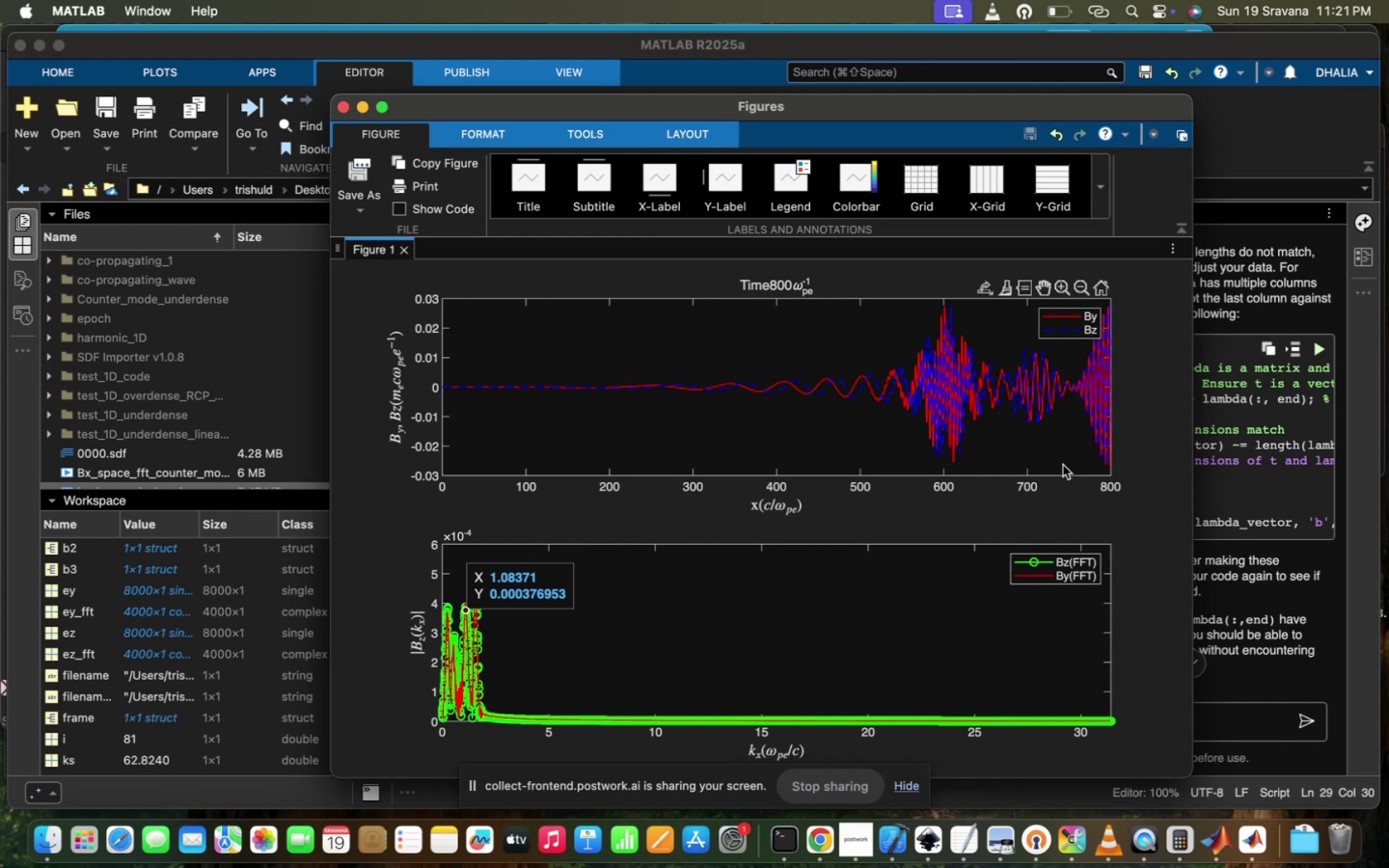 
left_click([1104, 538])
 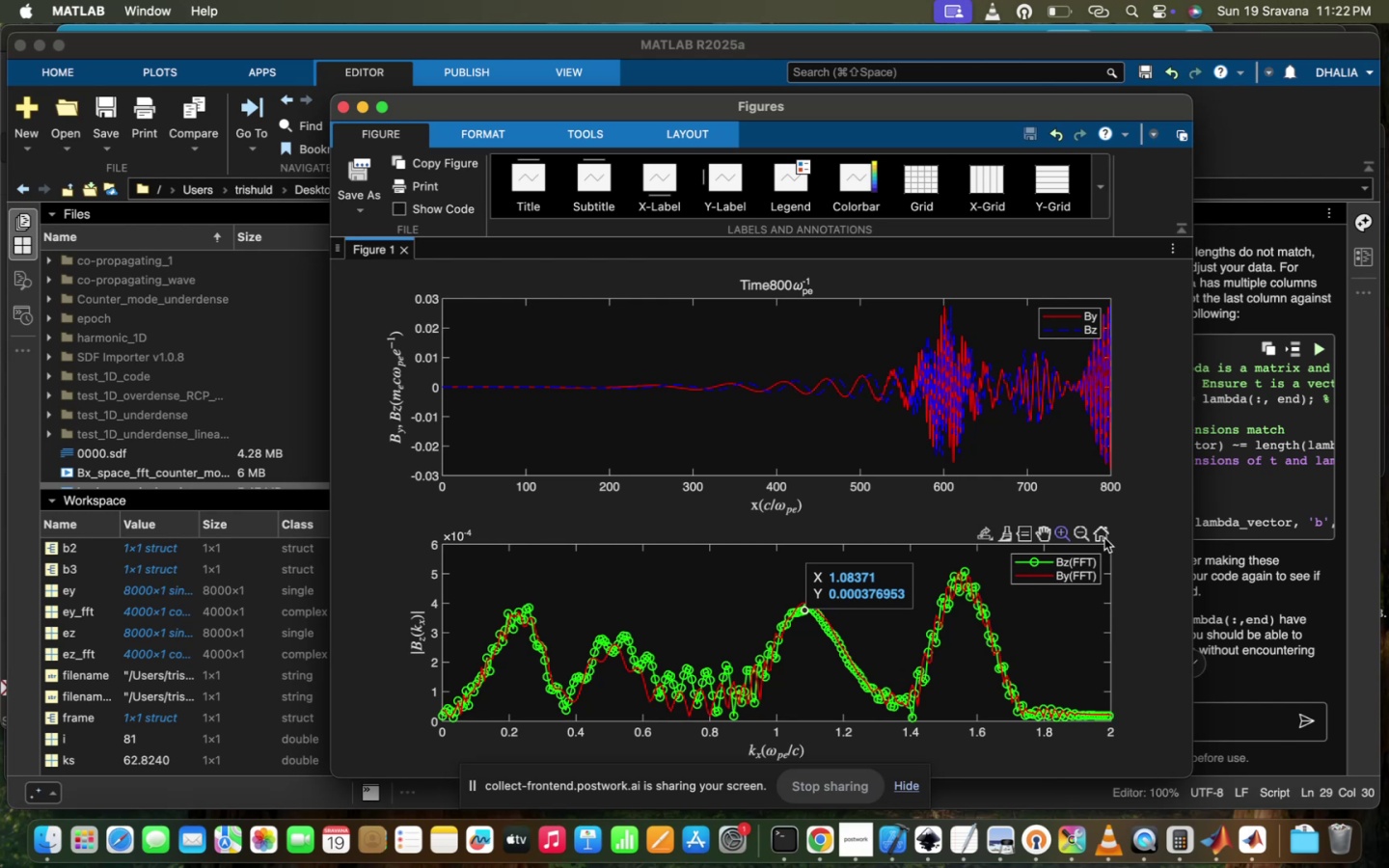 
wait(59.57)
 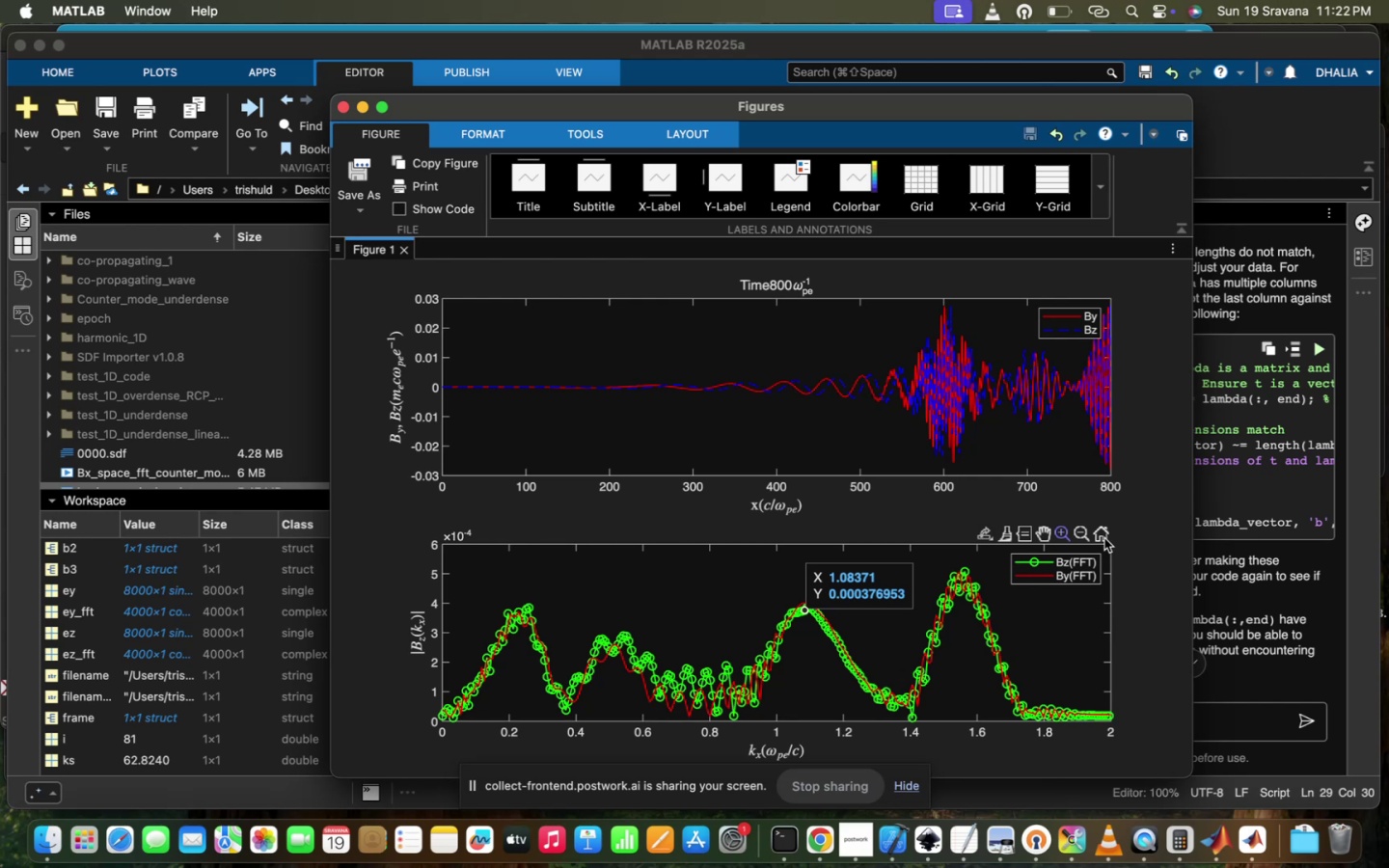 
left_click([799, 607])
 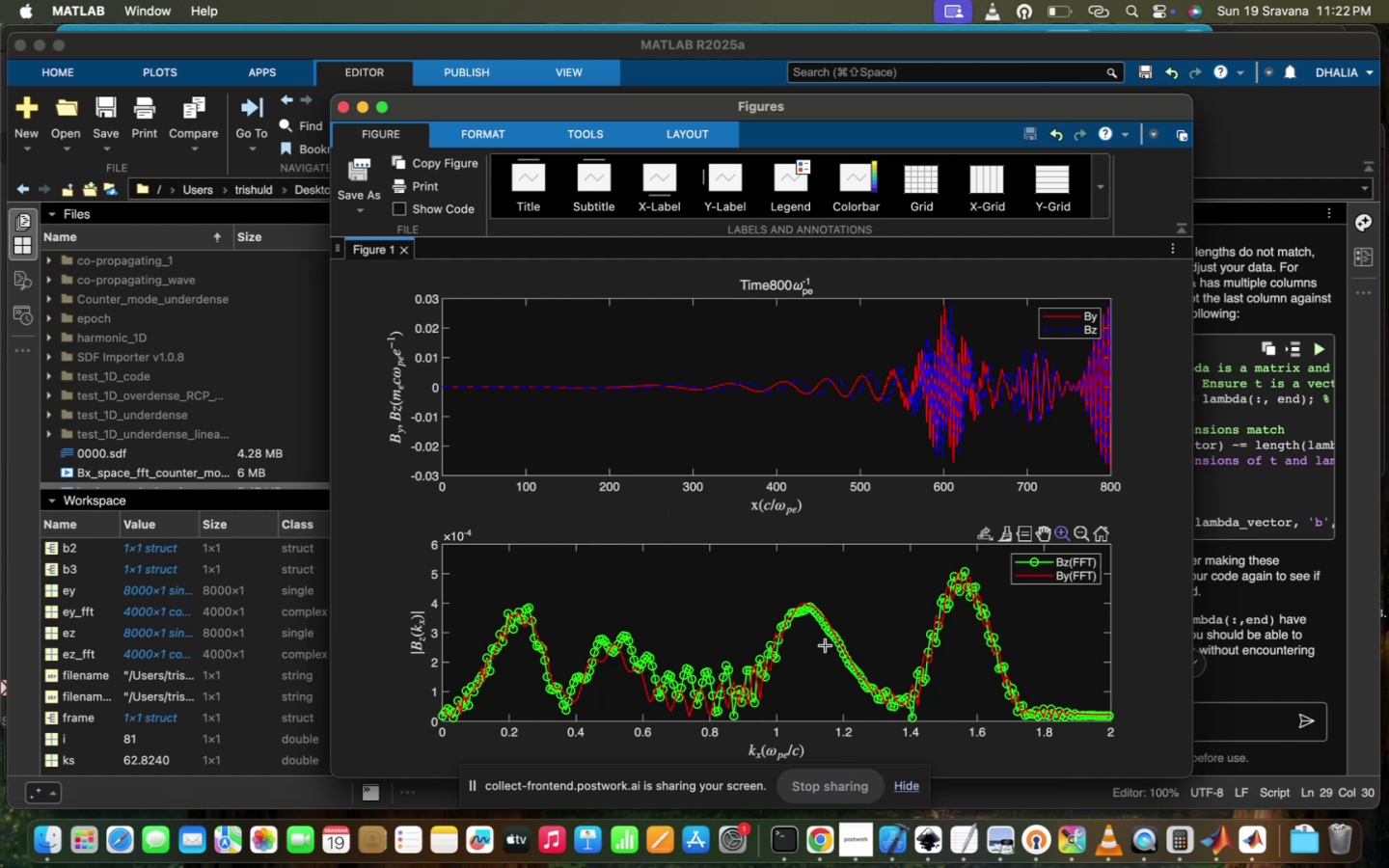 
scroll: coordinate [836, 647], scroll_direction: down, amount: 67.0
 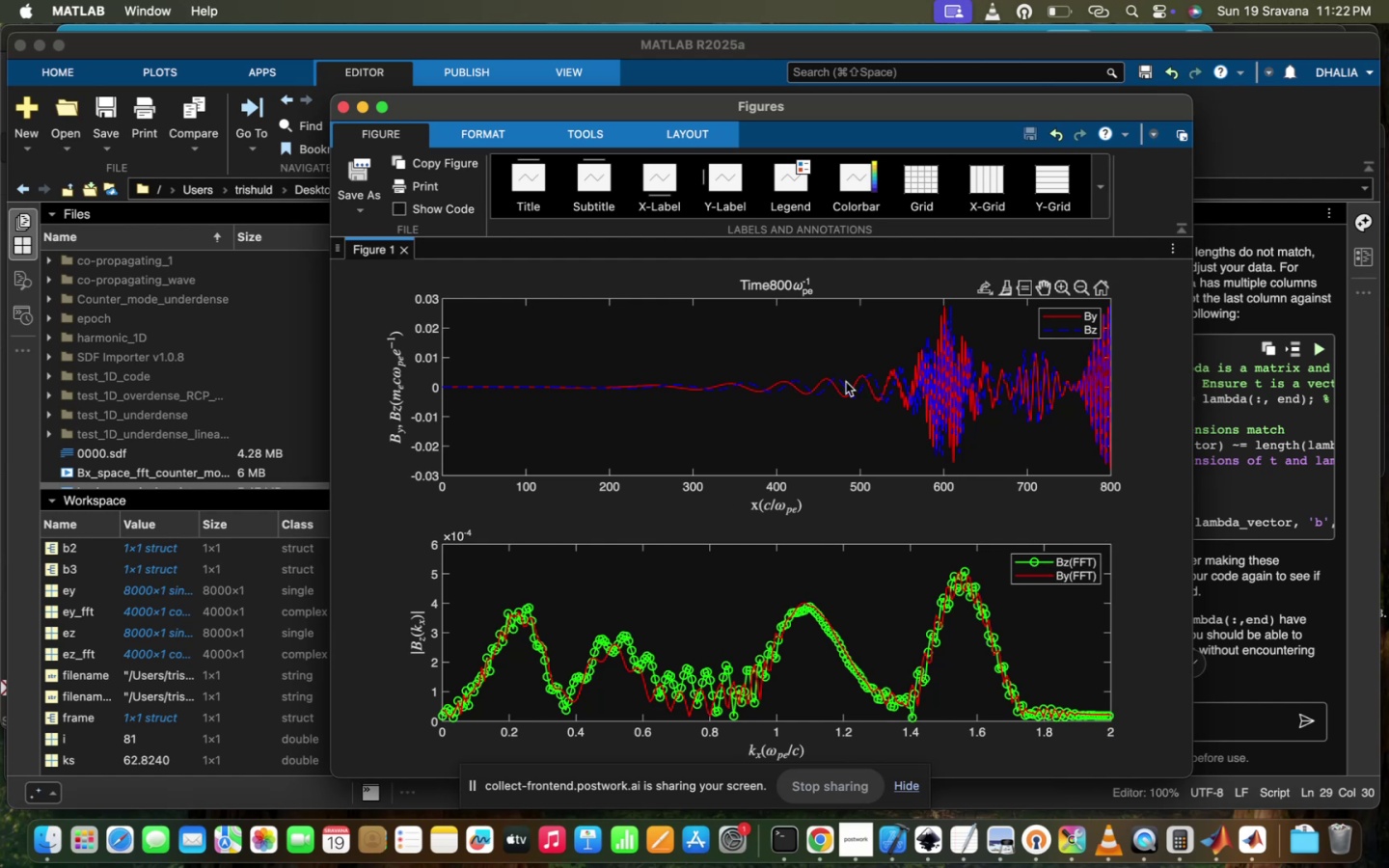 
wait(6.79)
 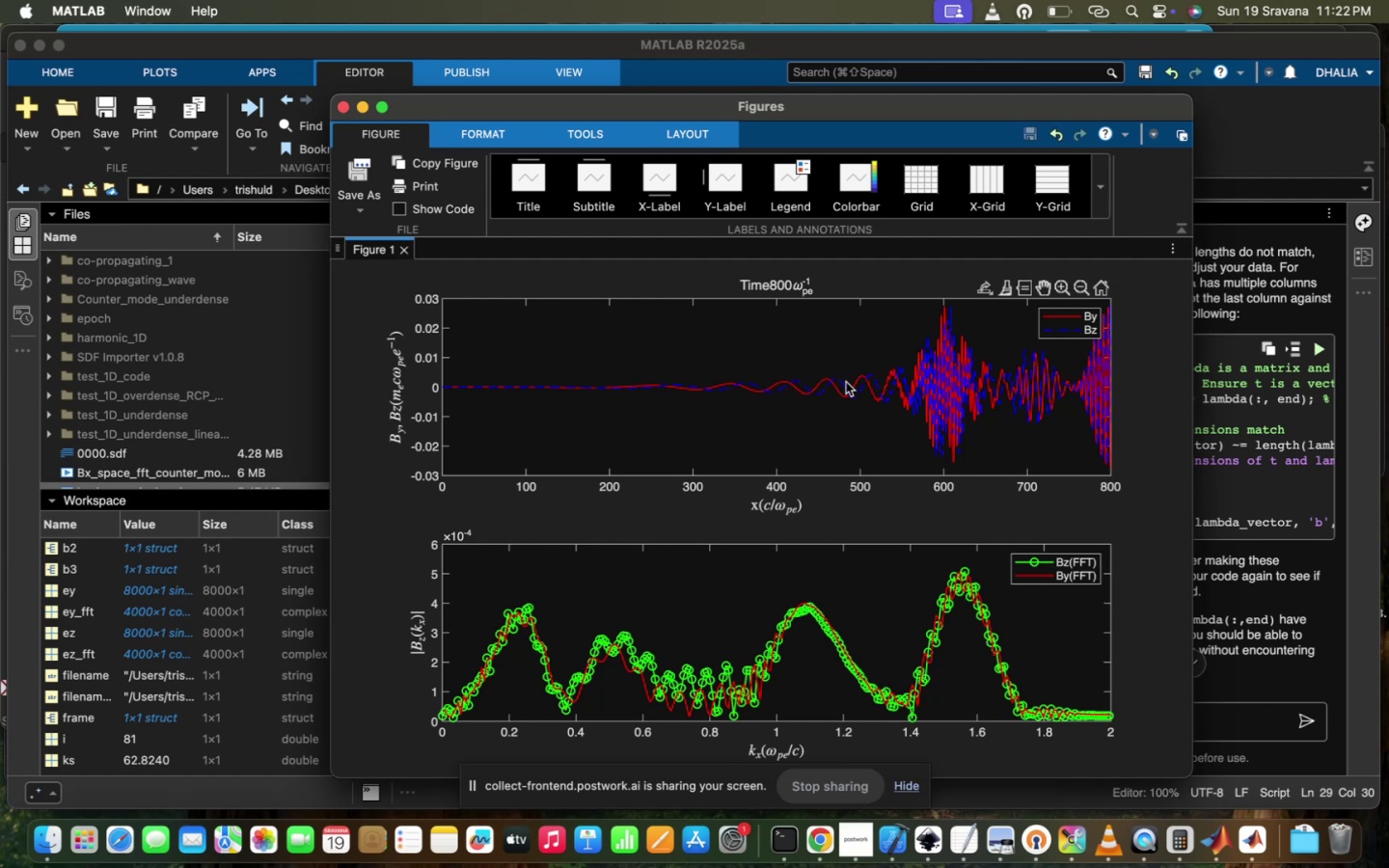 
scroll: coordinate [901, 386], scroll_direction: down, amount: 73.0
 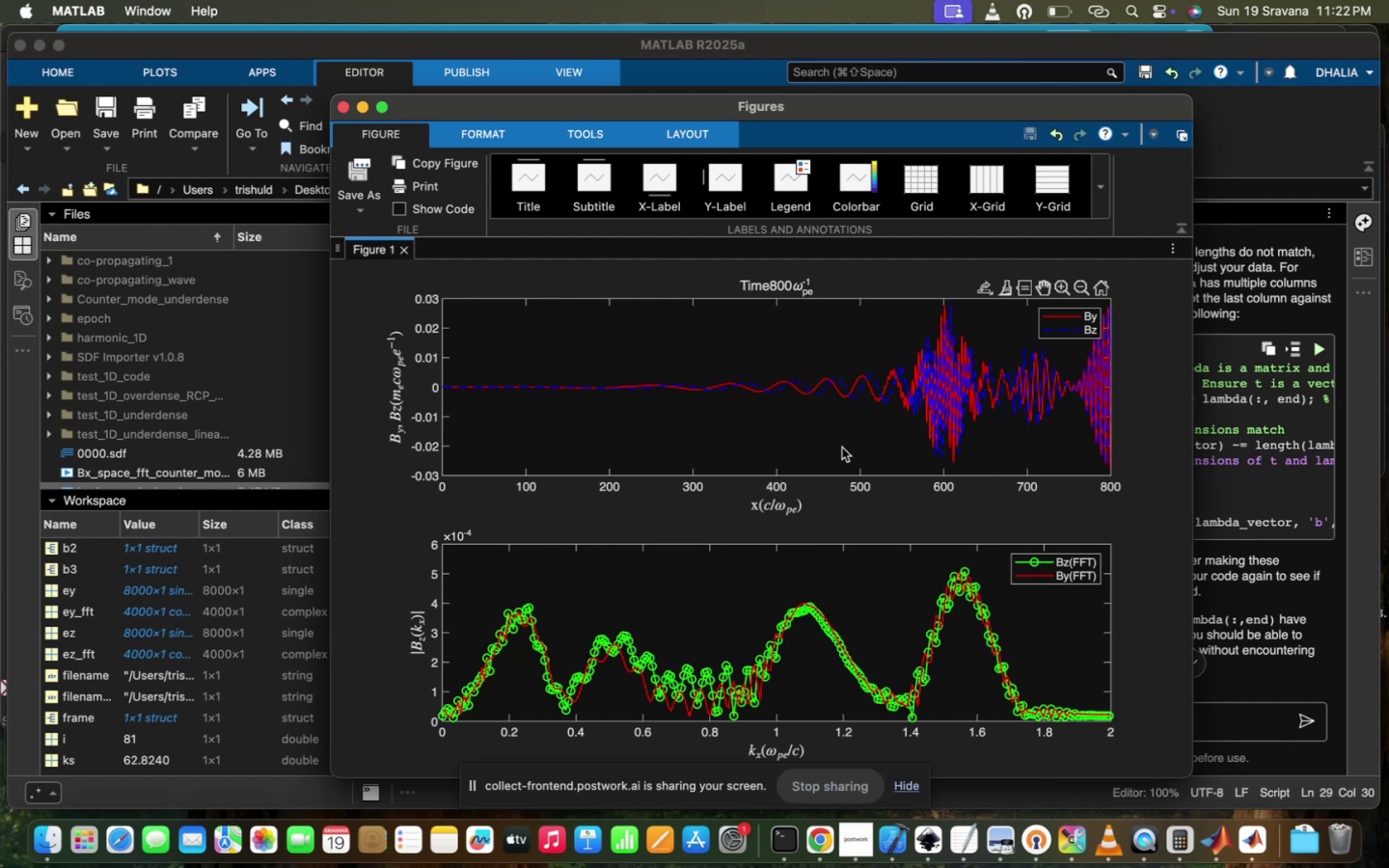 
left_click_drag(start_coordinate=[894, 448], to_coordinate=[887, 446])
 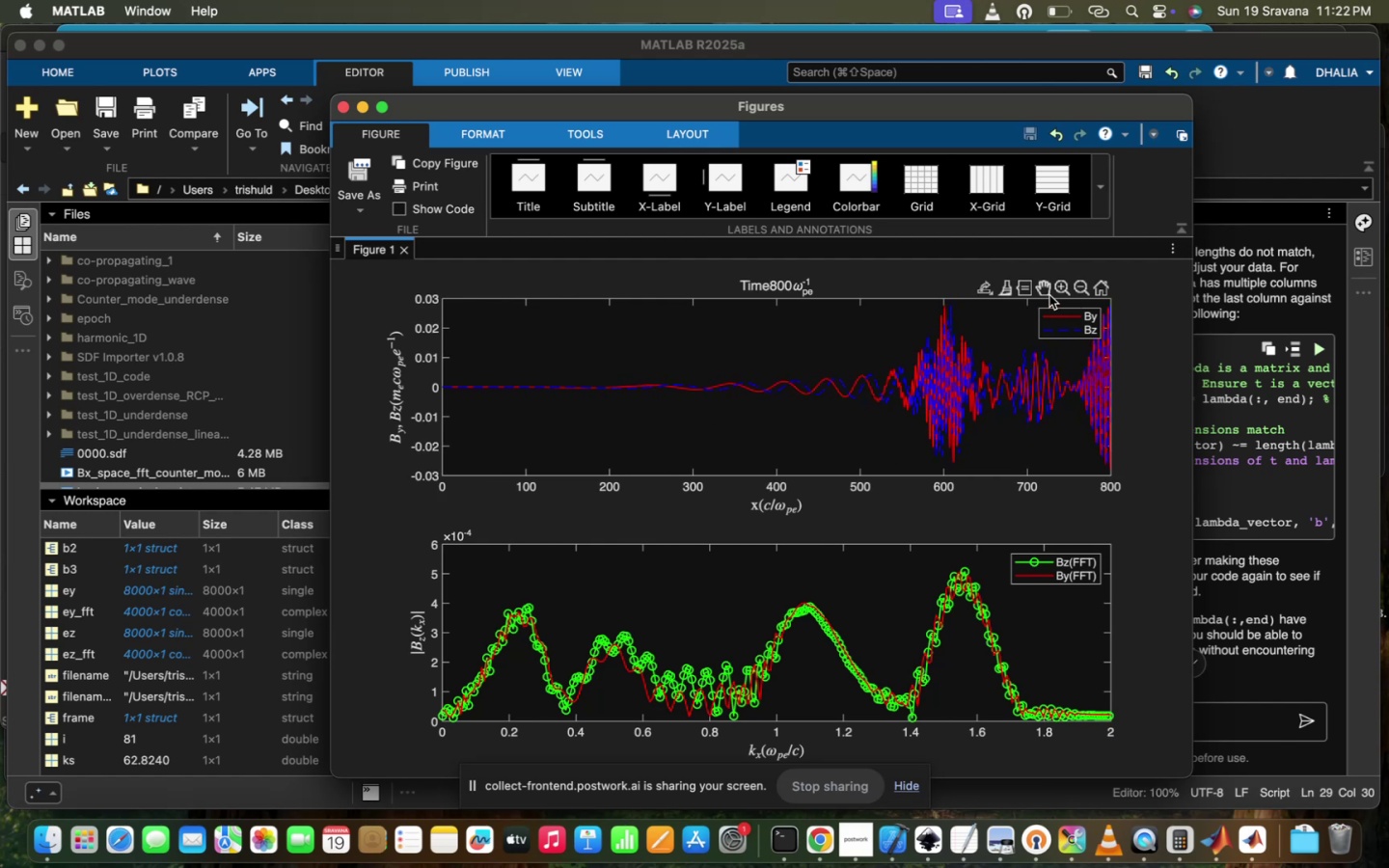 
left_click([1049, 291])
 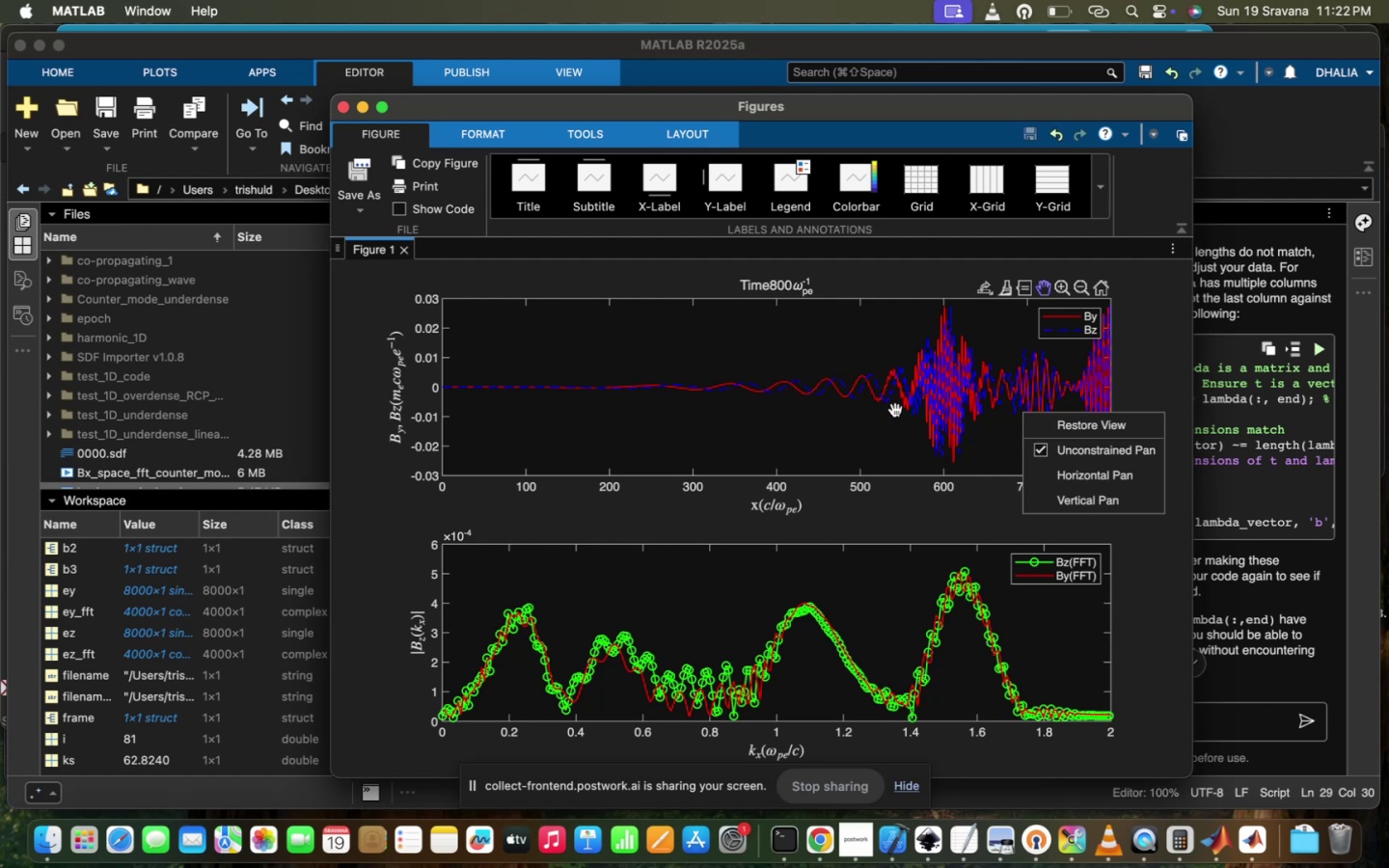 
left_click_drag(start_coordinate=[940, 418], to_coordinate=[797, 414])
 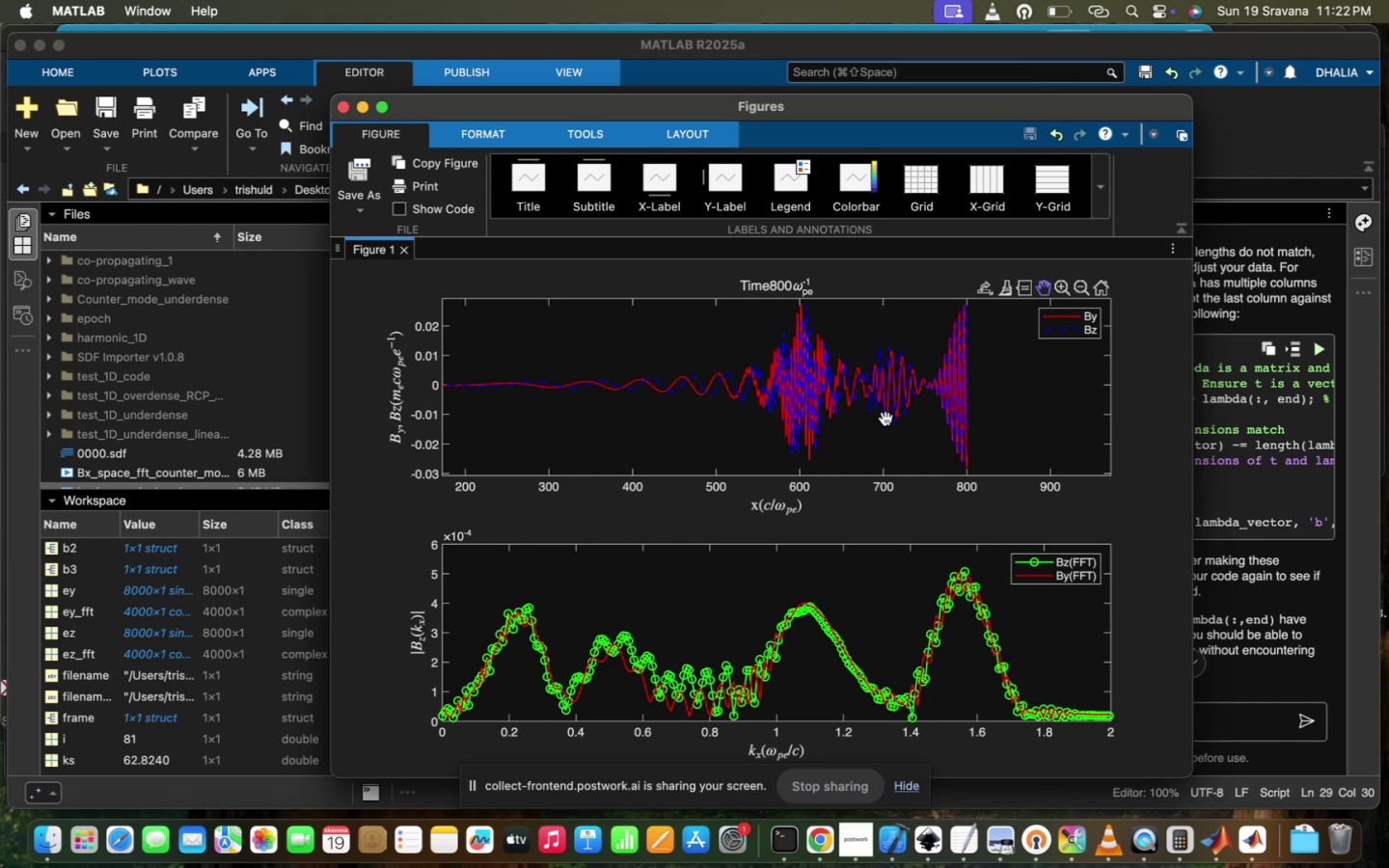 
wait(11.01)
 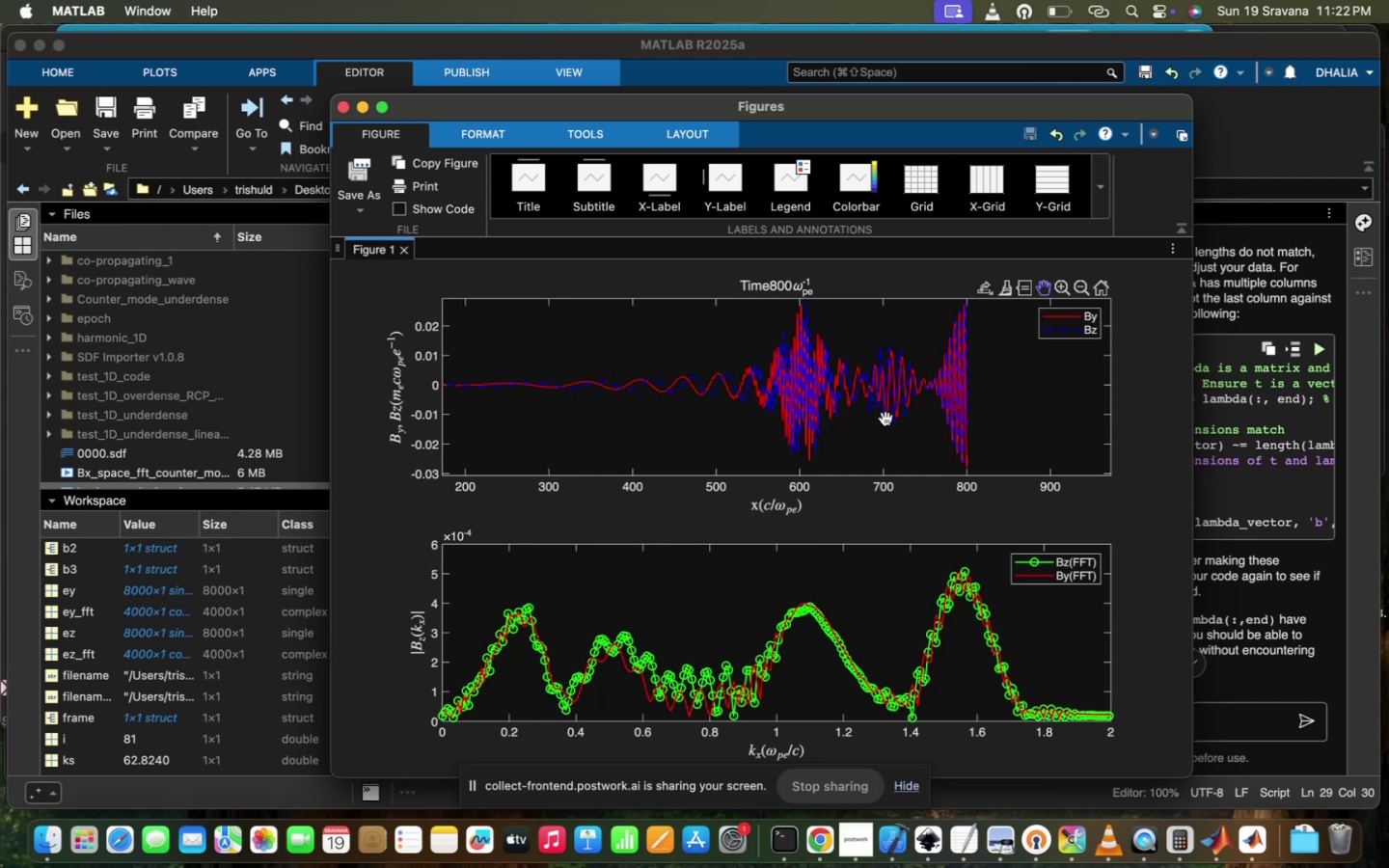 
left_click([406, 255])
 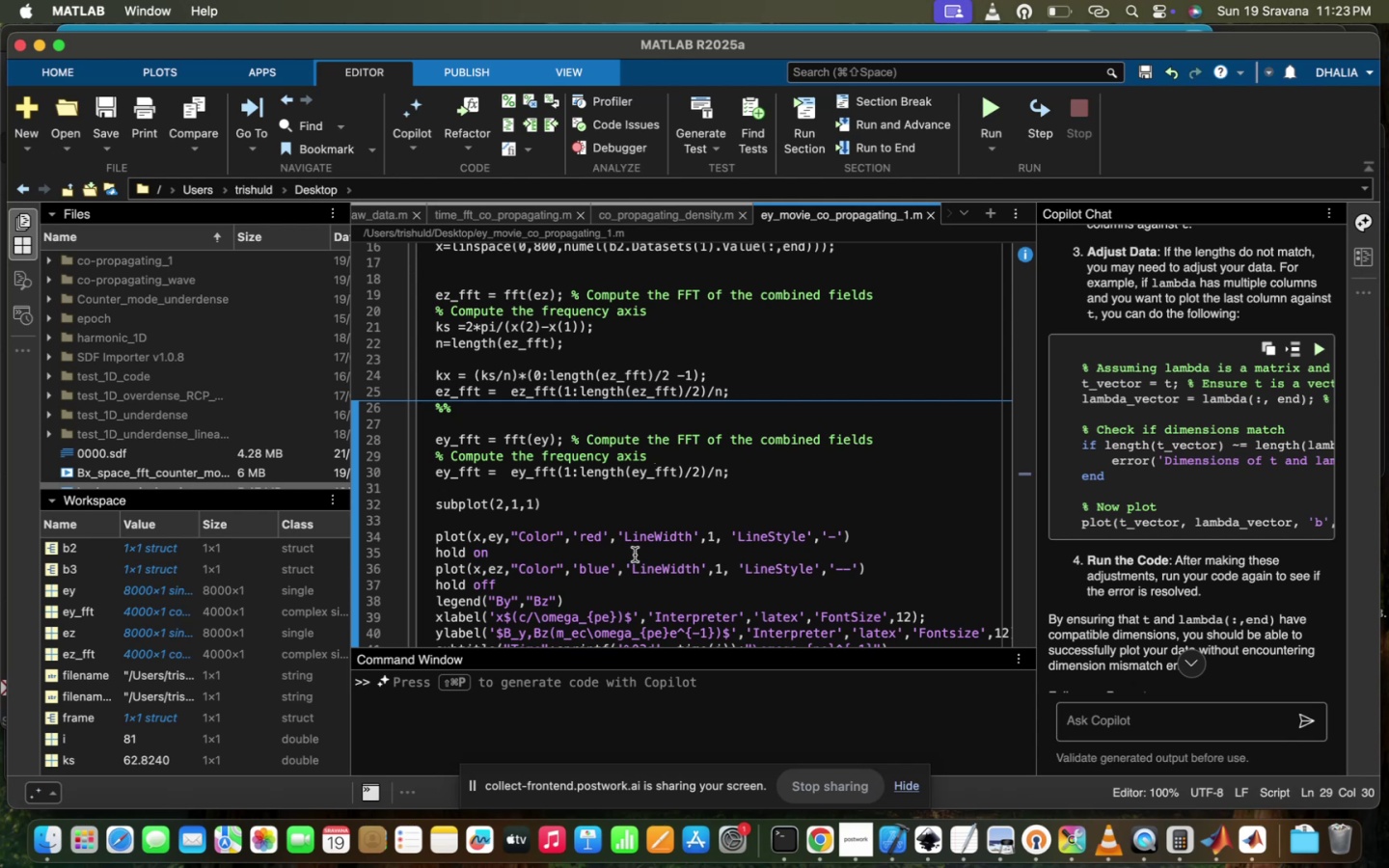 
wait(9.9)
 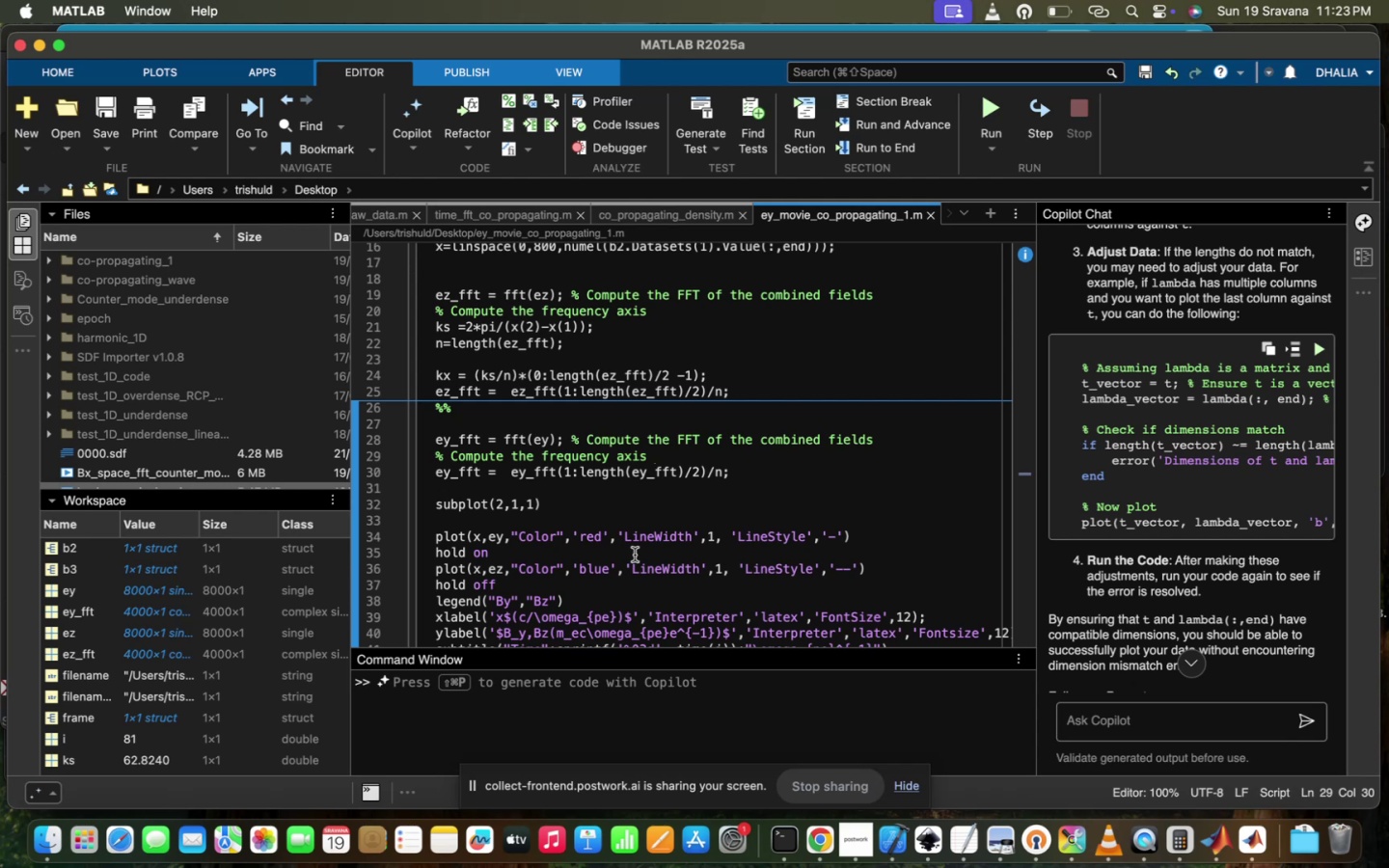 
scroll: coordinate [635, 555], scroll_direction: down, amount: 47.0
 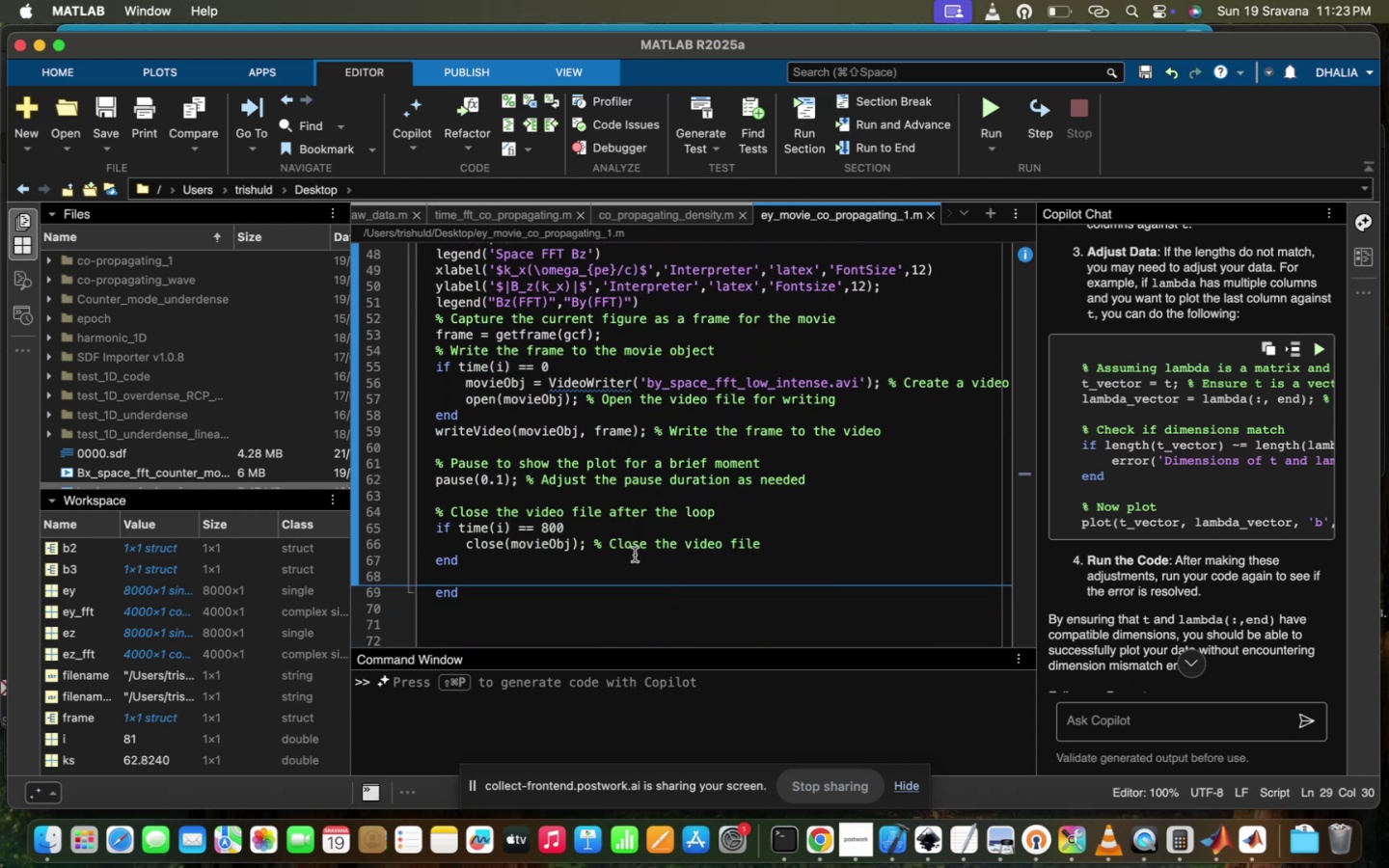 
scroll: coordinate [619, 536], scroll_direction: up, amount: 116.0
 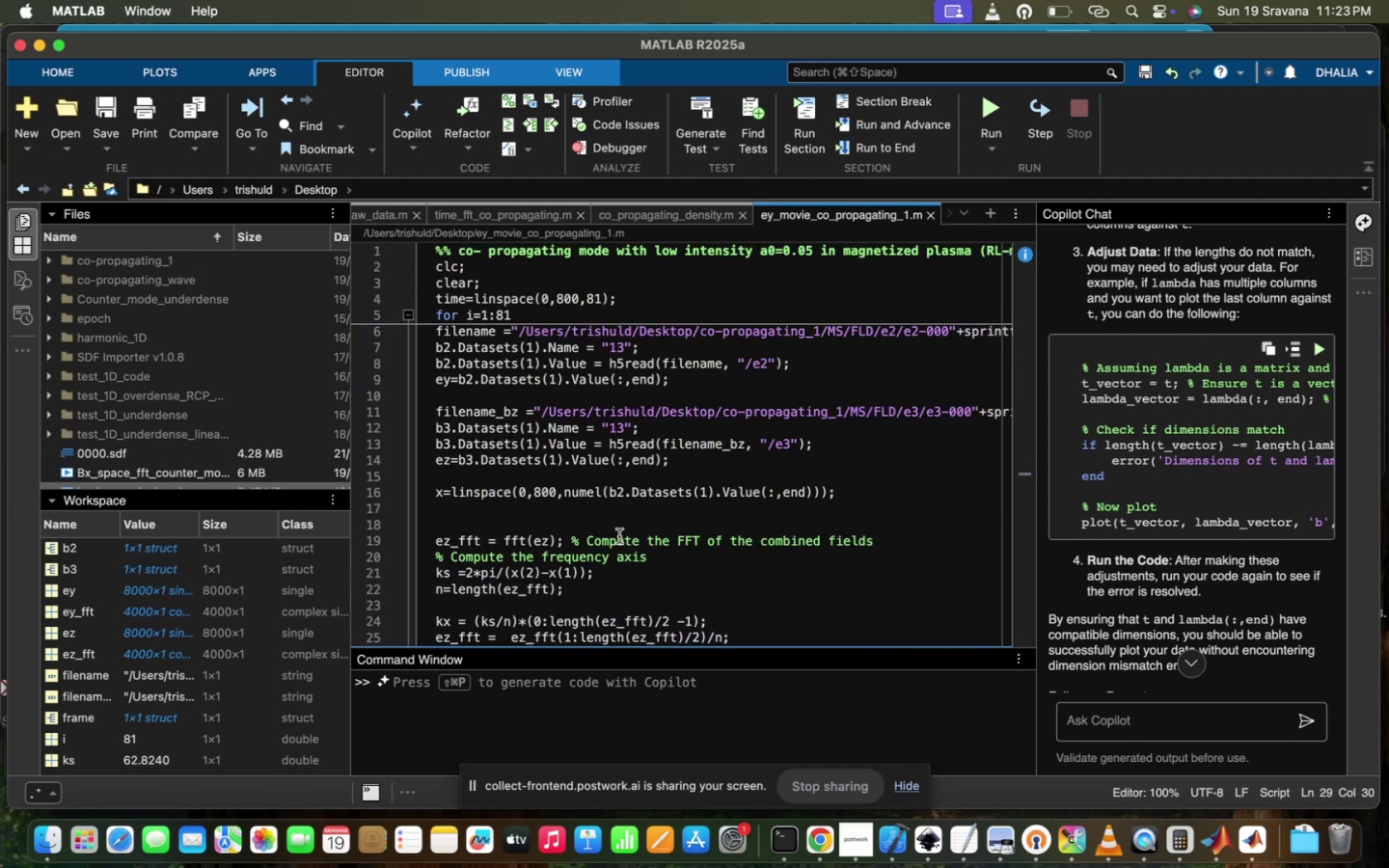 
scroll: coordinate [847, 546], scroll_direction: down, amount: 59.0
 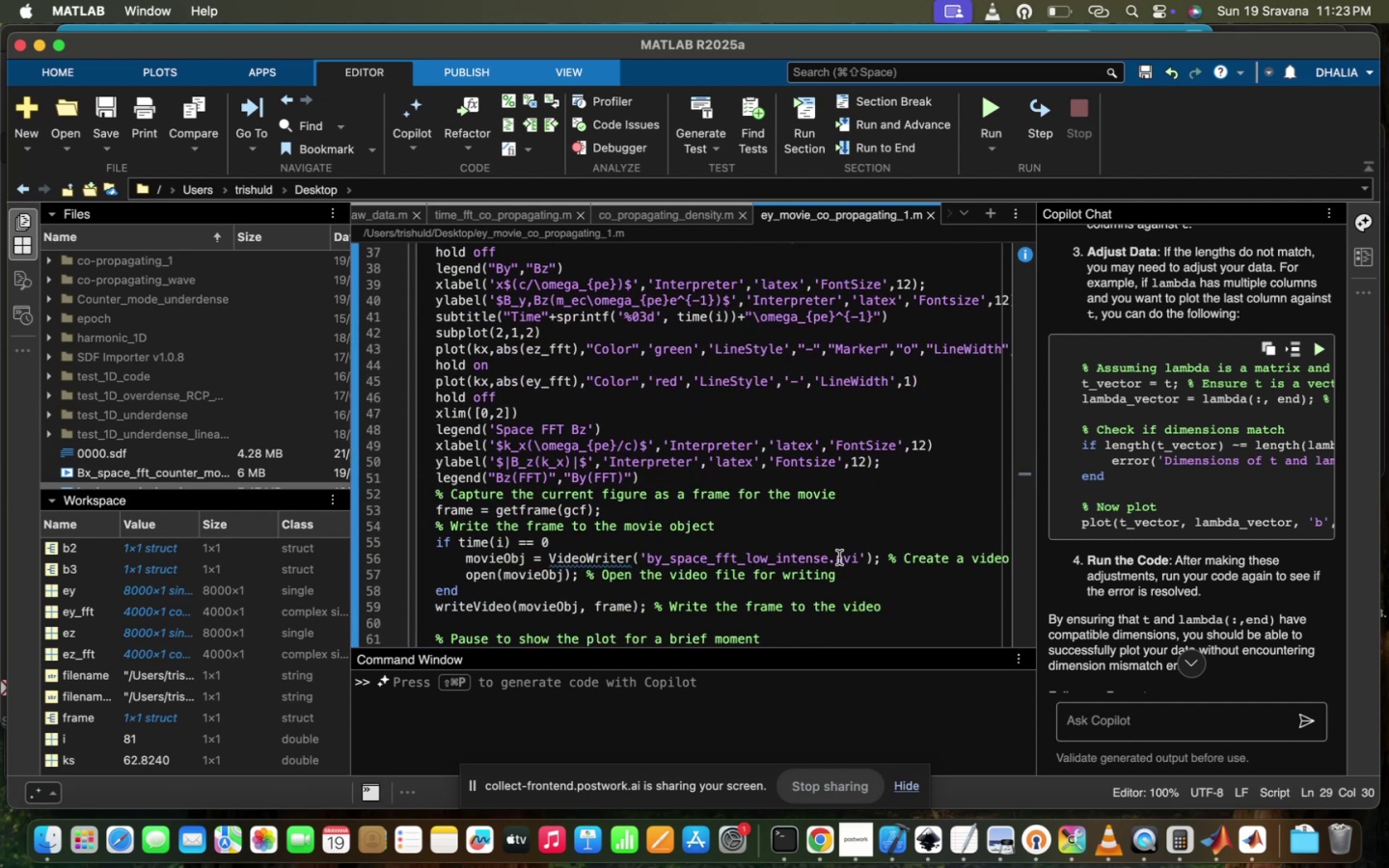 
left_click_drag(start_coordinate=[829, 556], to_coordinate=[748, 560])
 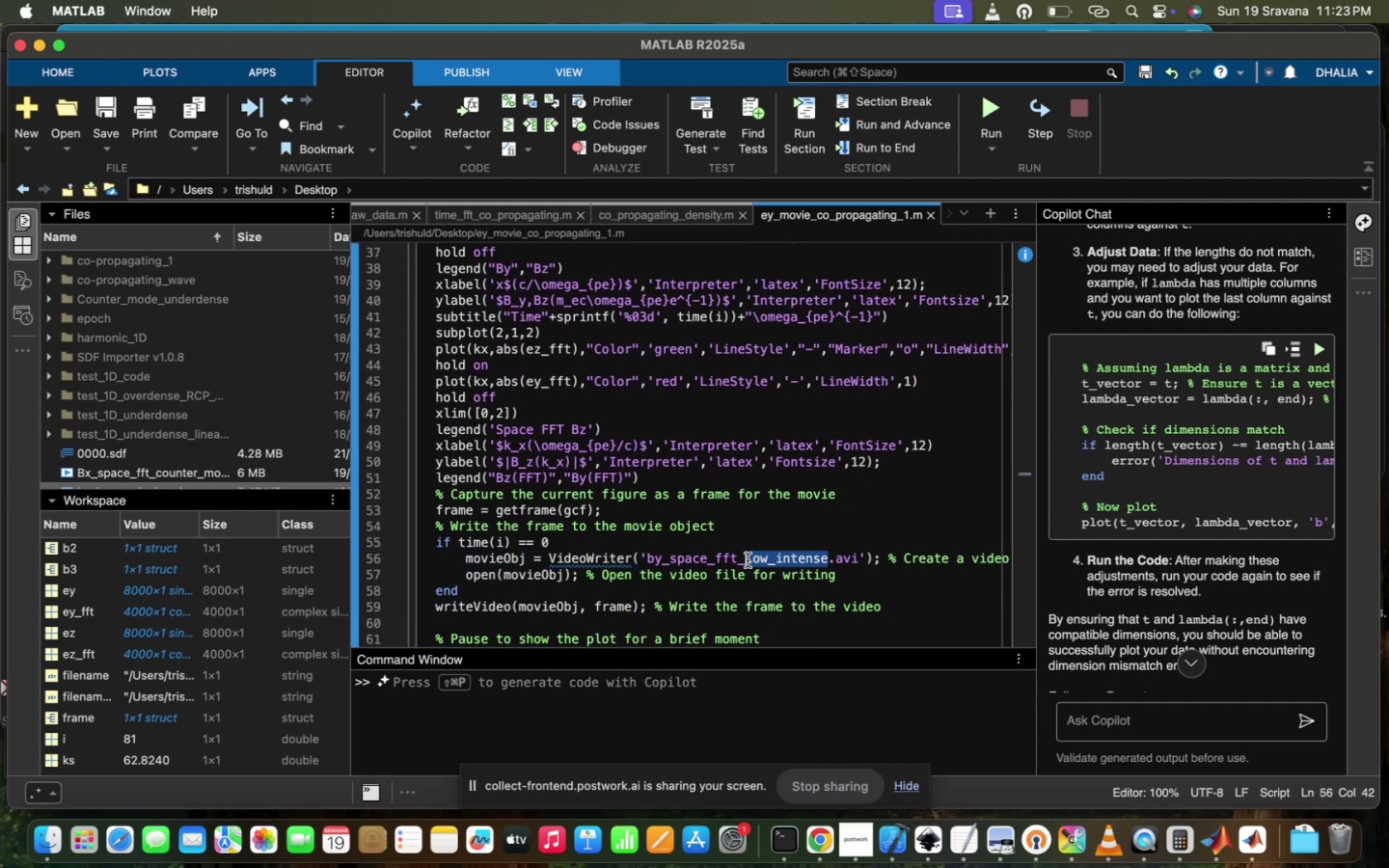 
type(co_propa)
key(Backspace)
type(_!)
key(Backspace)
type(1)
 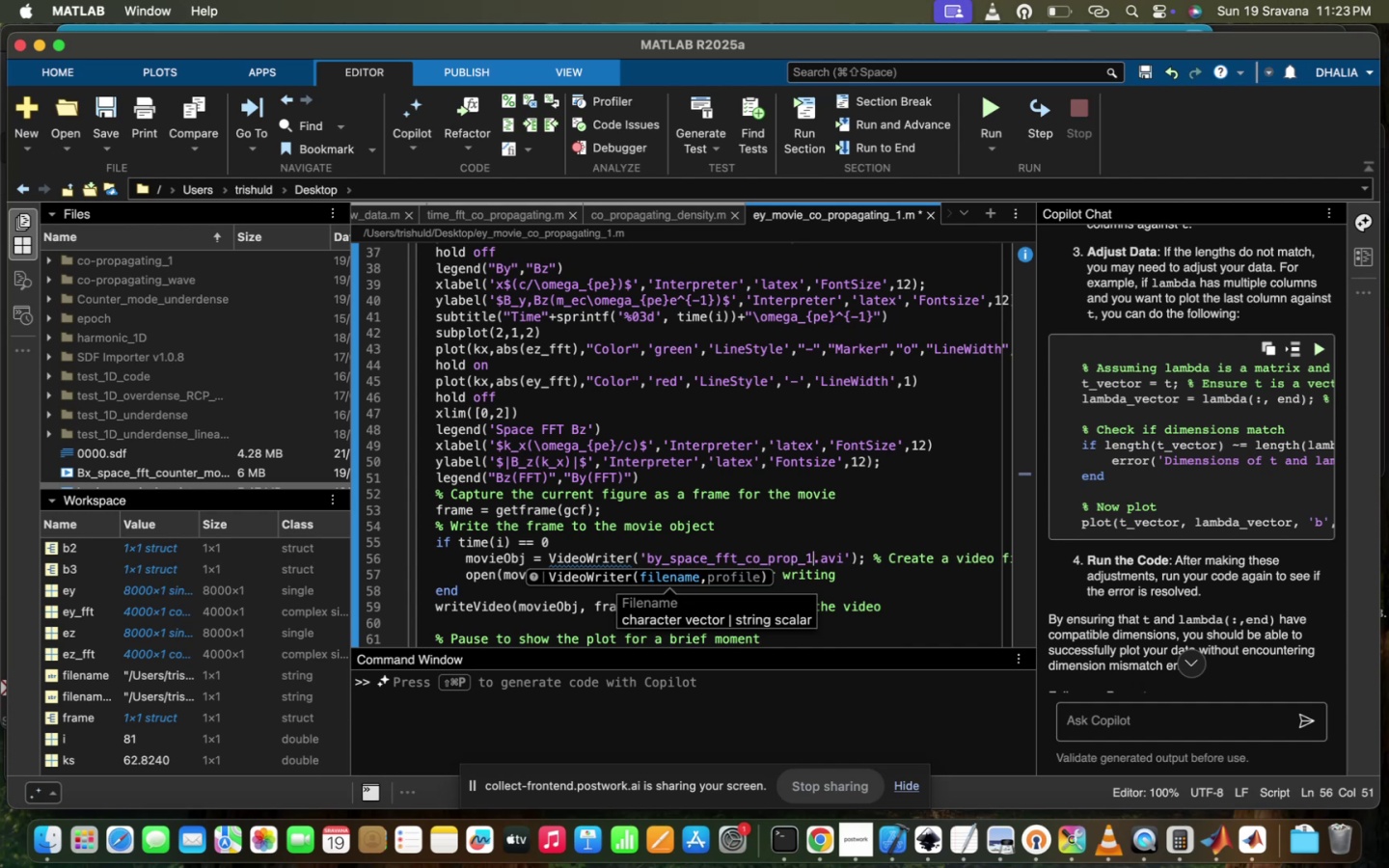 
wait(44.36)
 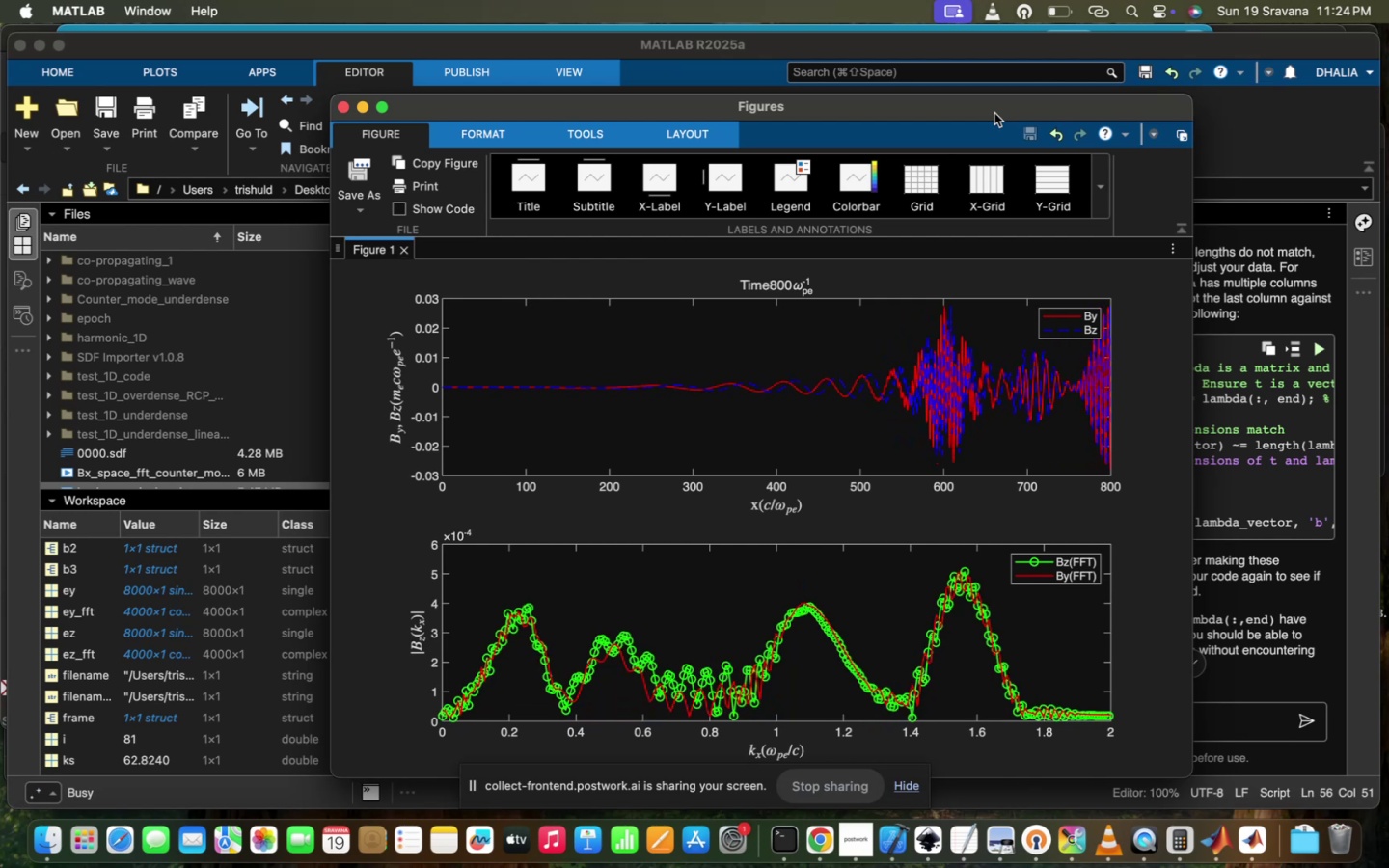 
left_click([259, 504])
 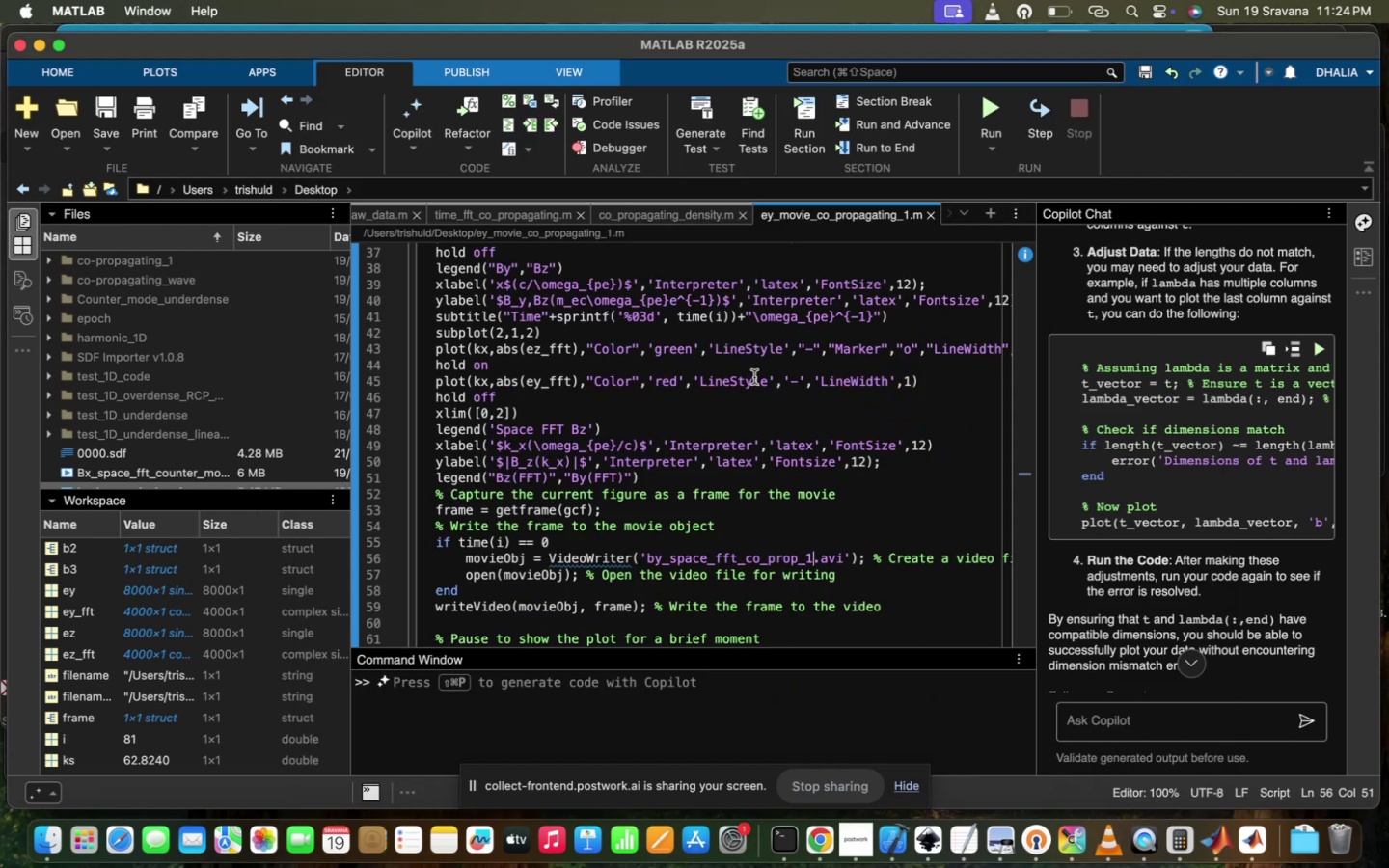 
scroll: coordinate [772, 358], scroll_direction: up, amount: 84.0
 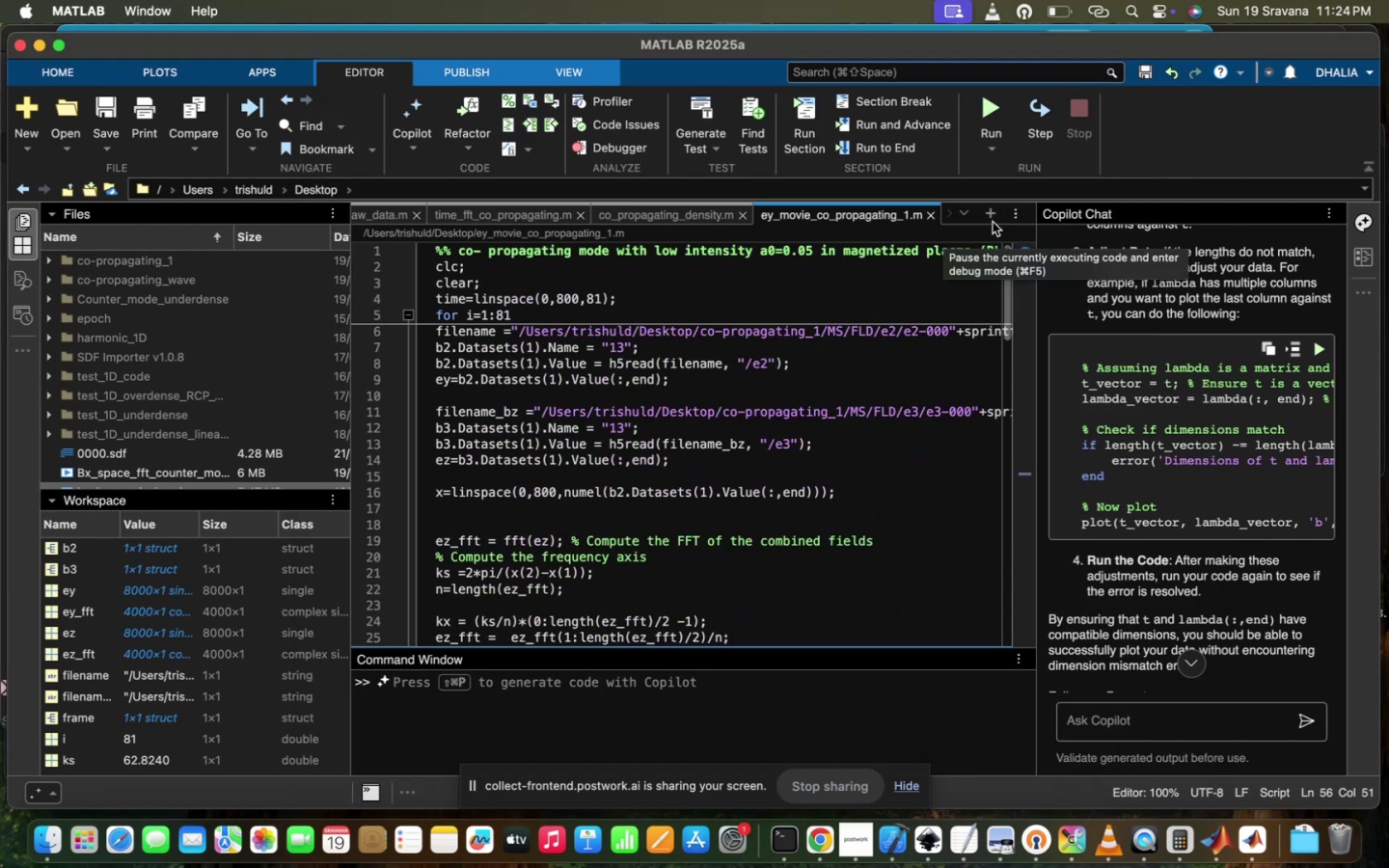 
left_click([998, 218])
 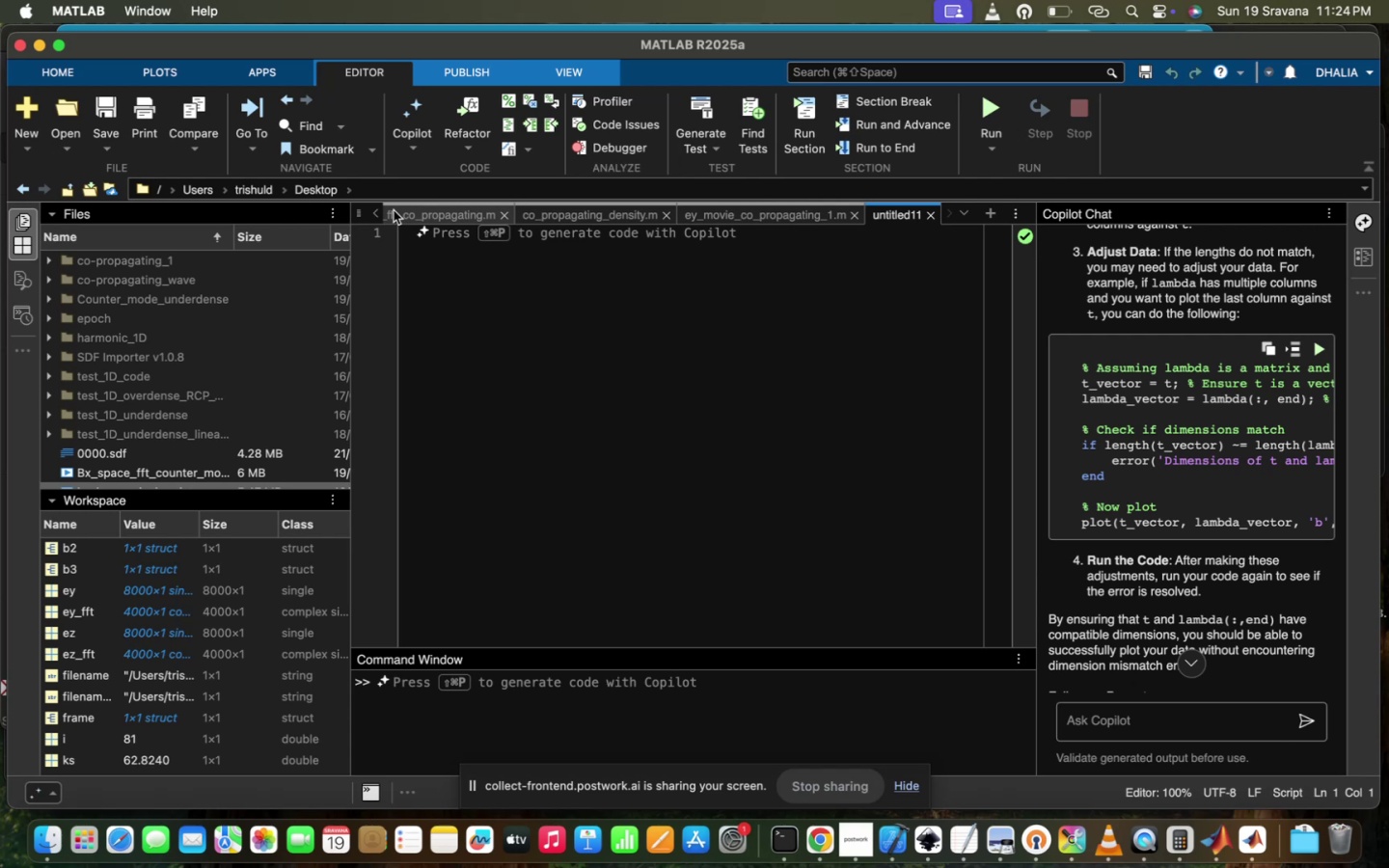 
left_click([373, 209])
 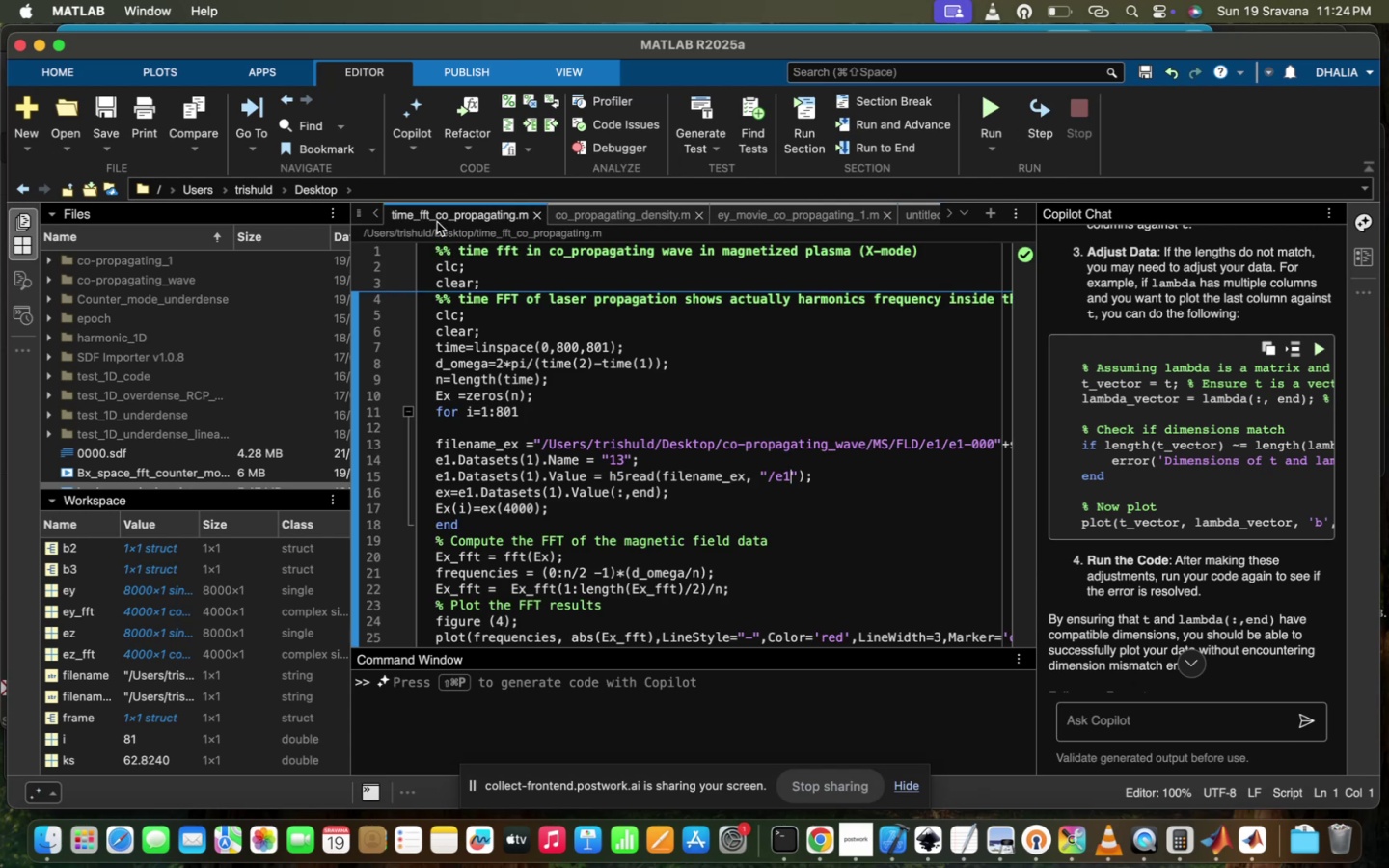 
left_click([489, 449])
 